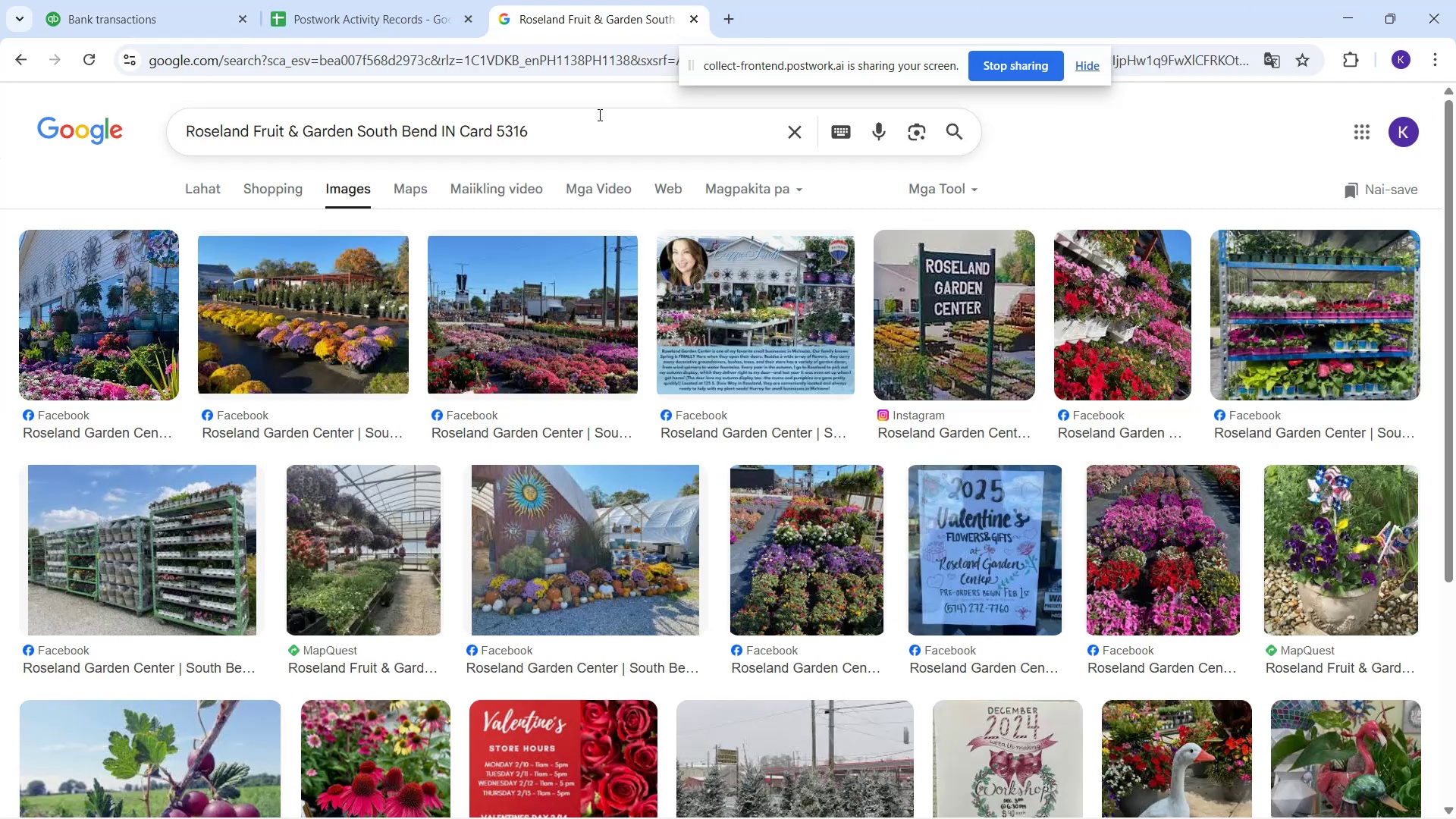 
left_click_drag(start_coordinate=[598, 120], to_coordinate=[58, 86])
 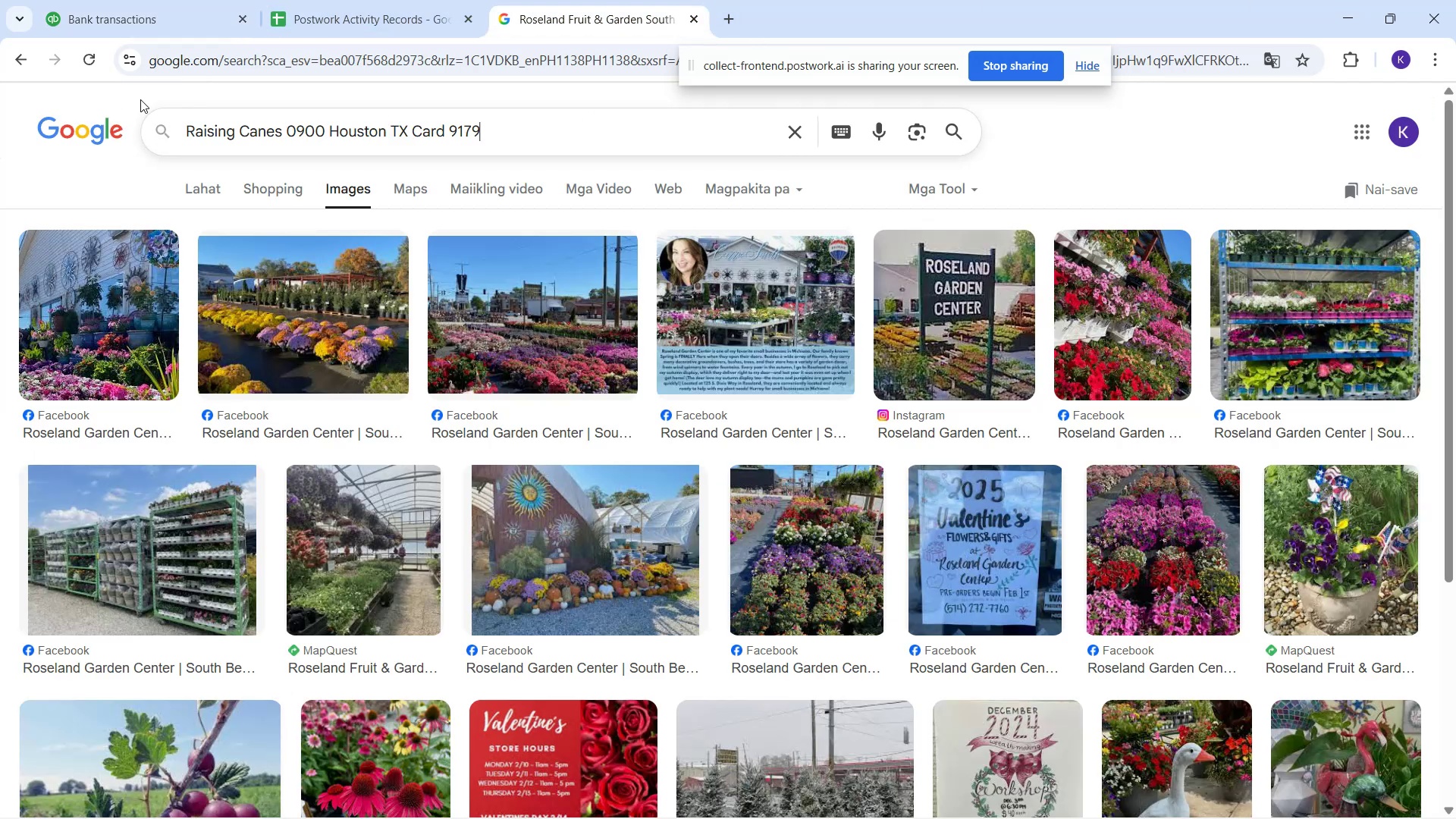 
key(Control+V)
 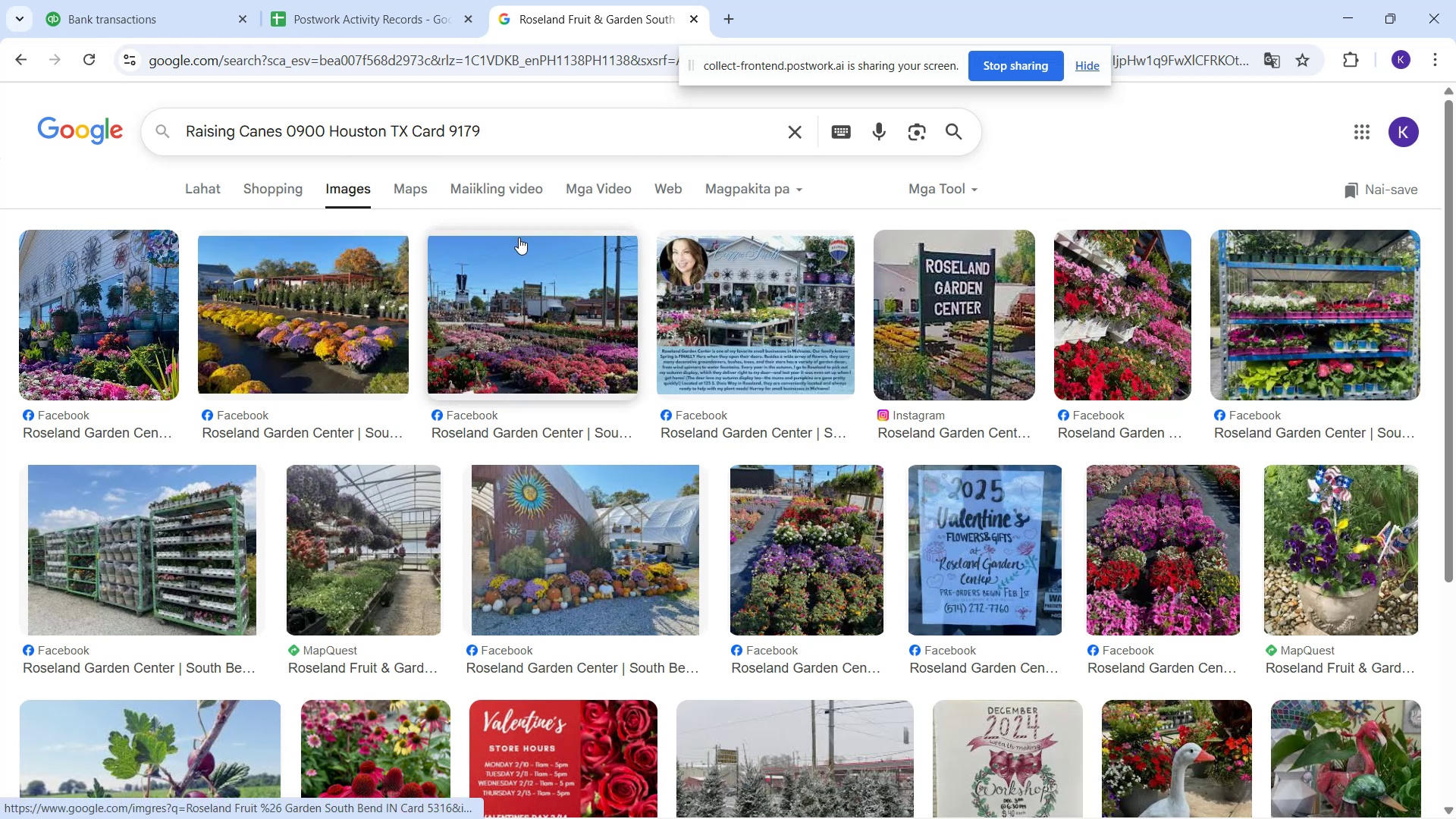 
key(NumpadEnter)
 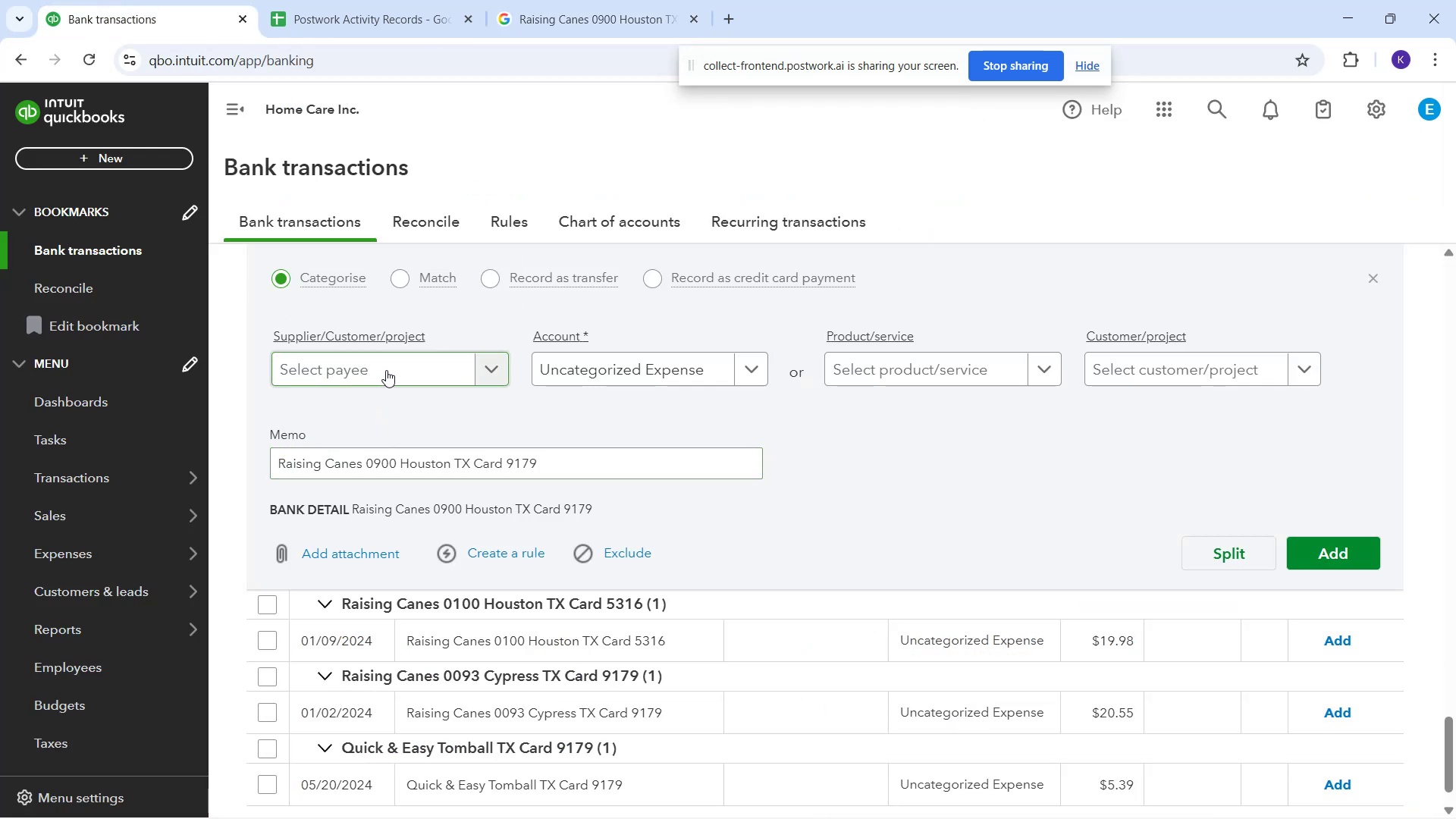 
wait(10.57)
 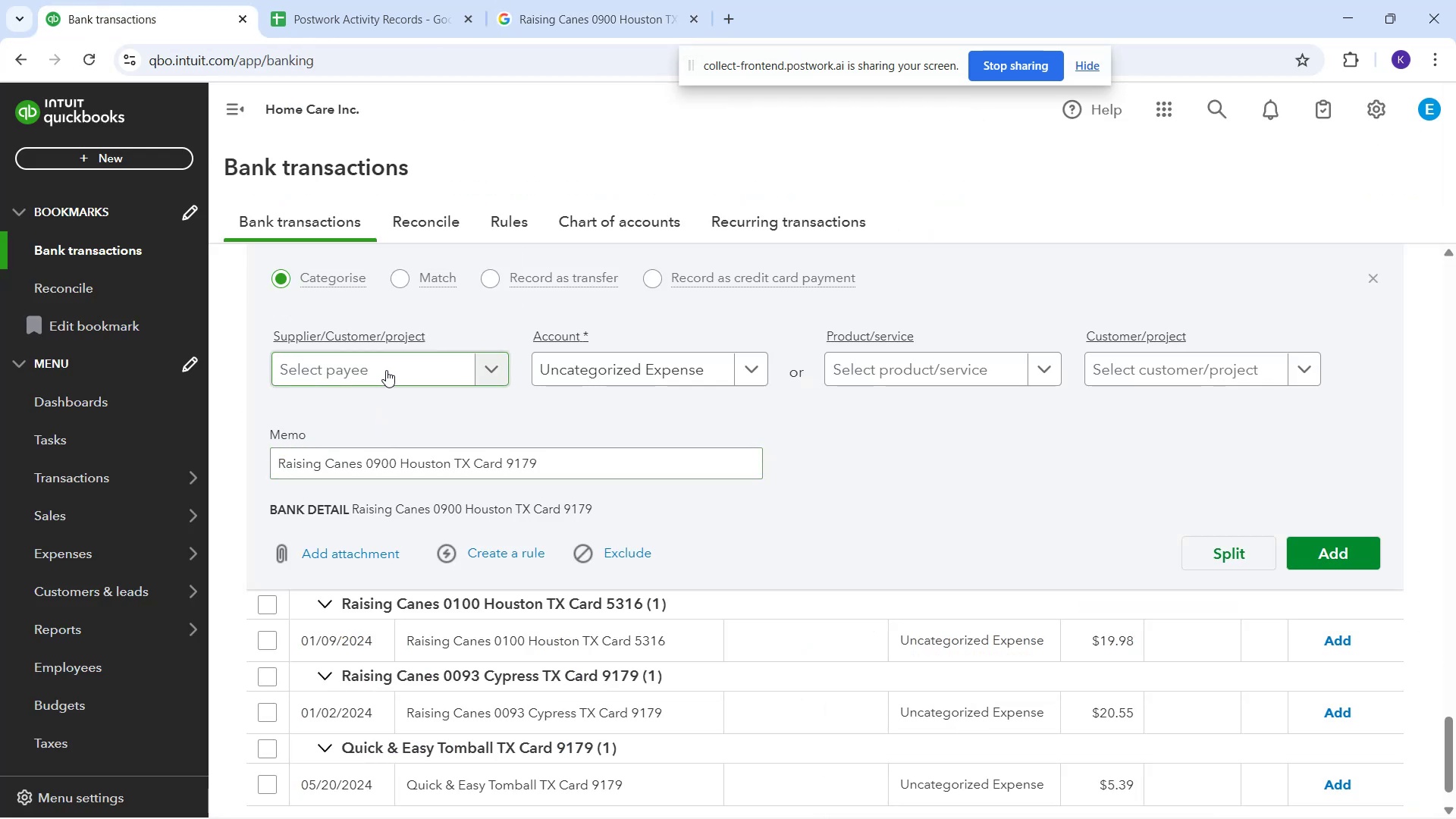 
left_click([83, 31])
 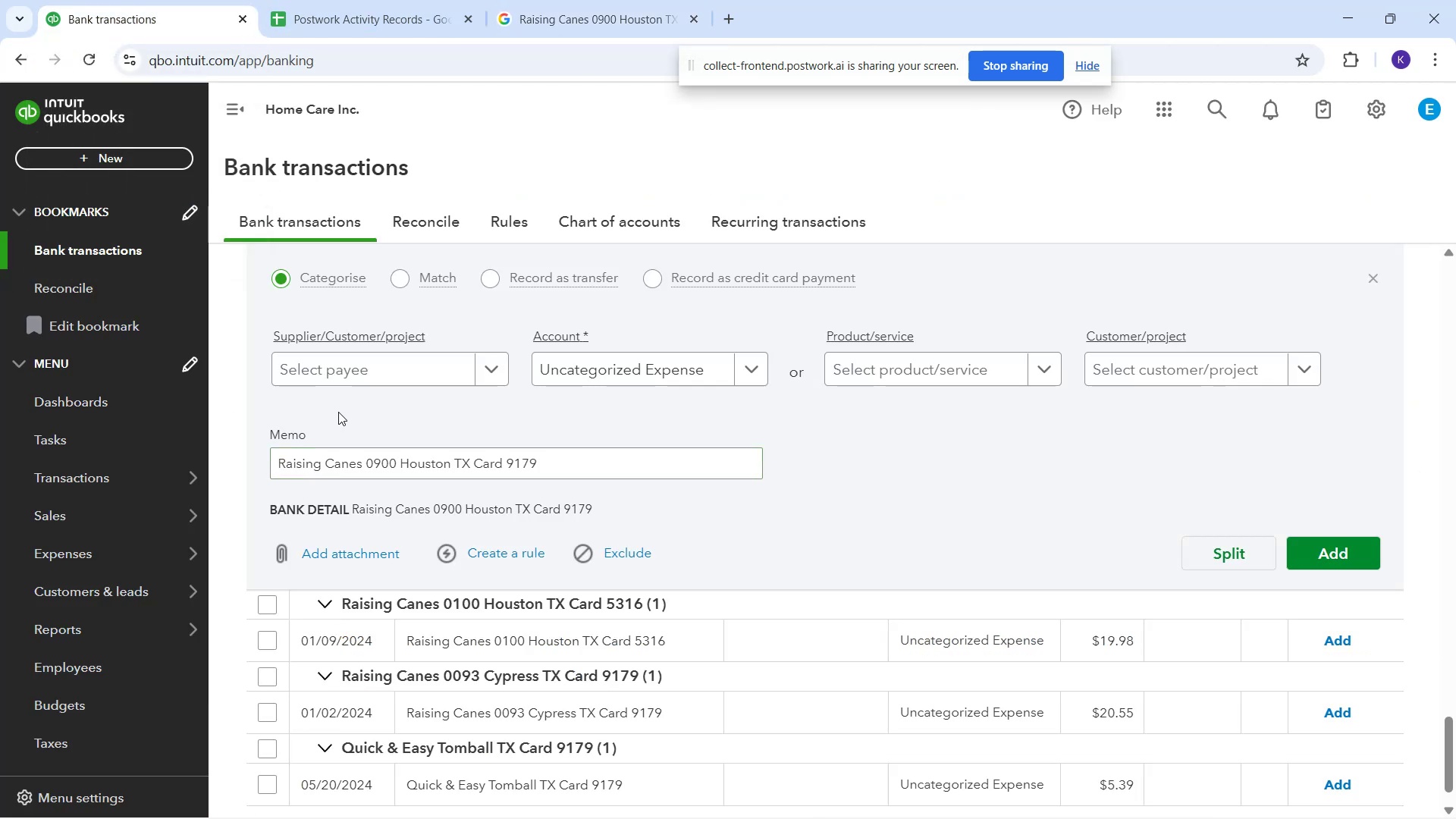 
left_click([322, 378])
 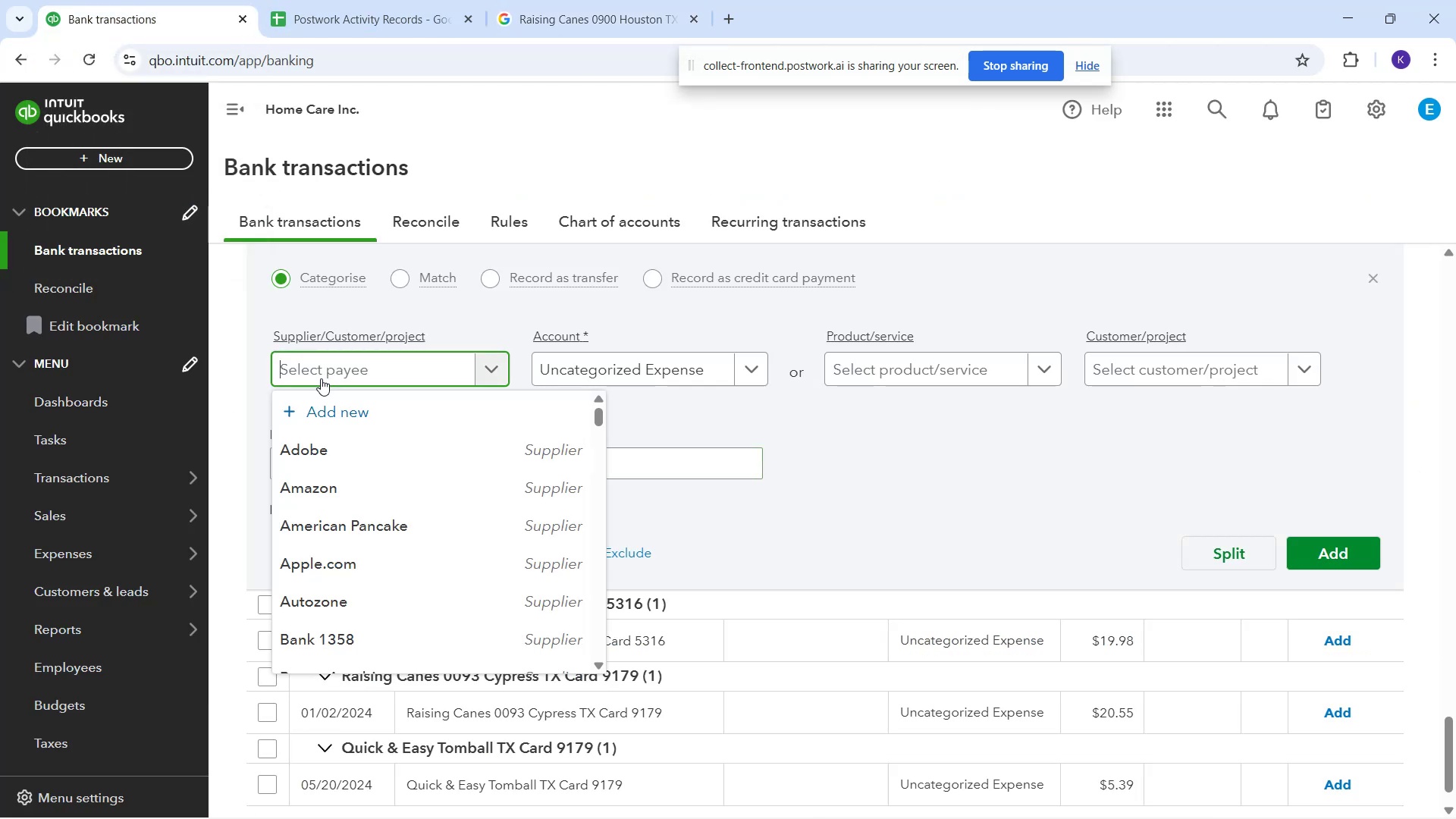 
type(Raising Caness)
key(Backspace)
key(Backspace)
type(s)
 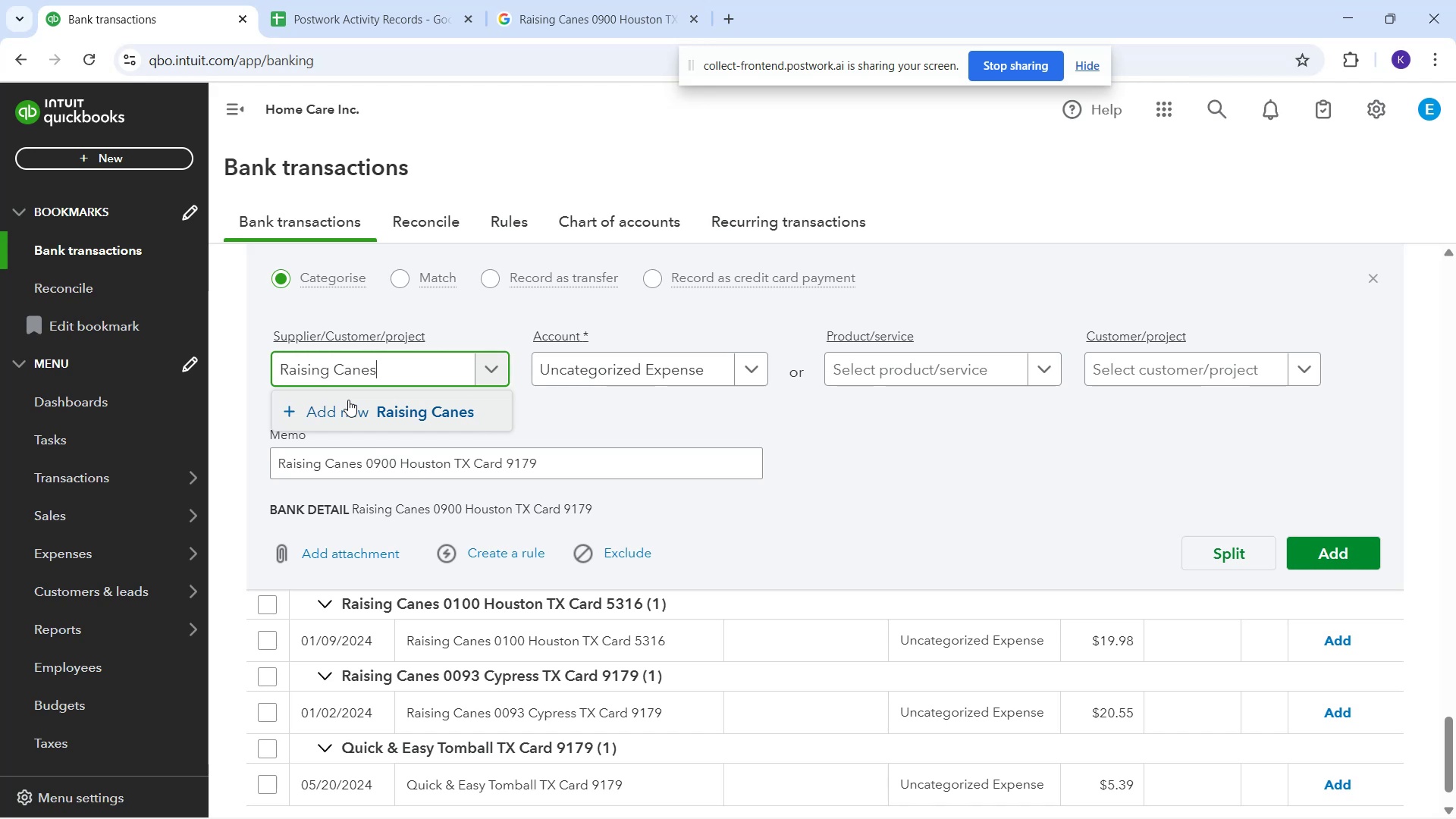 
left_click([343, 413])
 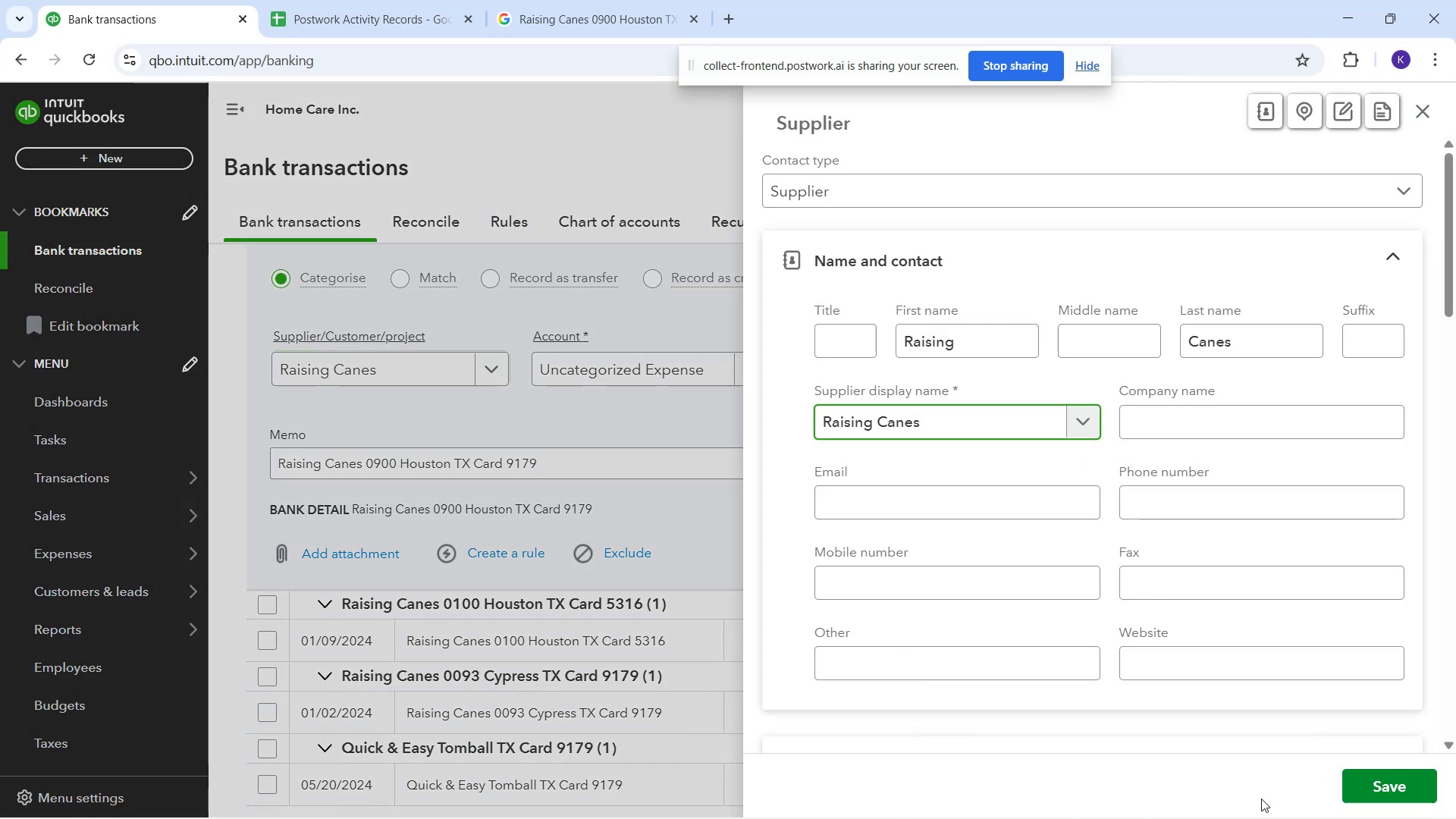 
left_click([1356, 796])
 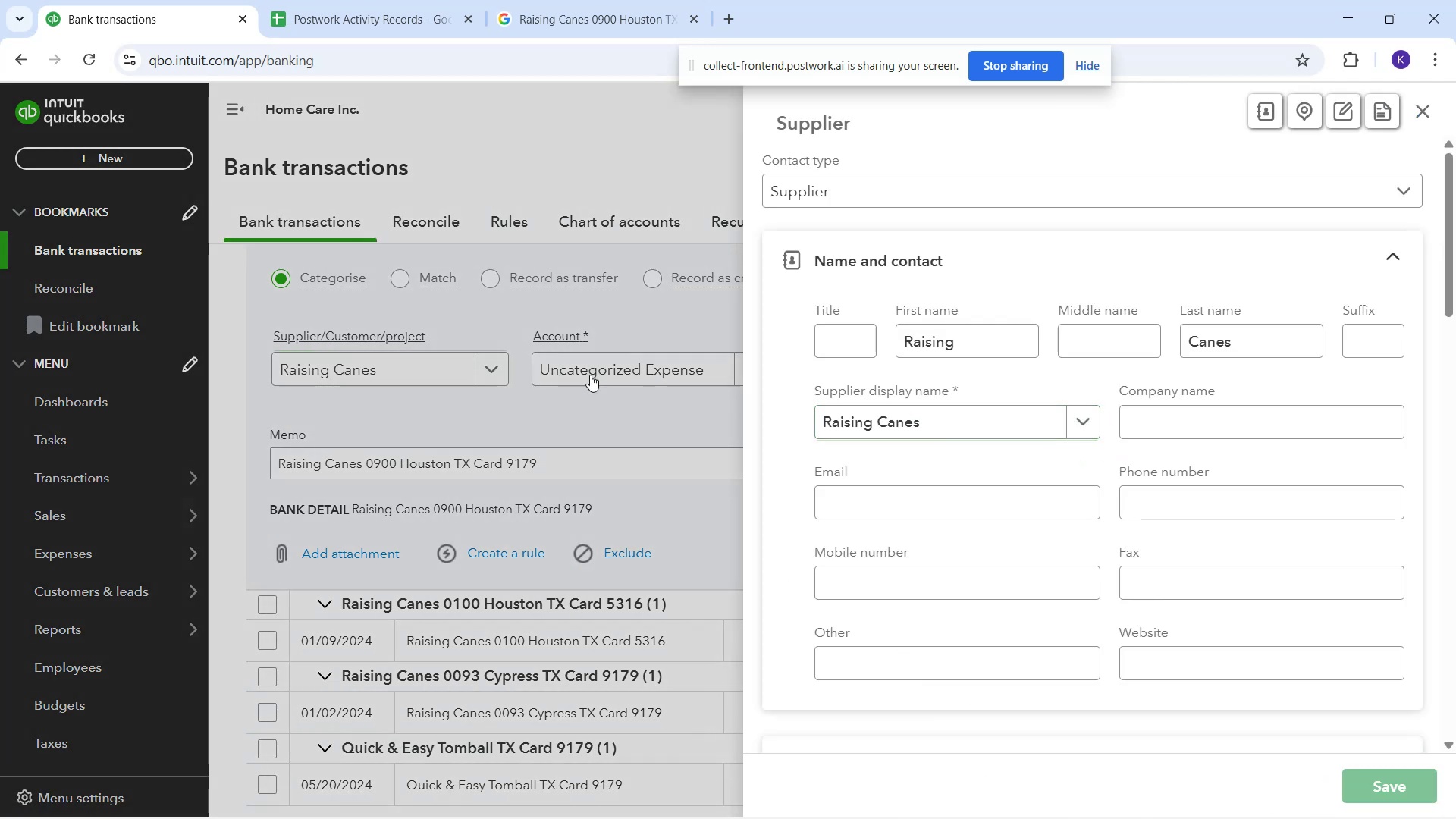 
left_click([590, 376])
 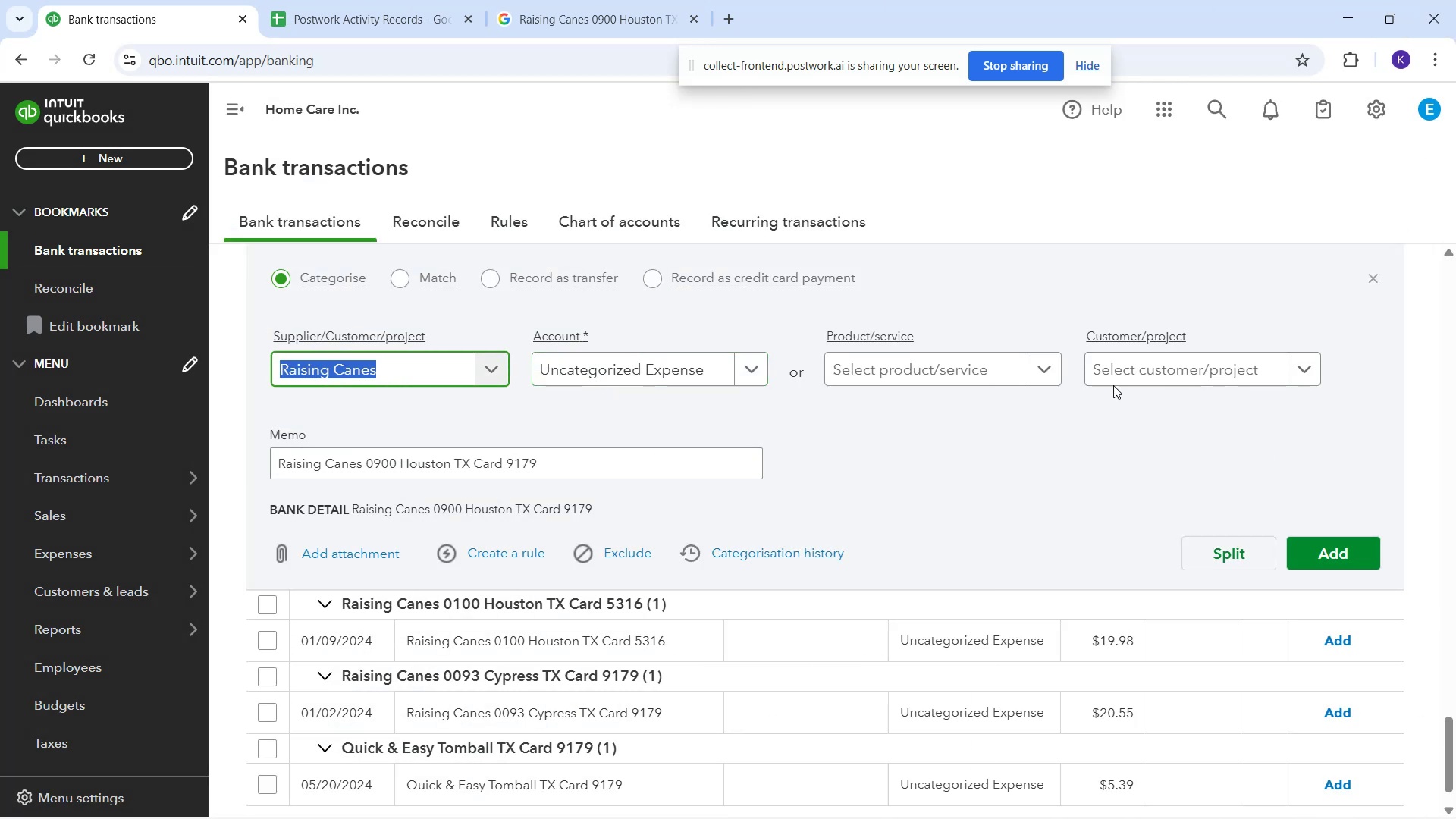 
left_click_drag(start_coordinate=[690, 352], to_coordinate=[689, 358])
 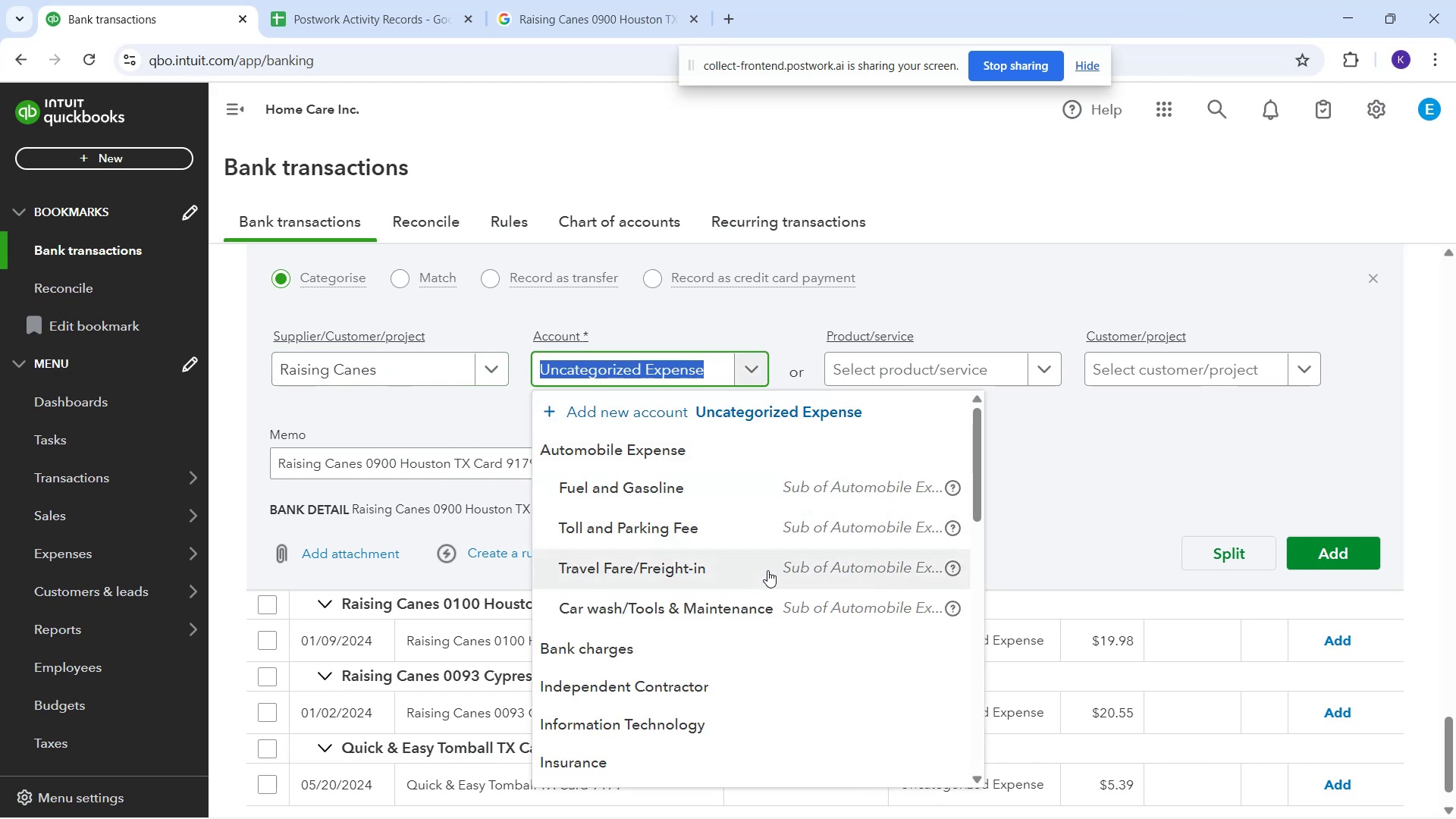 
scroll: coordinate [723, 612], scroll_direction: down, amount: 2.0
 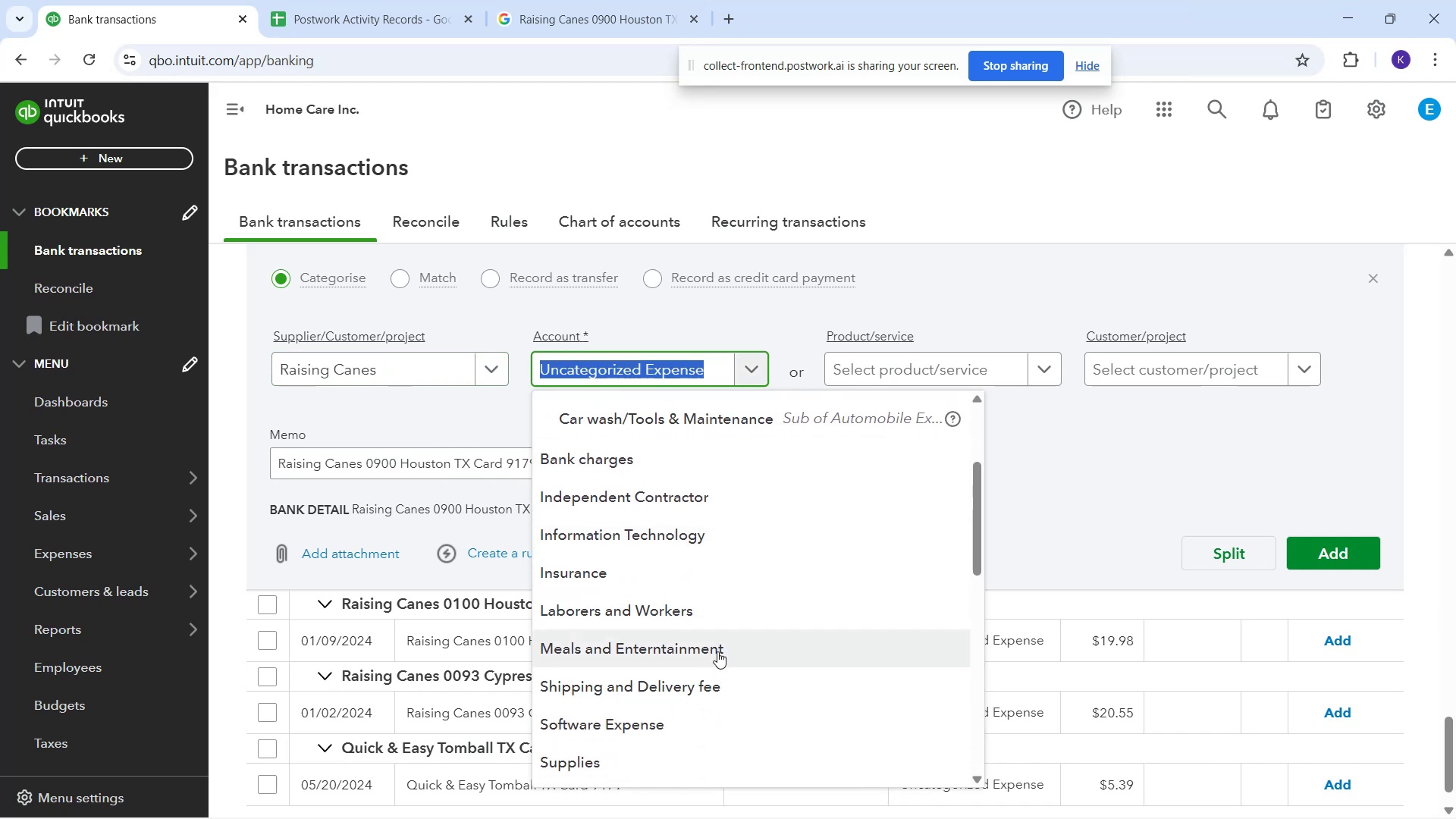 
left_click([720, 644])
 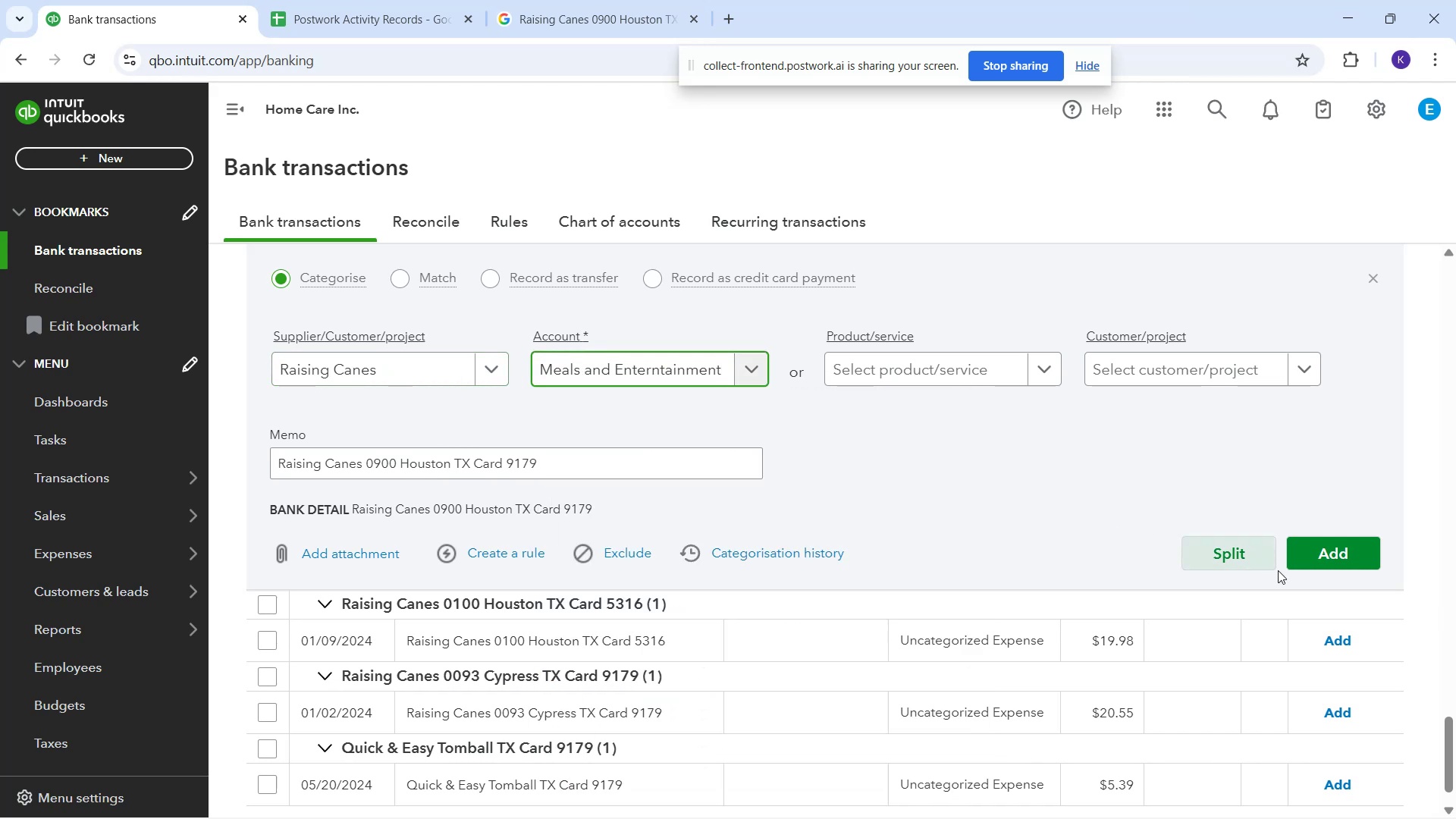 
left_click([1311, 560])
 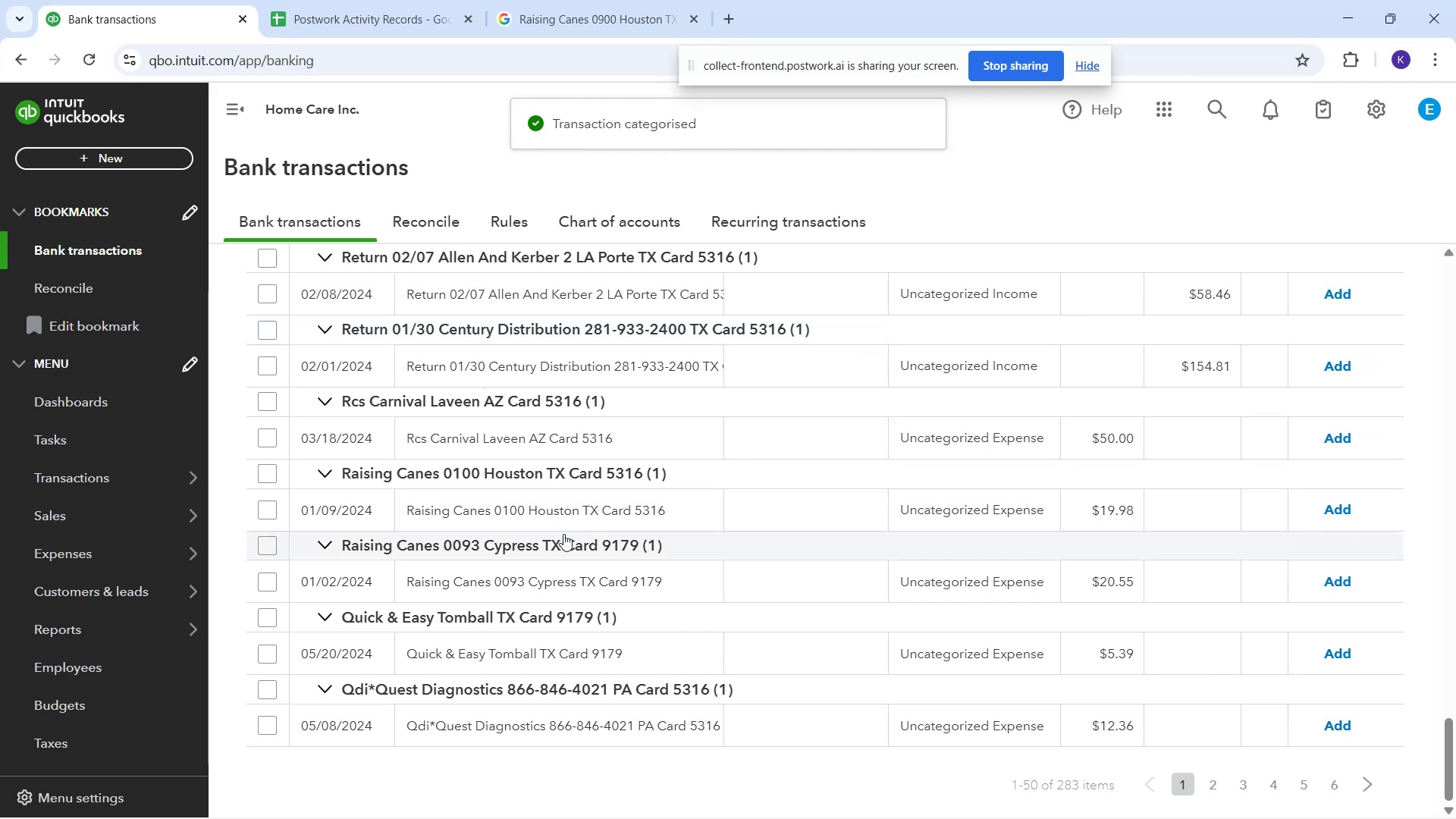 
wait(5.68)
 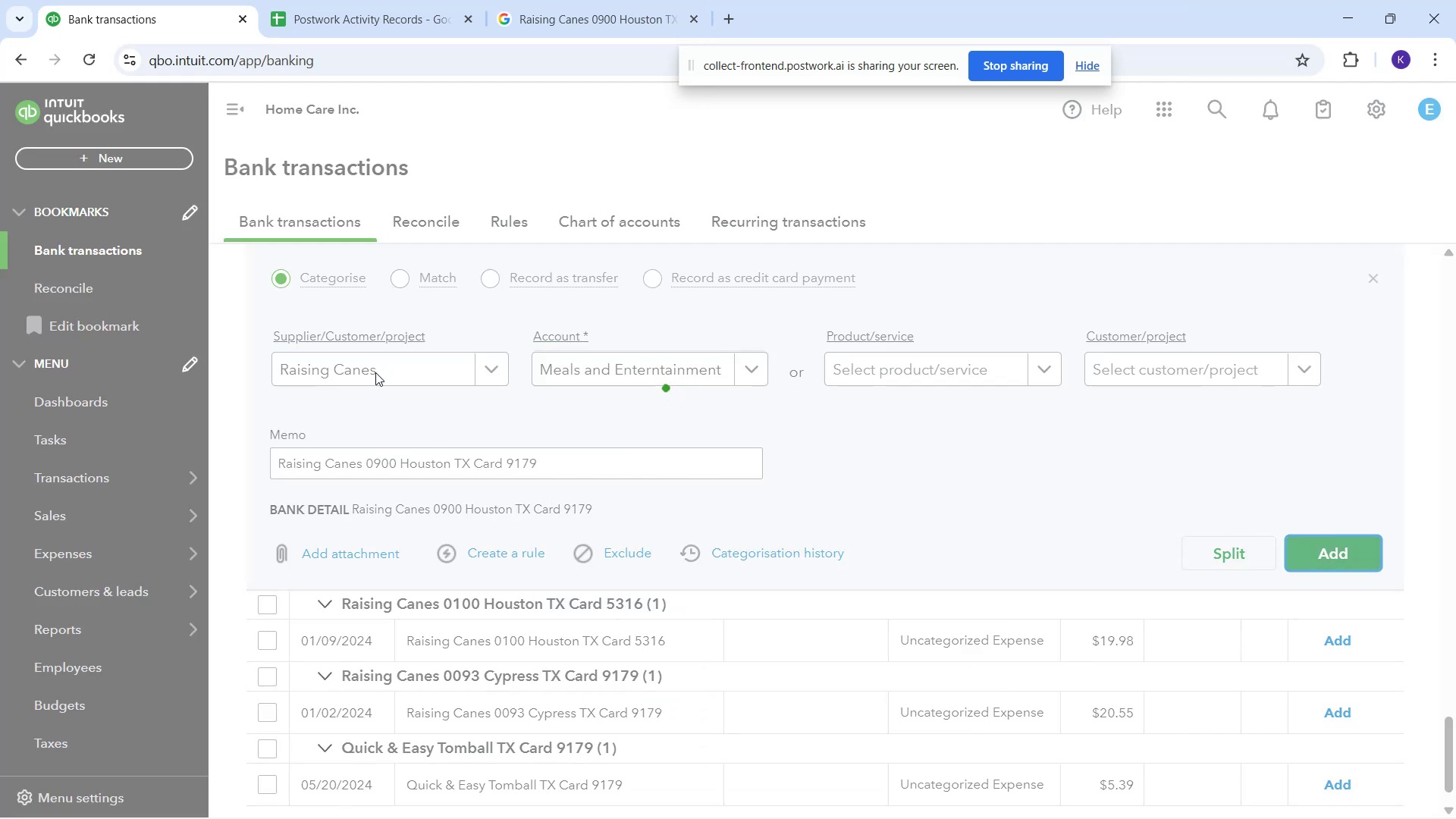 
left_click_drag(start_coordinate=[597, 507], to_coordinate=[597, 503])
 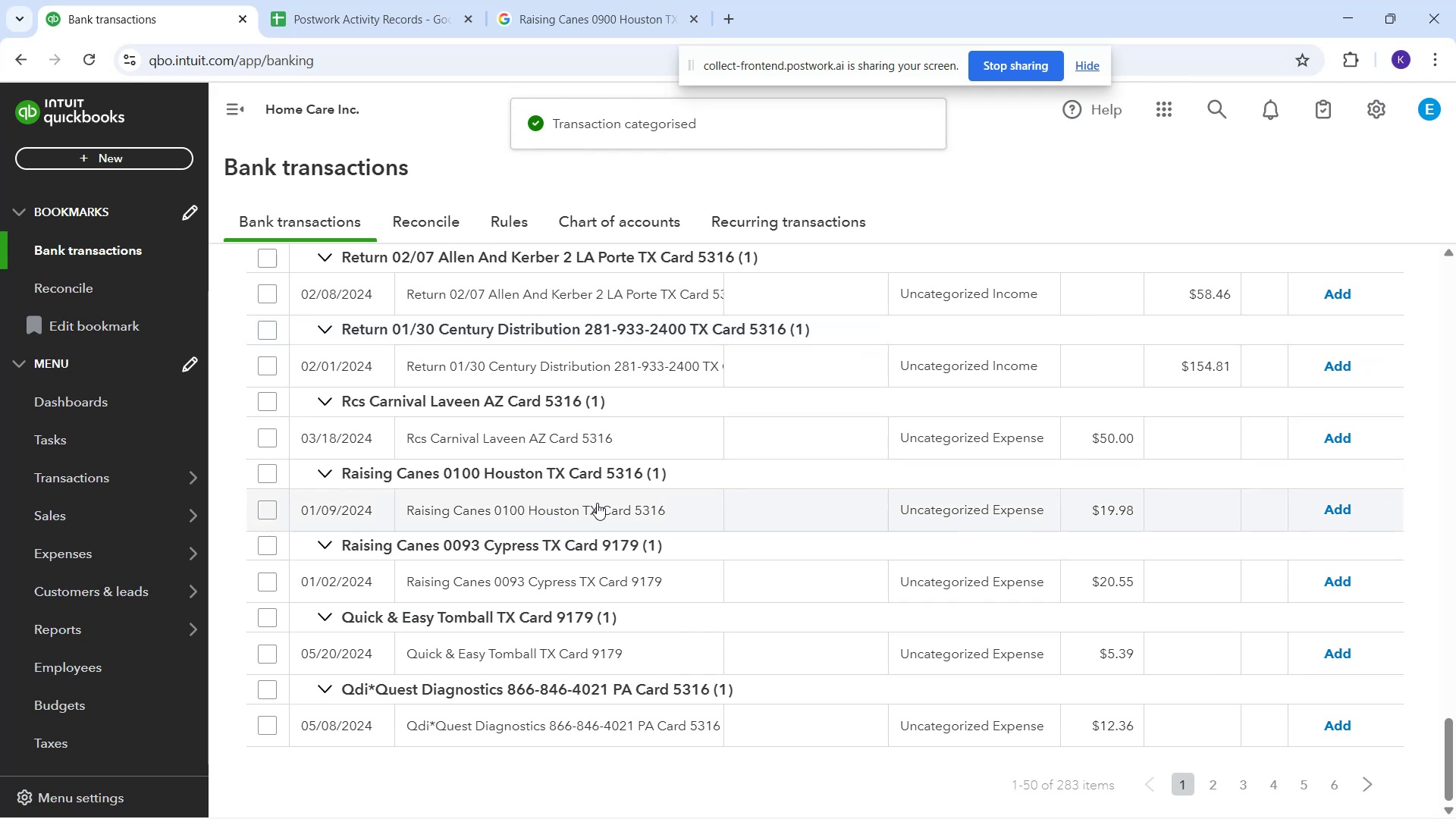 
mouse_move([582, 504])
 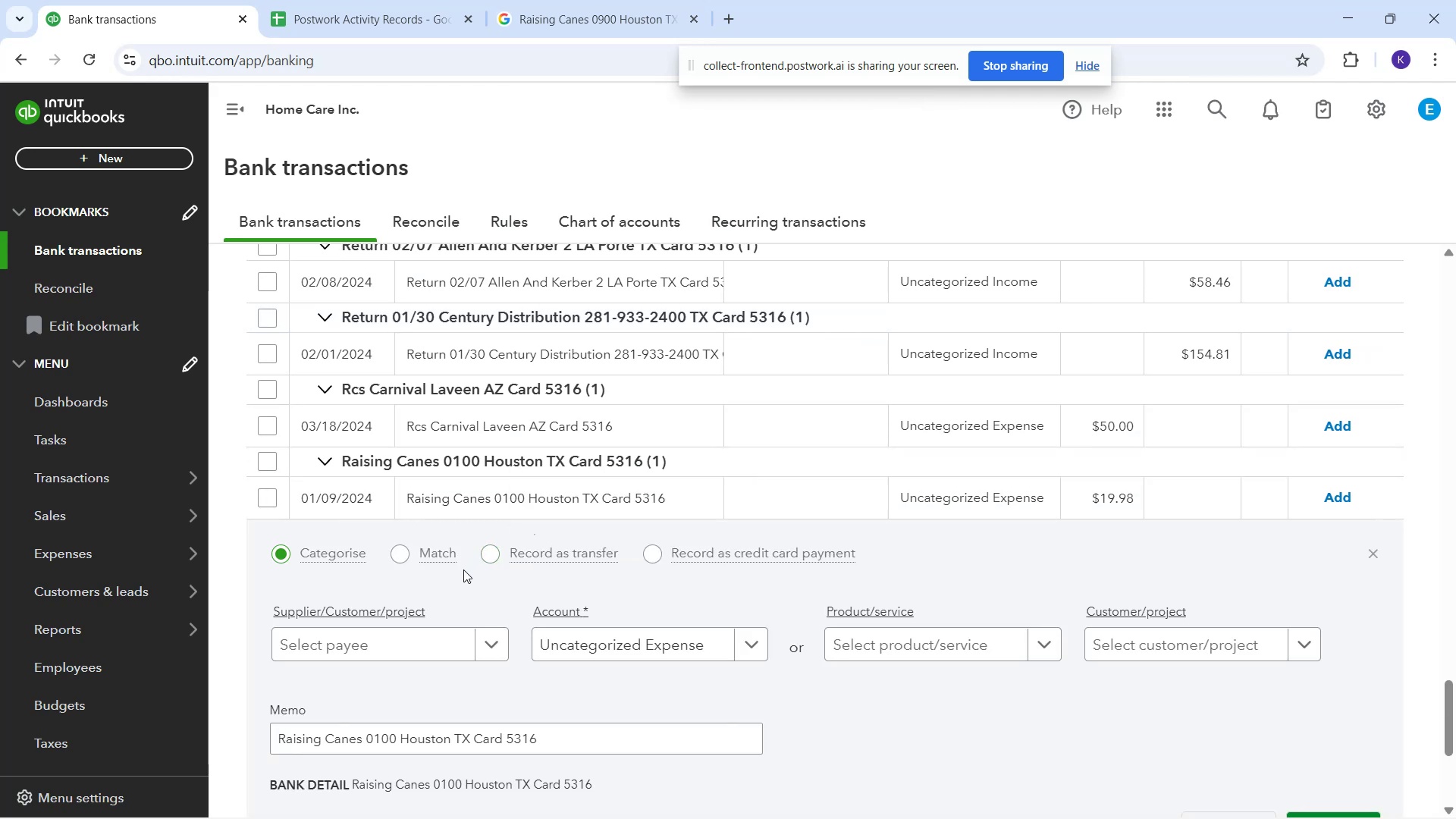 
mouse_move([406, 630])
 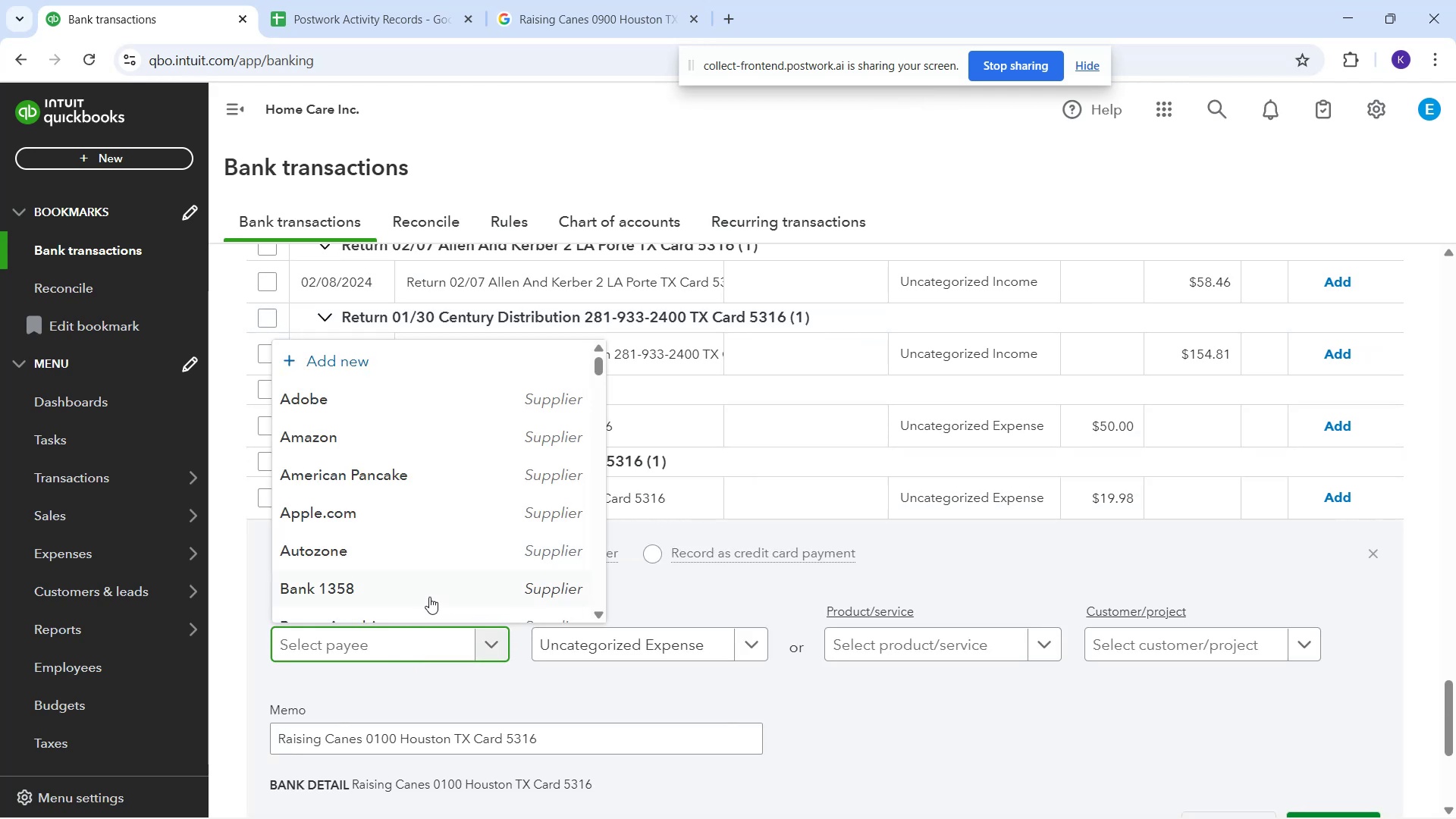 
scroll: coordinate [287, 538], scroll_direction: down, amount: 16.0
 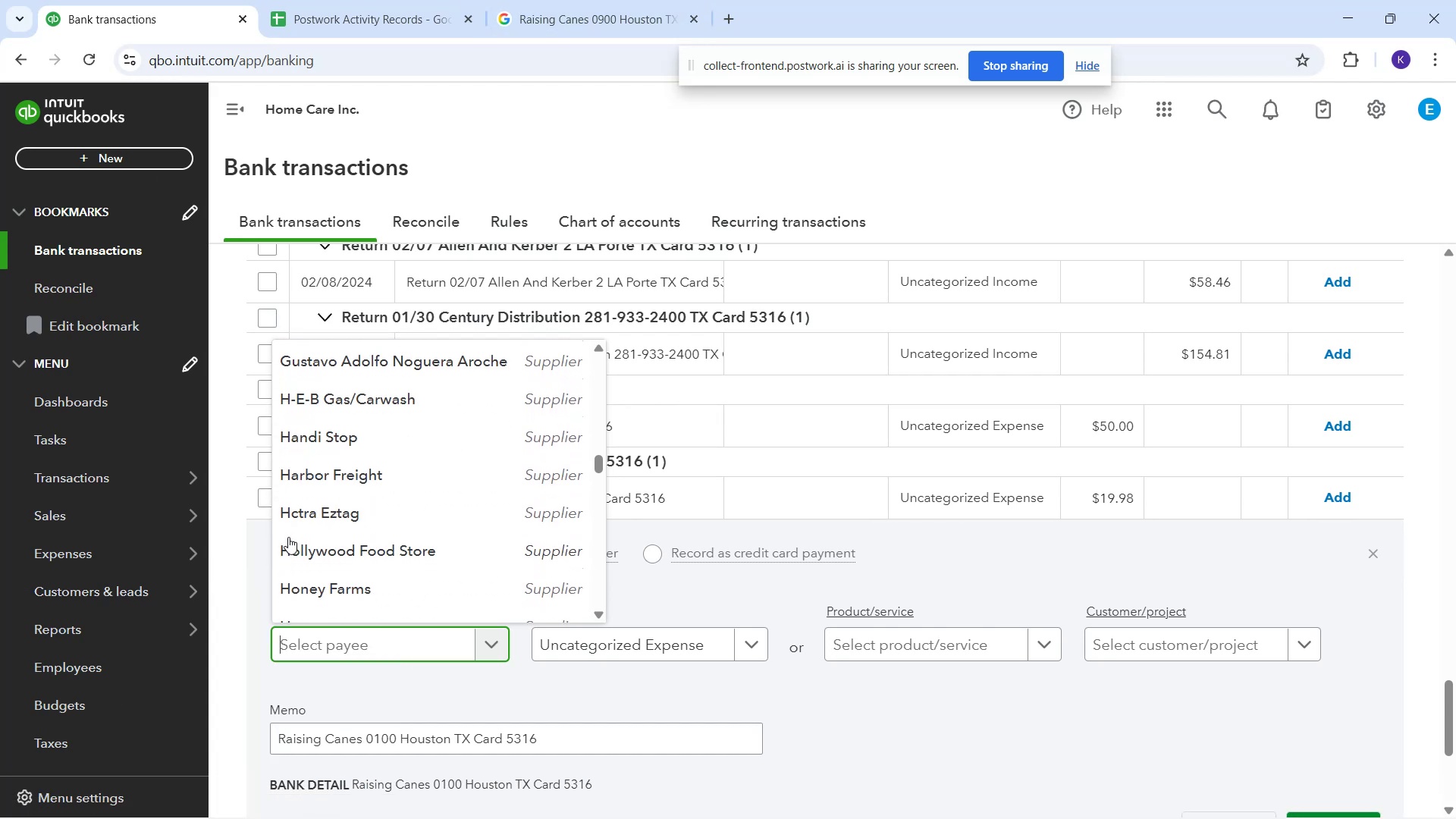 
scroll: coordinate [268, 491], scroll_direction: down, amount: 13.0
 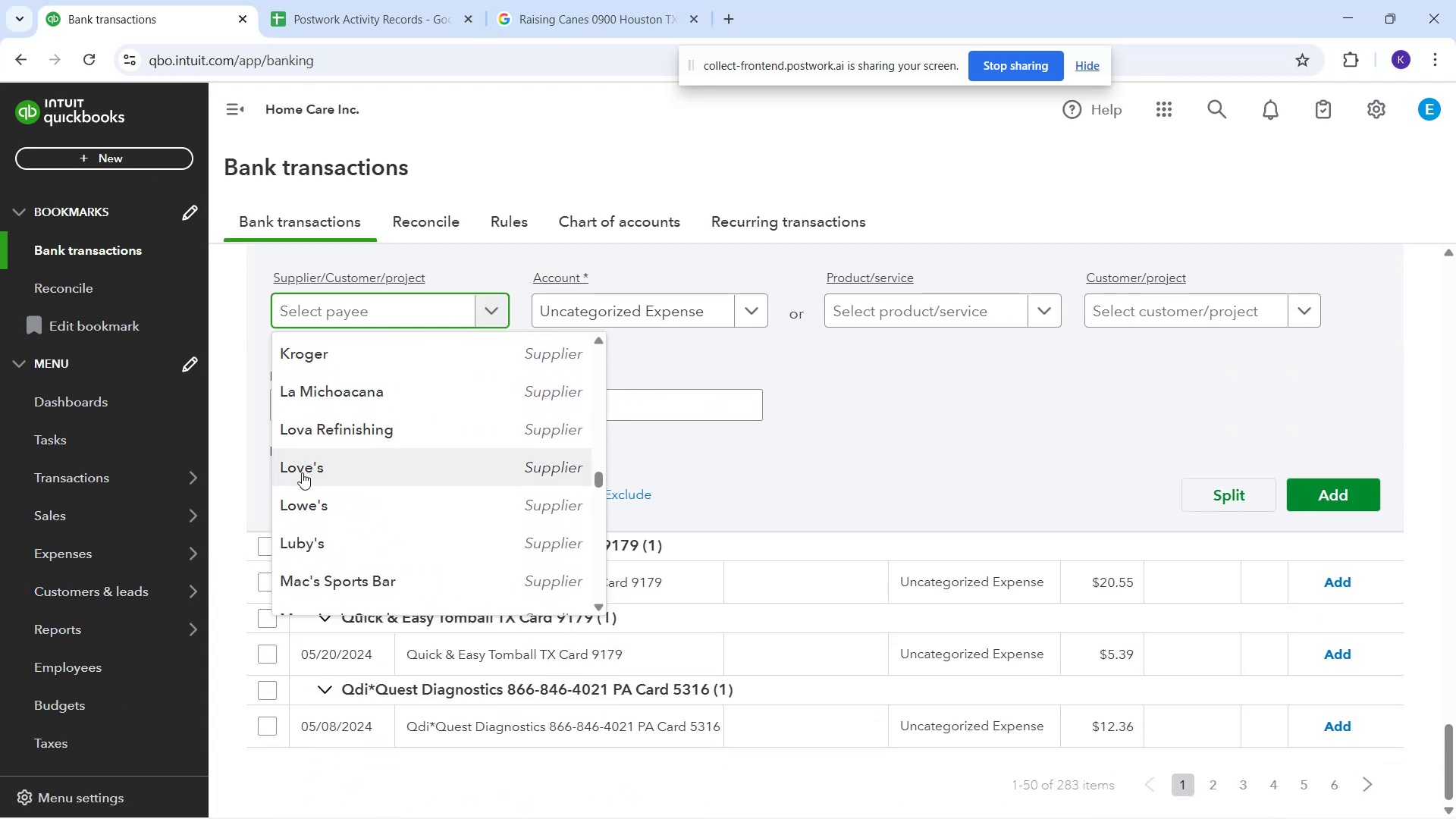 
scroll: coordinate [365, 416], scroll_direction: up, amount: 2.0
 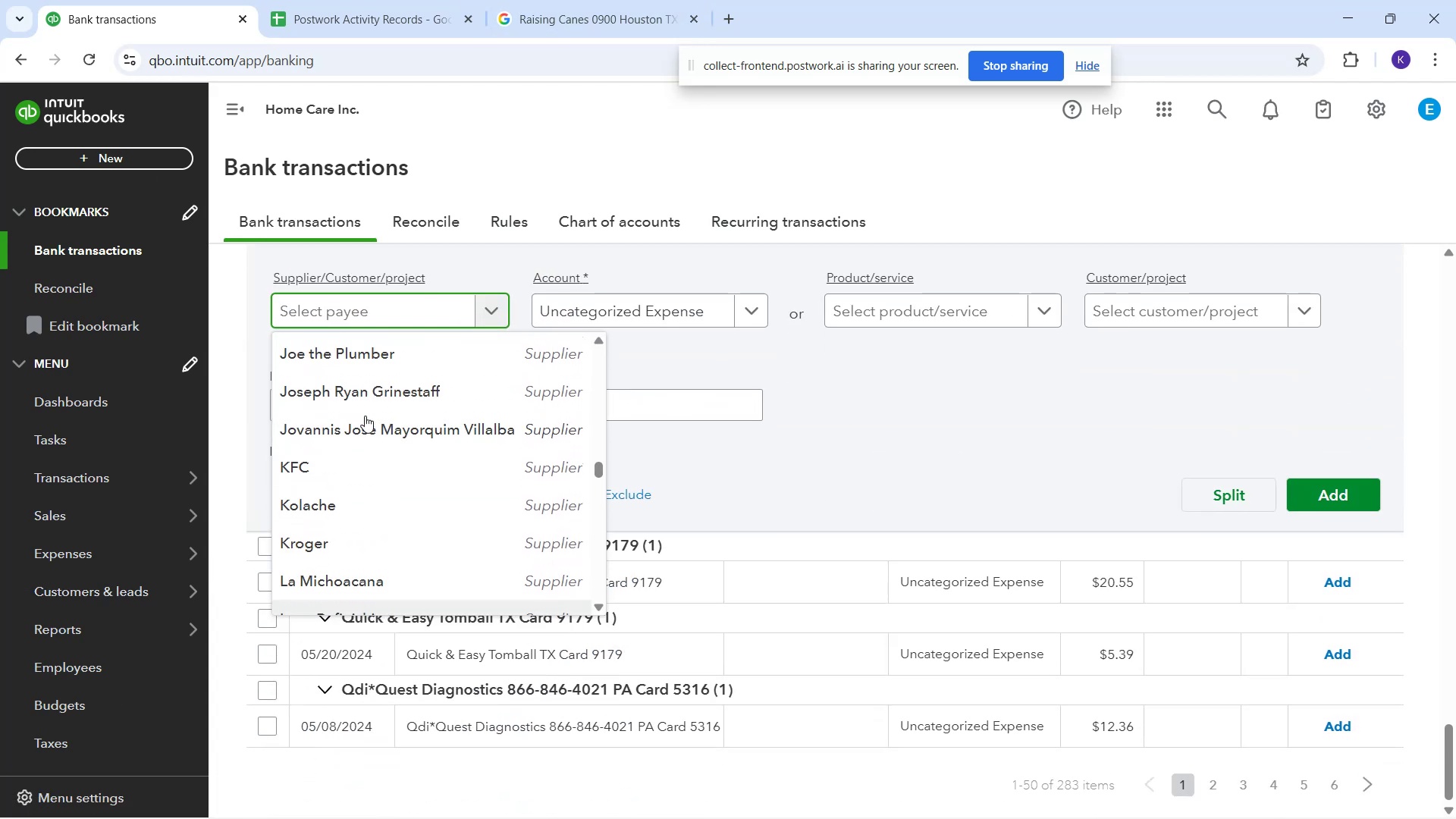 
scroll: coordinate [373, 422], scroll_direction: down, amount: 10.0
 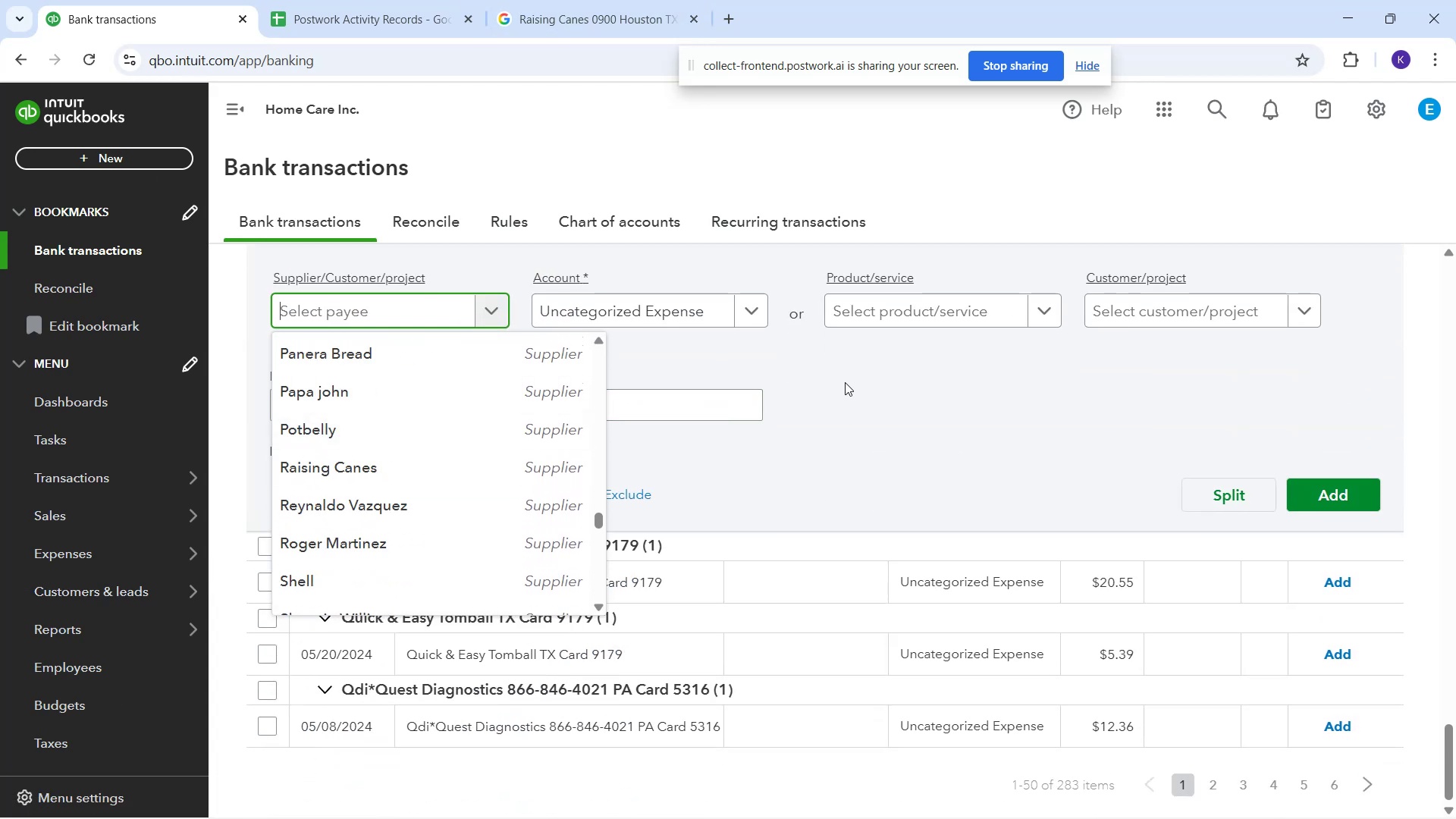 
scroll: coordinate [846, 382], scroll_direction: up, amount: 2.0
 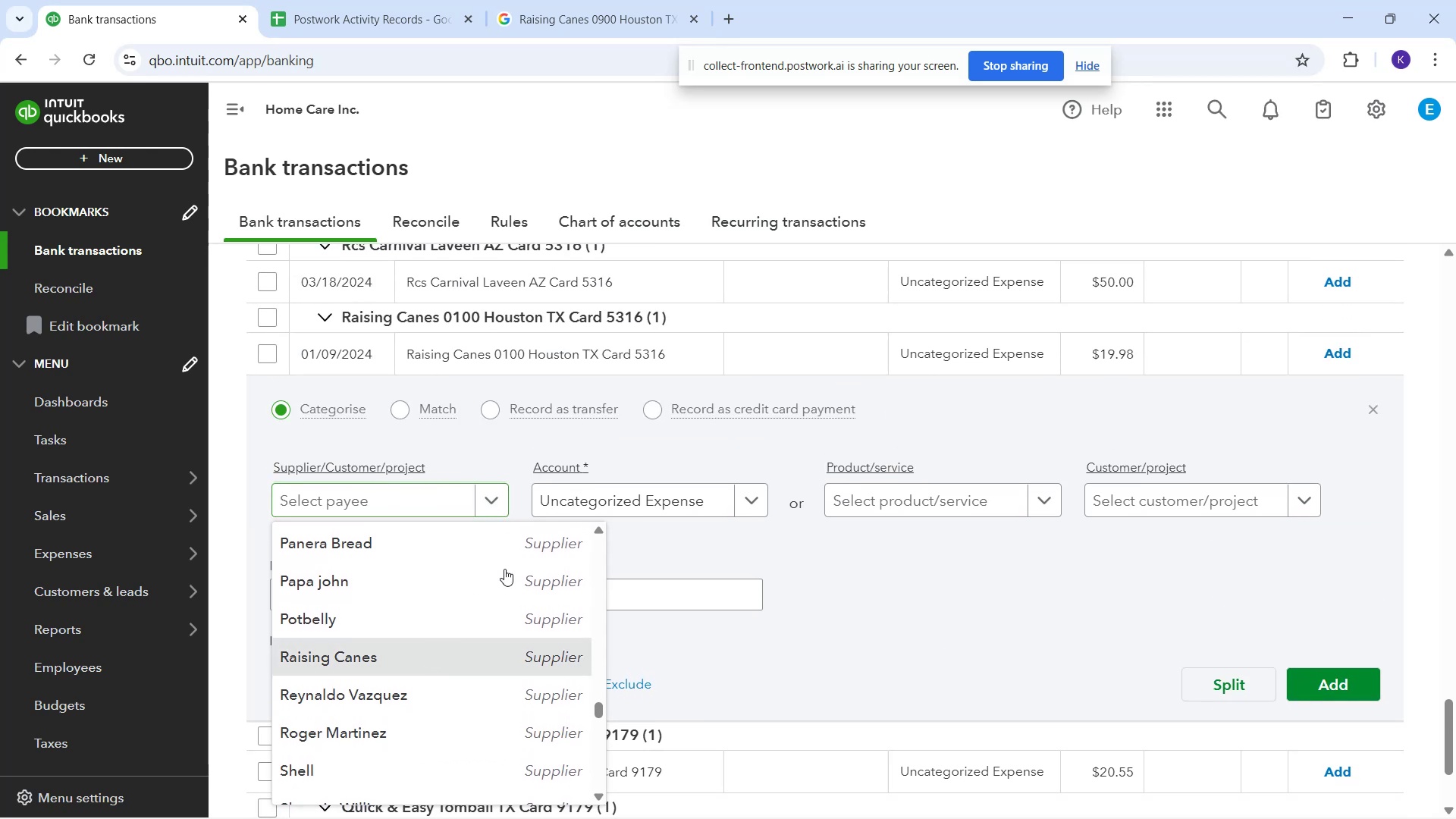 
left_click([586, 504])
 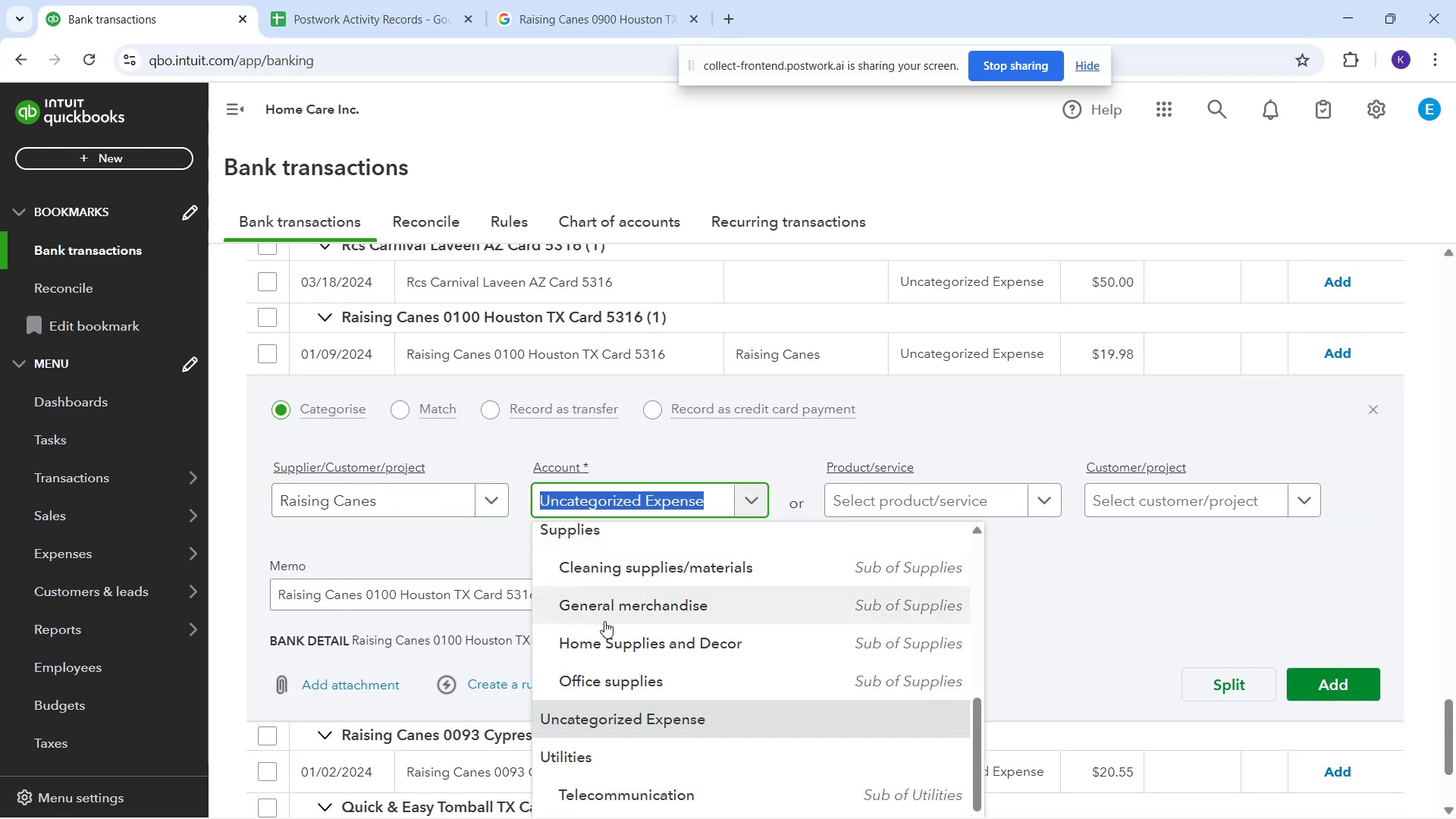 
scroll: coordinate [633, 566], scroll_direction: down, amount: 6.0
 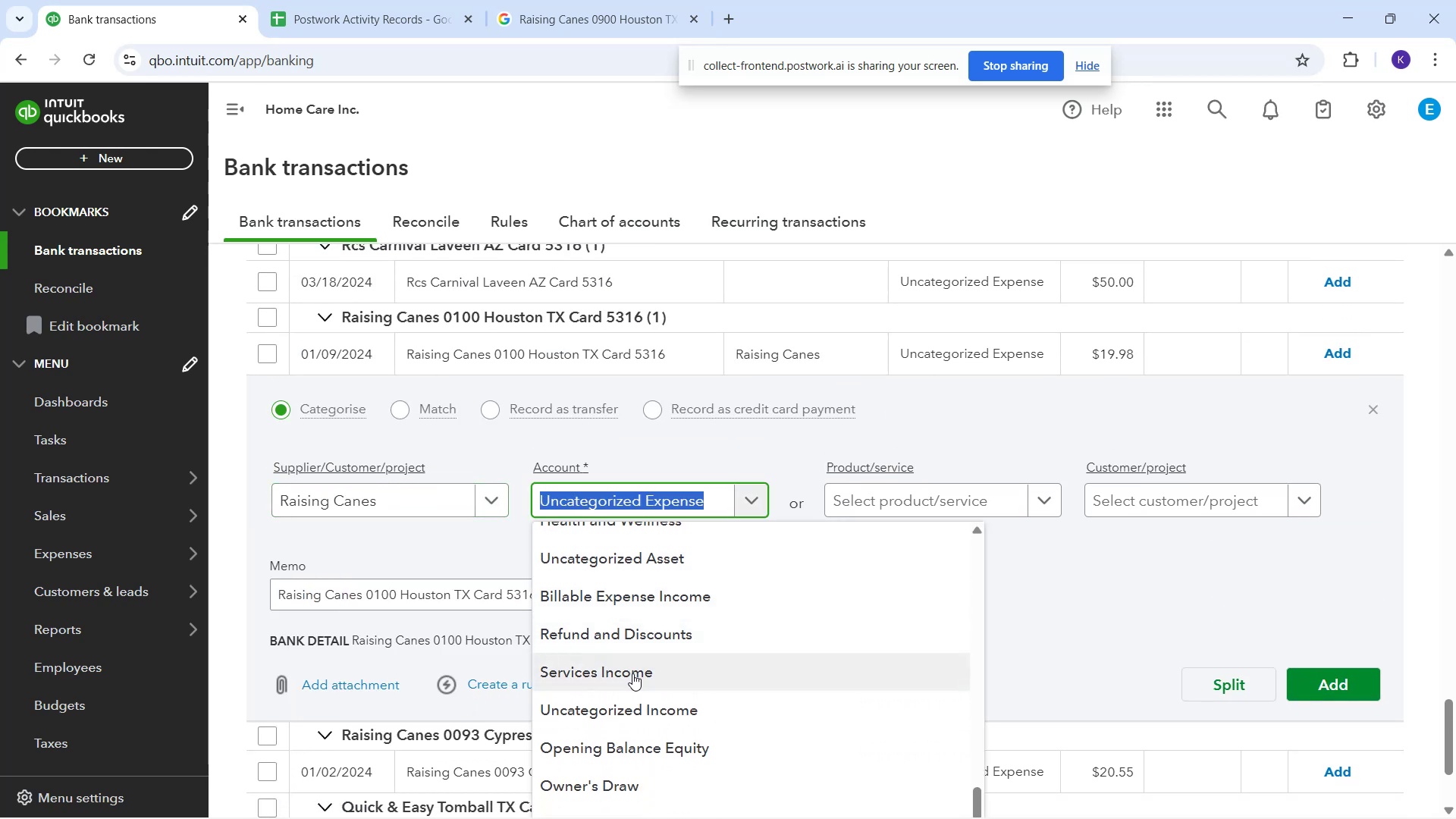 
scroll: coordinate [661, 618], scroll_direction: up, amount: 5.0
 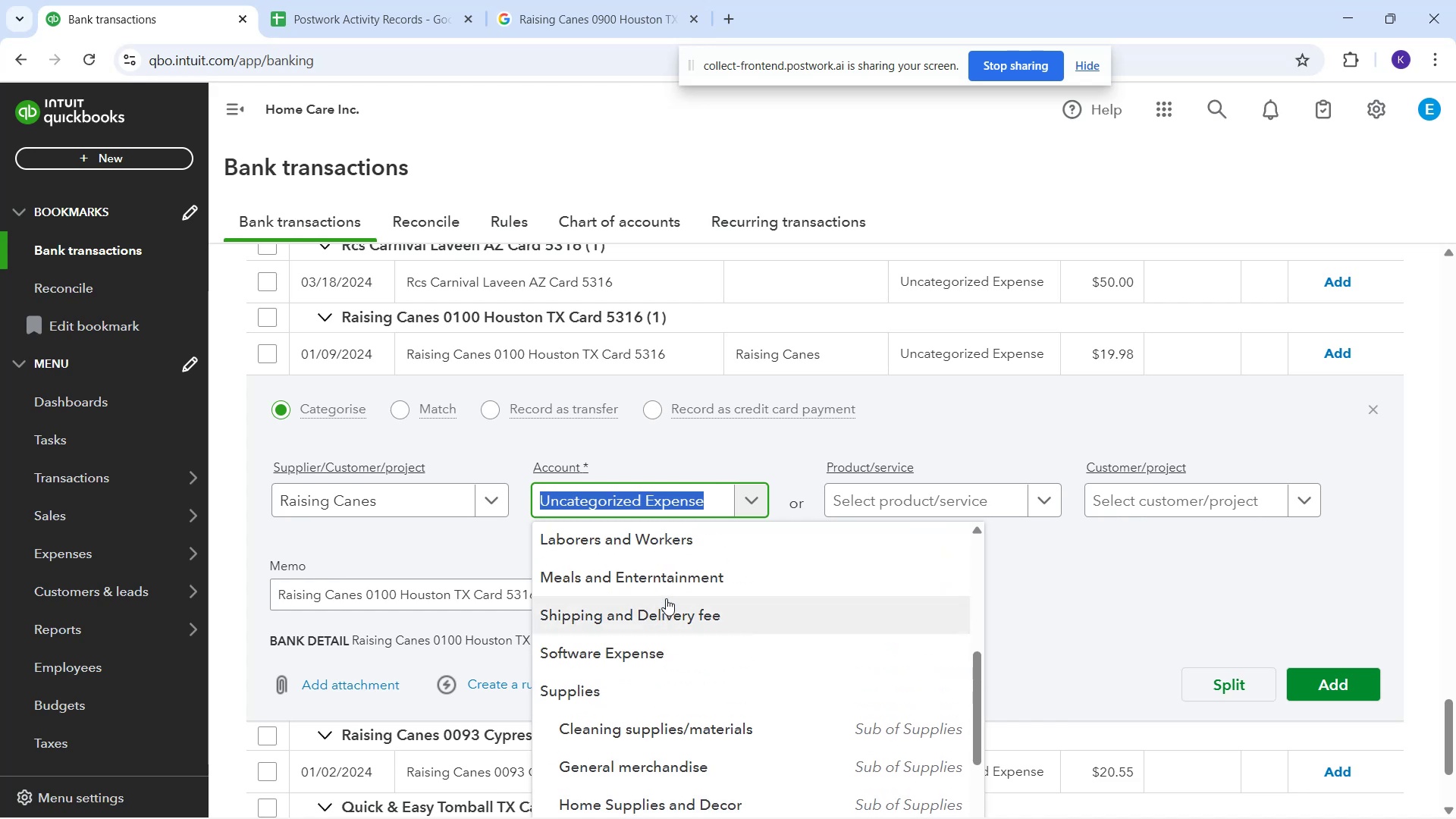 
left_click([667, 584])
 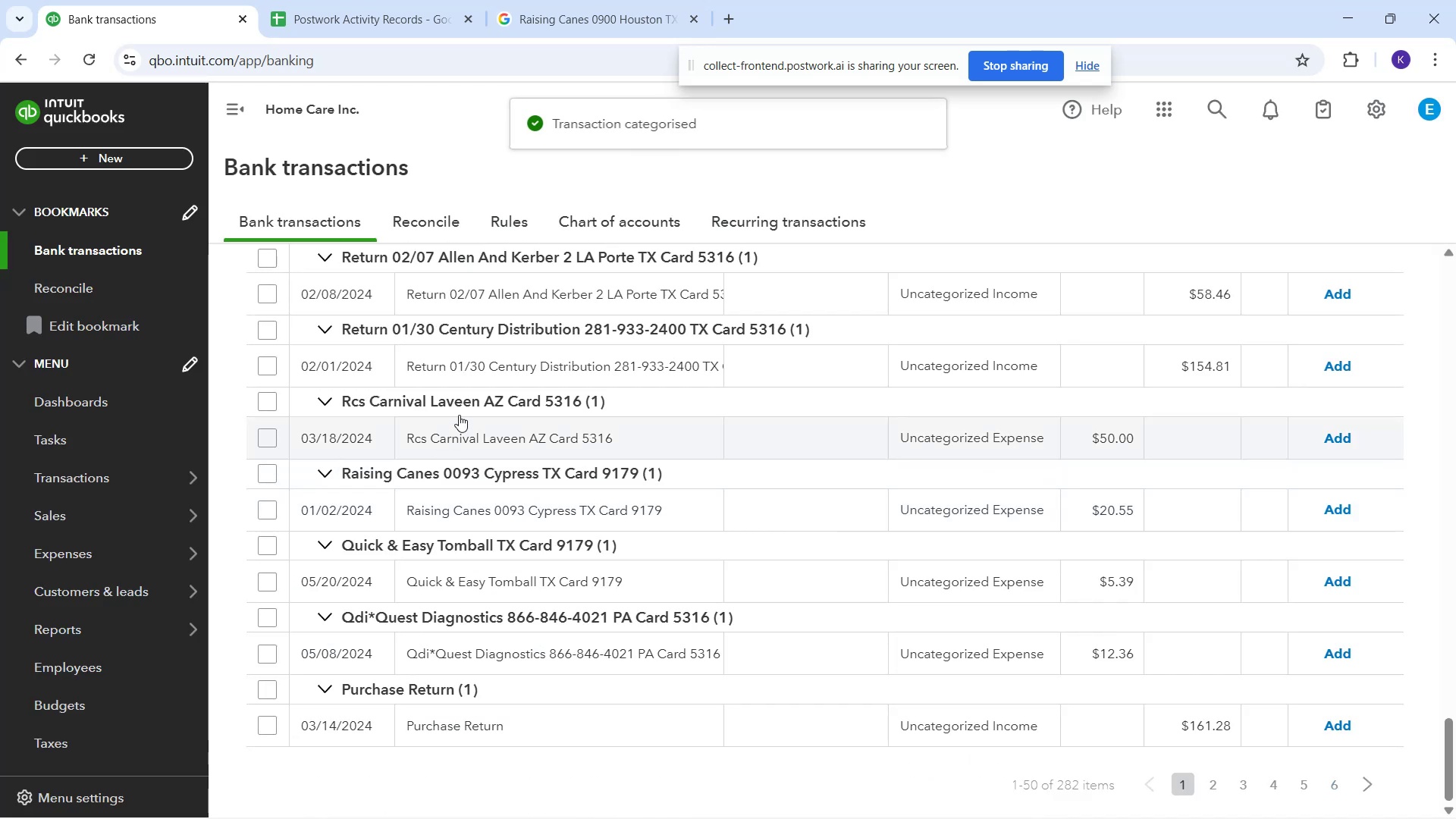 
wait(5.72)
 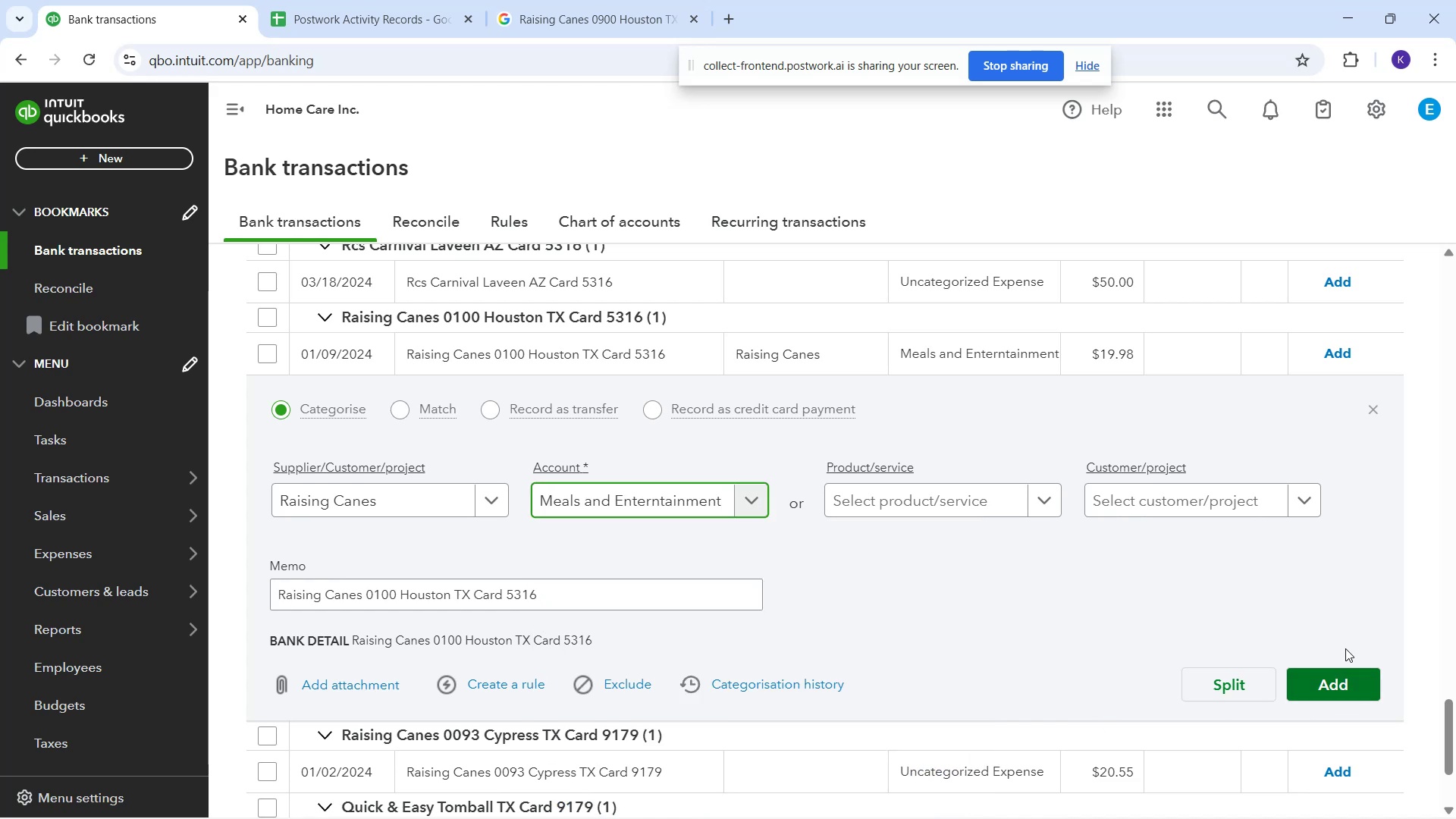 
left_click([583, 510])
 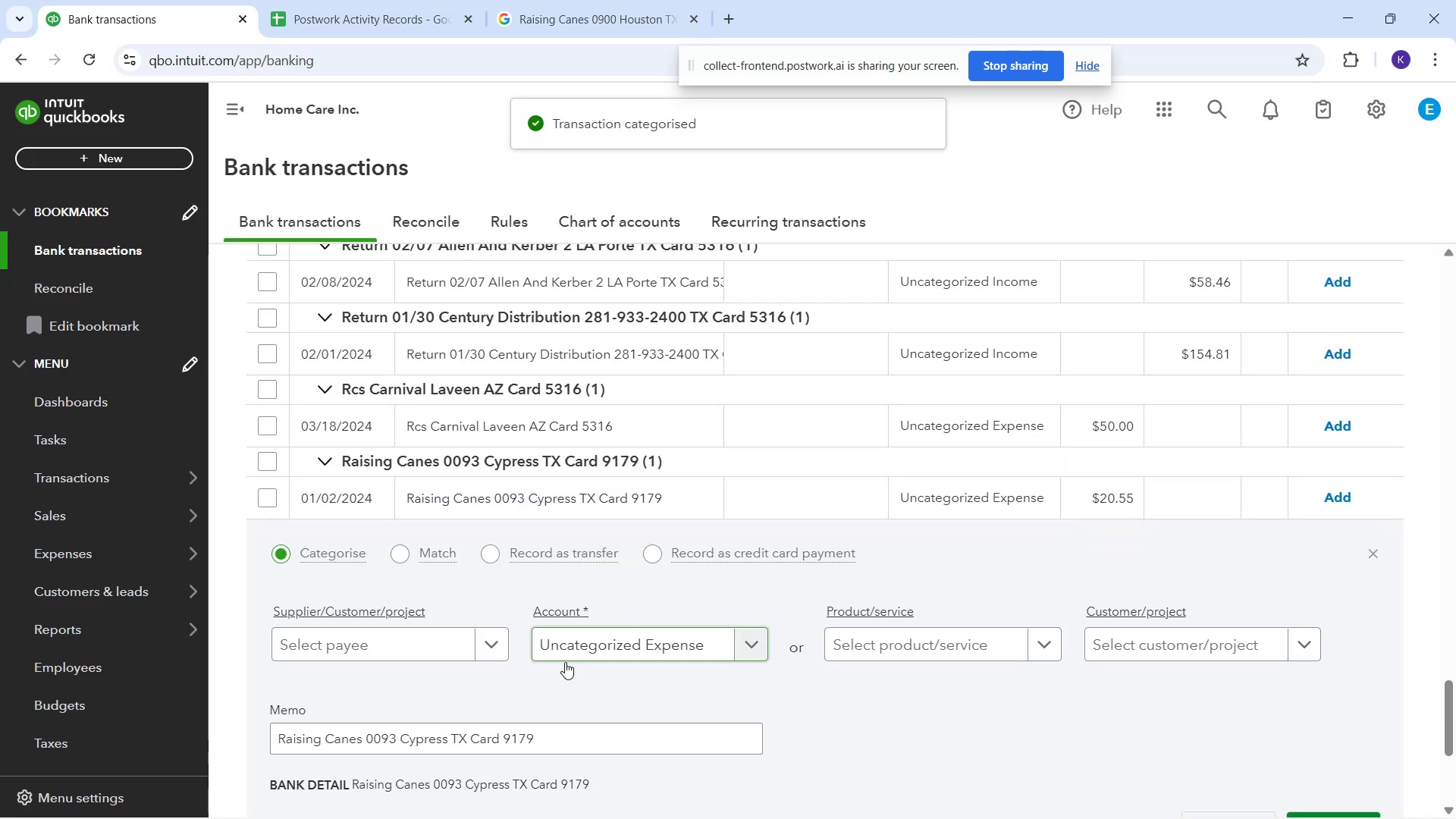 
left_click([424, 651])
 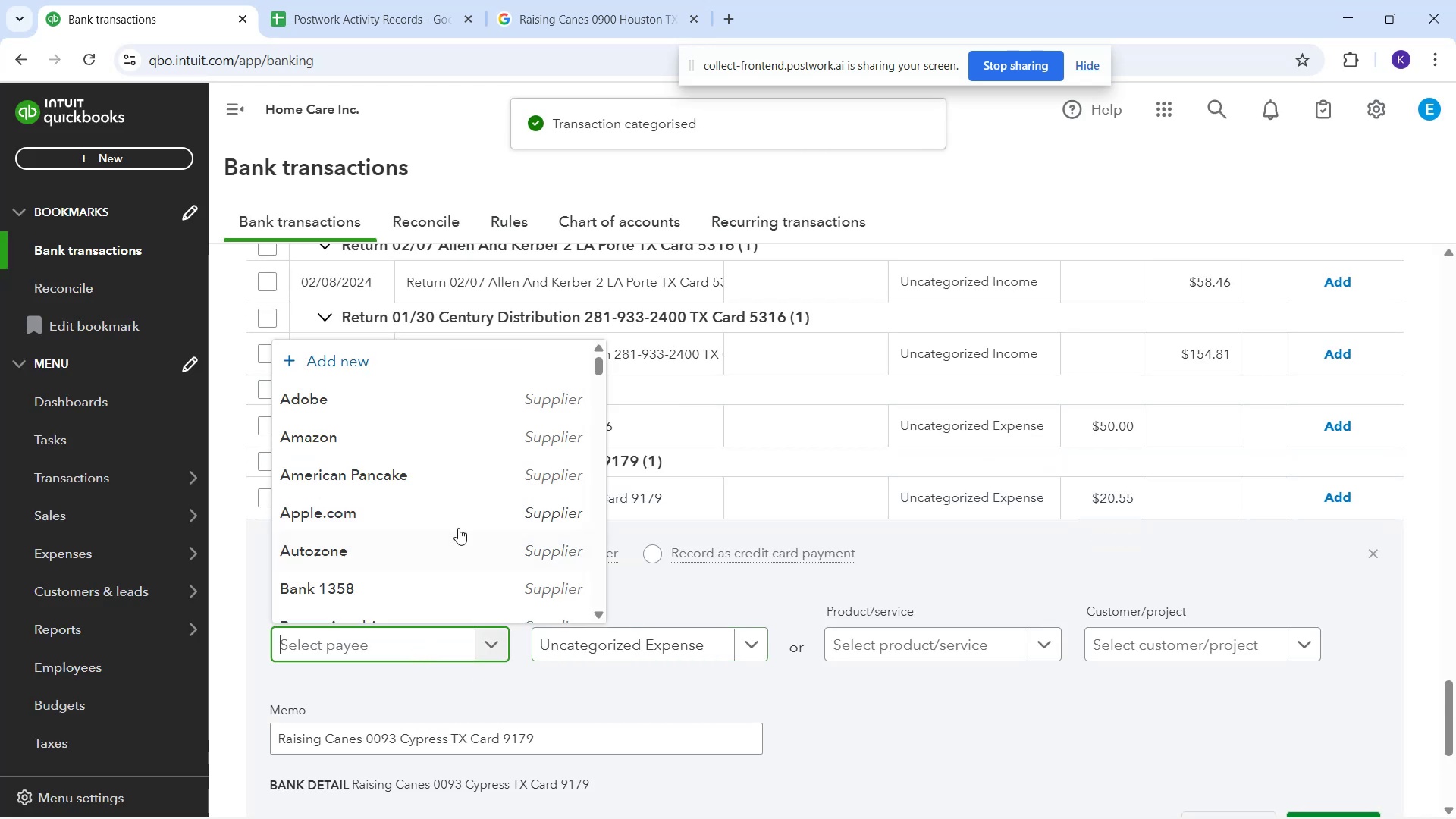 
scroll: coordinate [460, 509], scroll_direction: down, amount: 17.0
 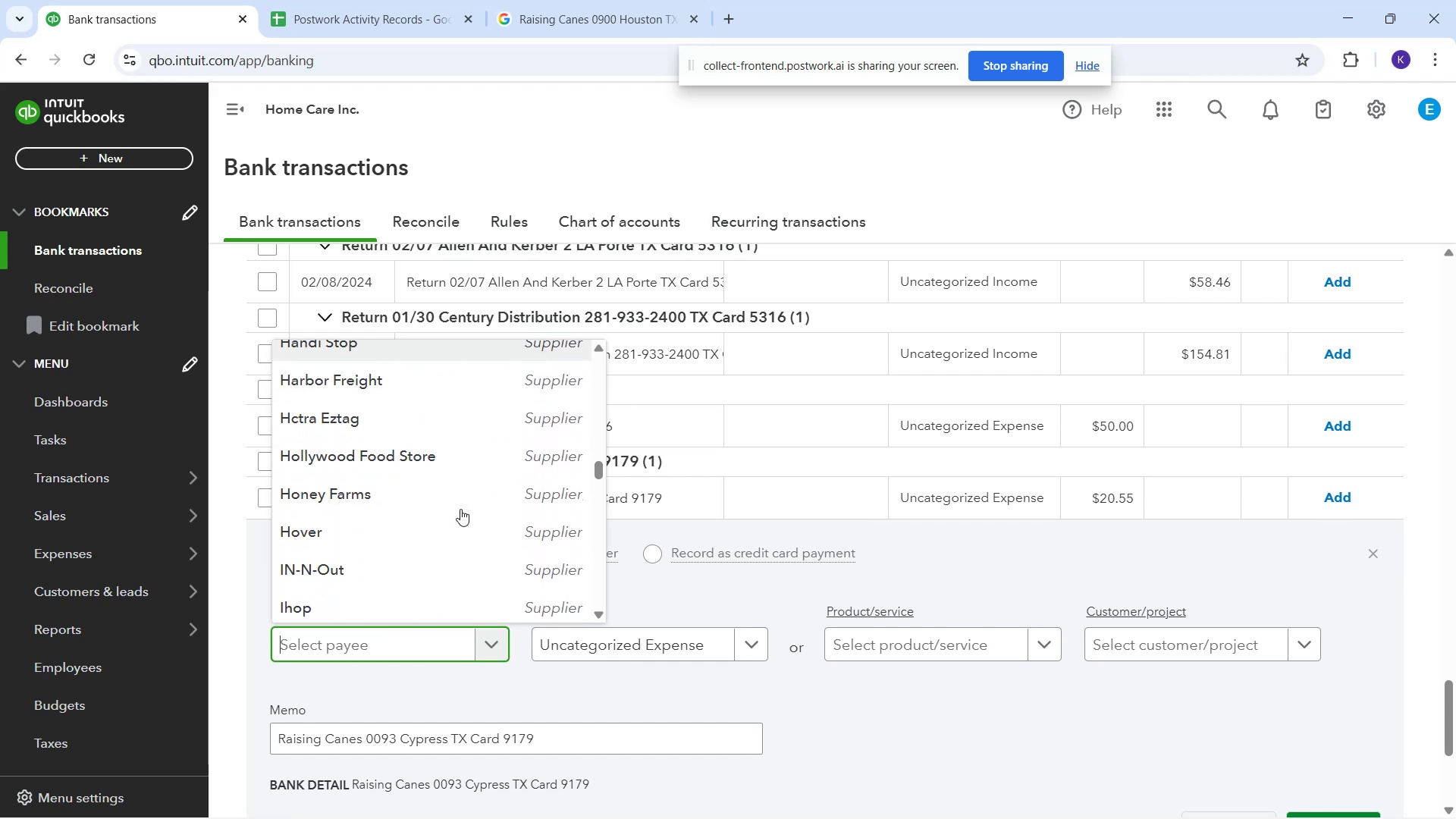 
scroll: coordinate [422, 557], scroll_direction: down, amount: 13.0
 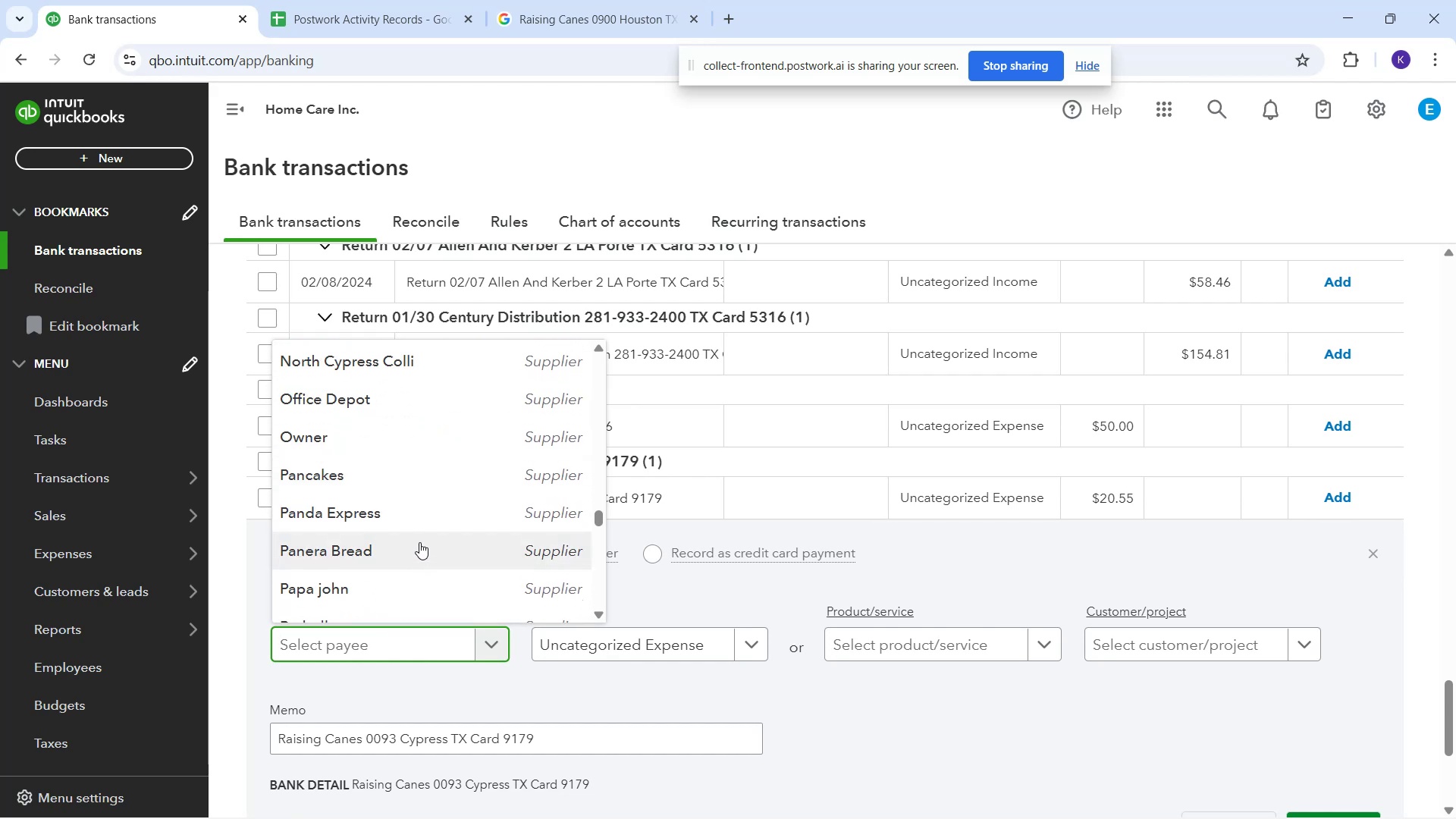 
scroll: coordinate [419, 539], scroll_direction: down, amount: 1.0
 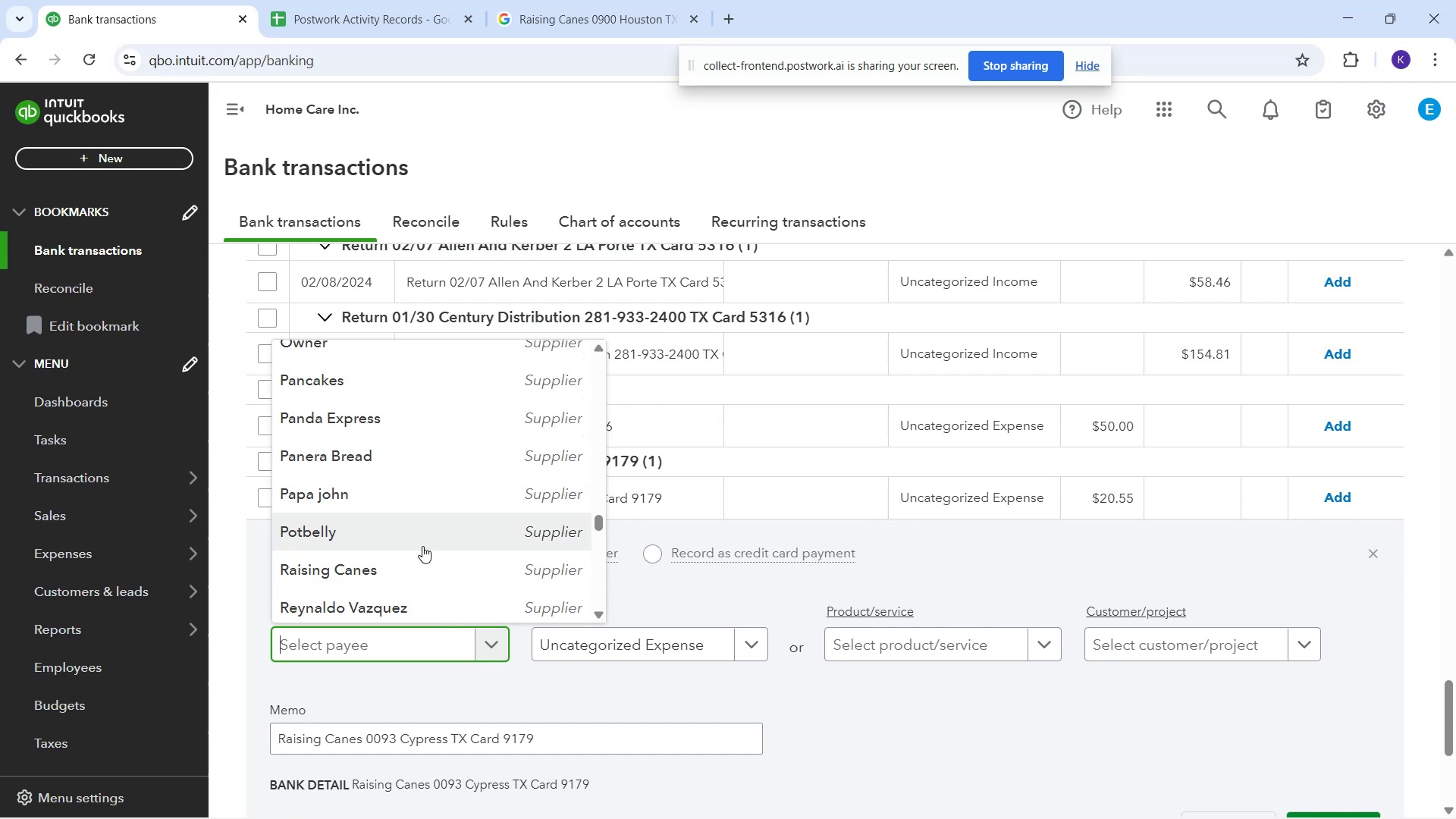 
left_click([423, 565])
 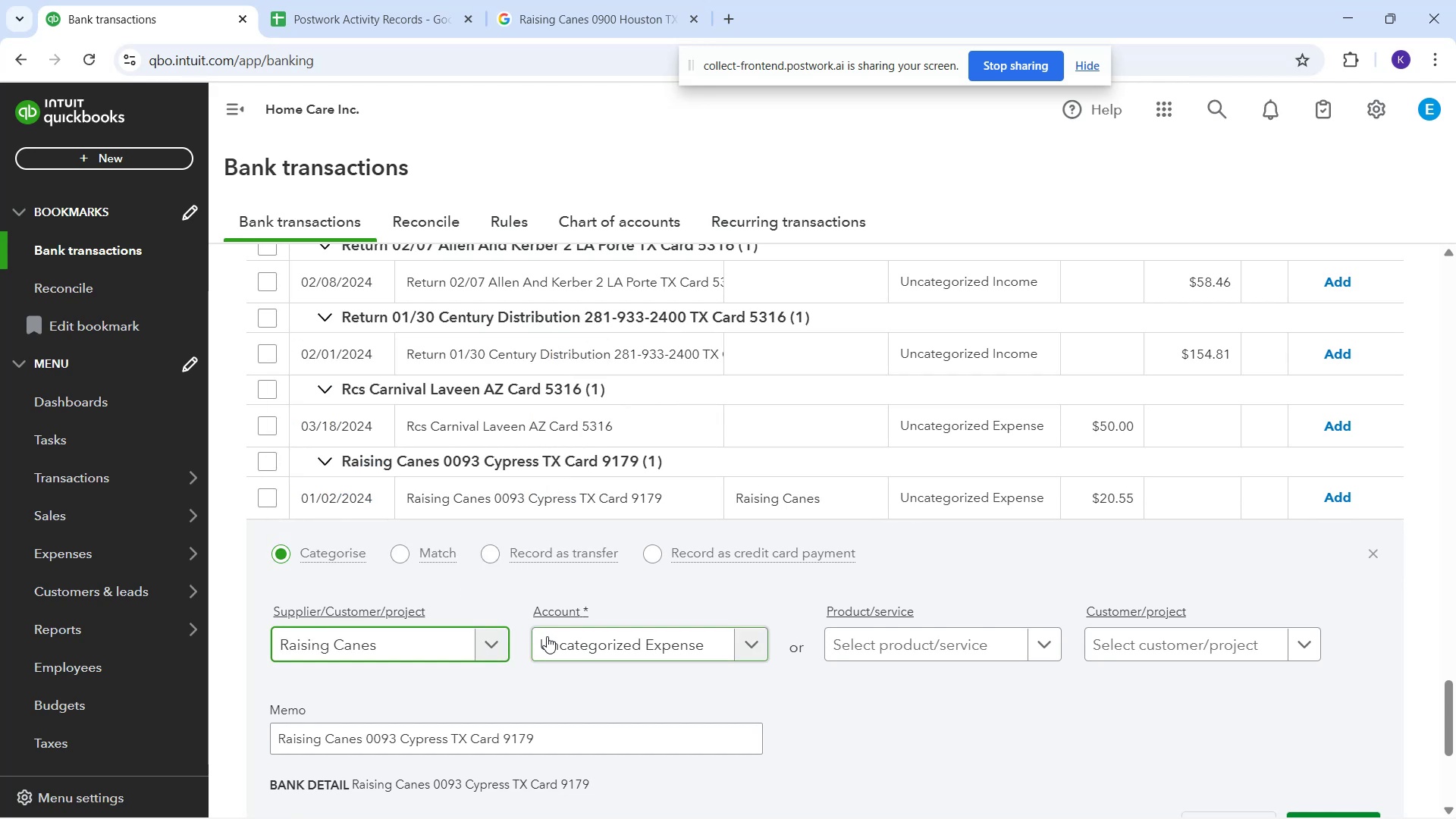 
left_click([547, 636])
 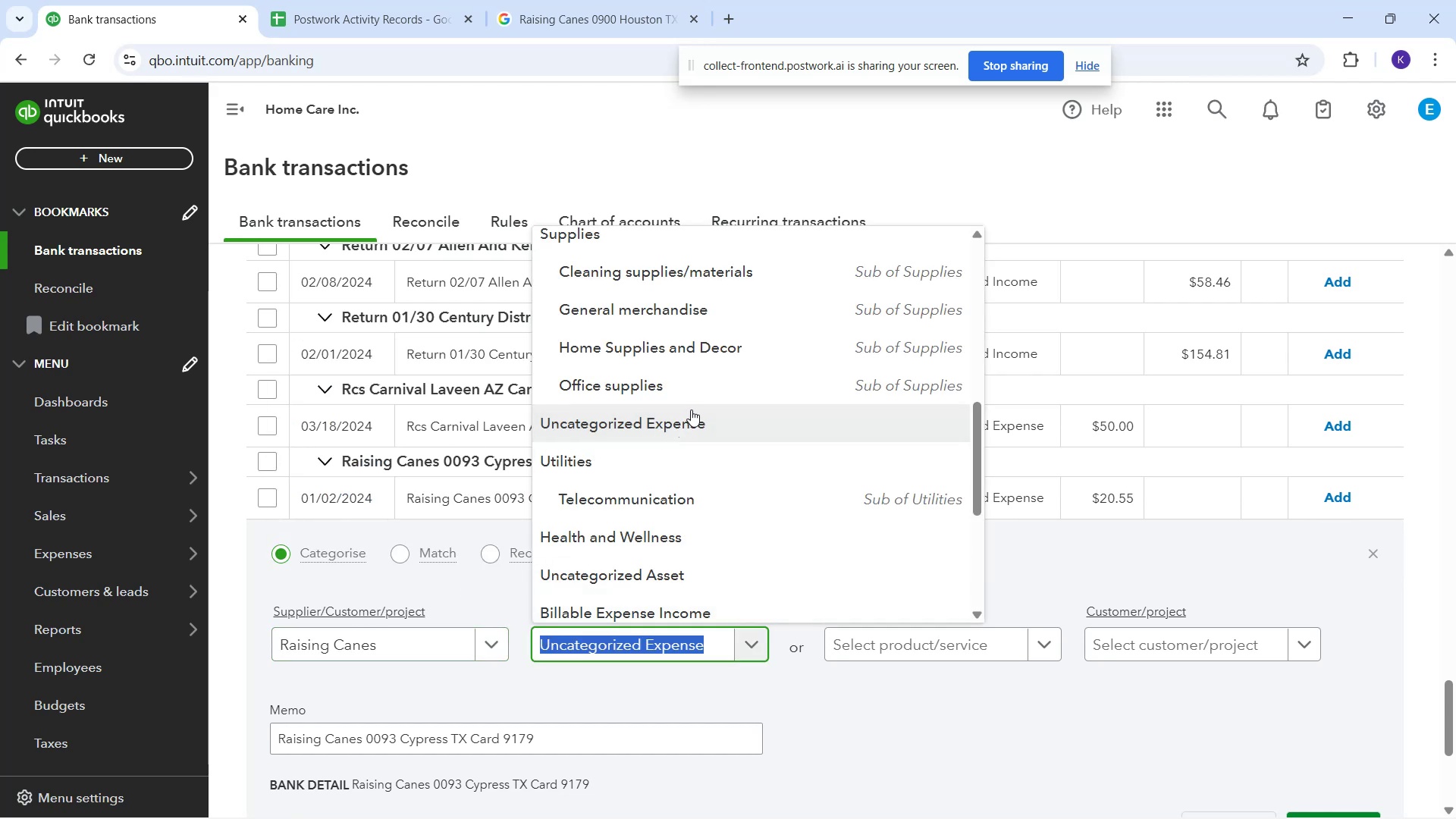 
scroll: coordinate [641, 331], scroll_direction: up, amount: 2.0
 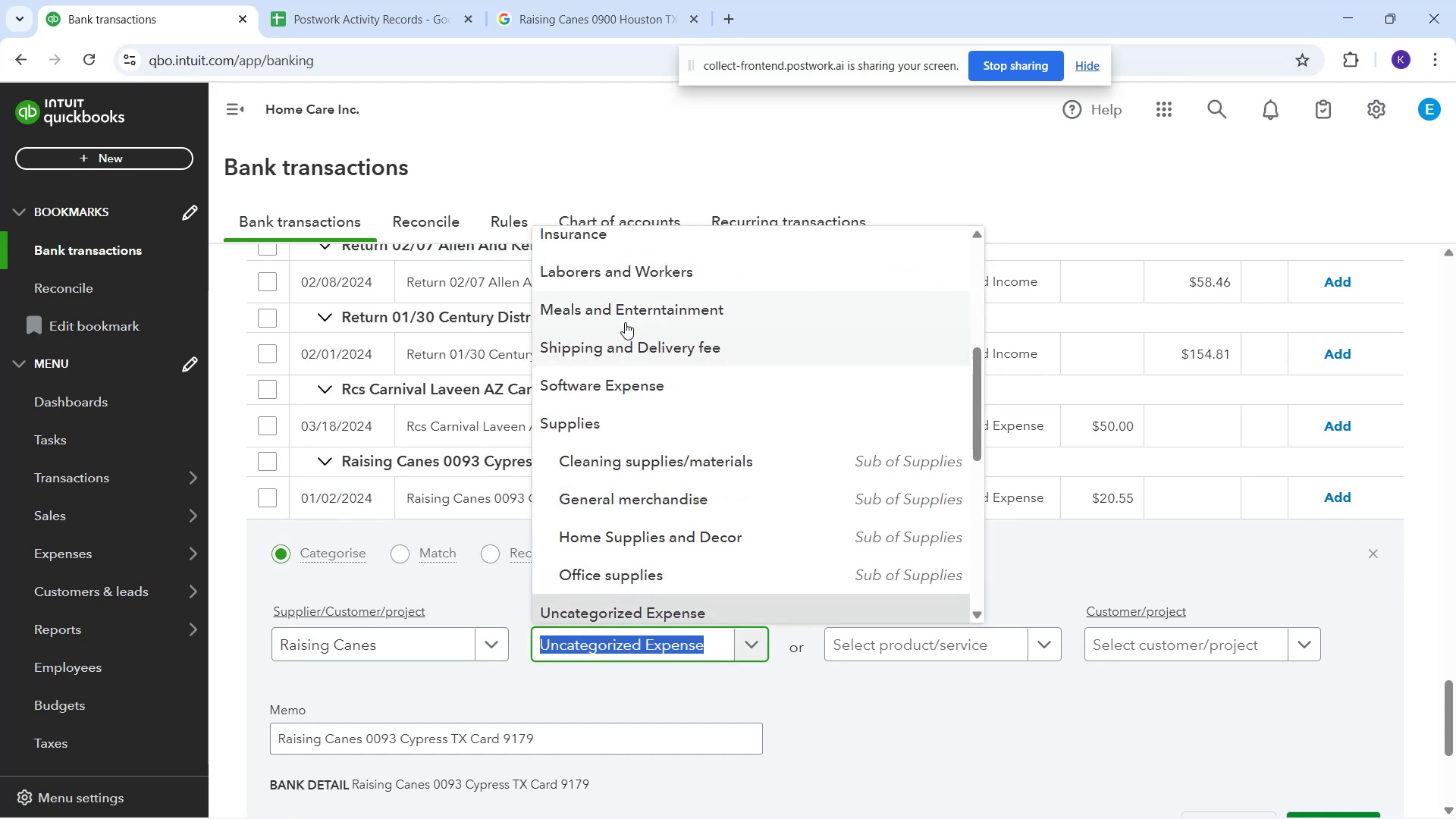 
left_click([623, 316])
 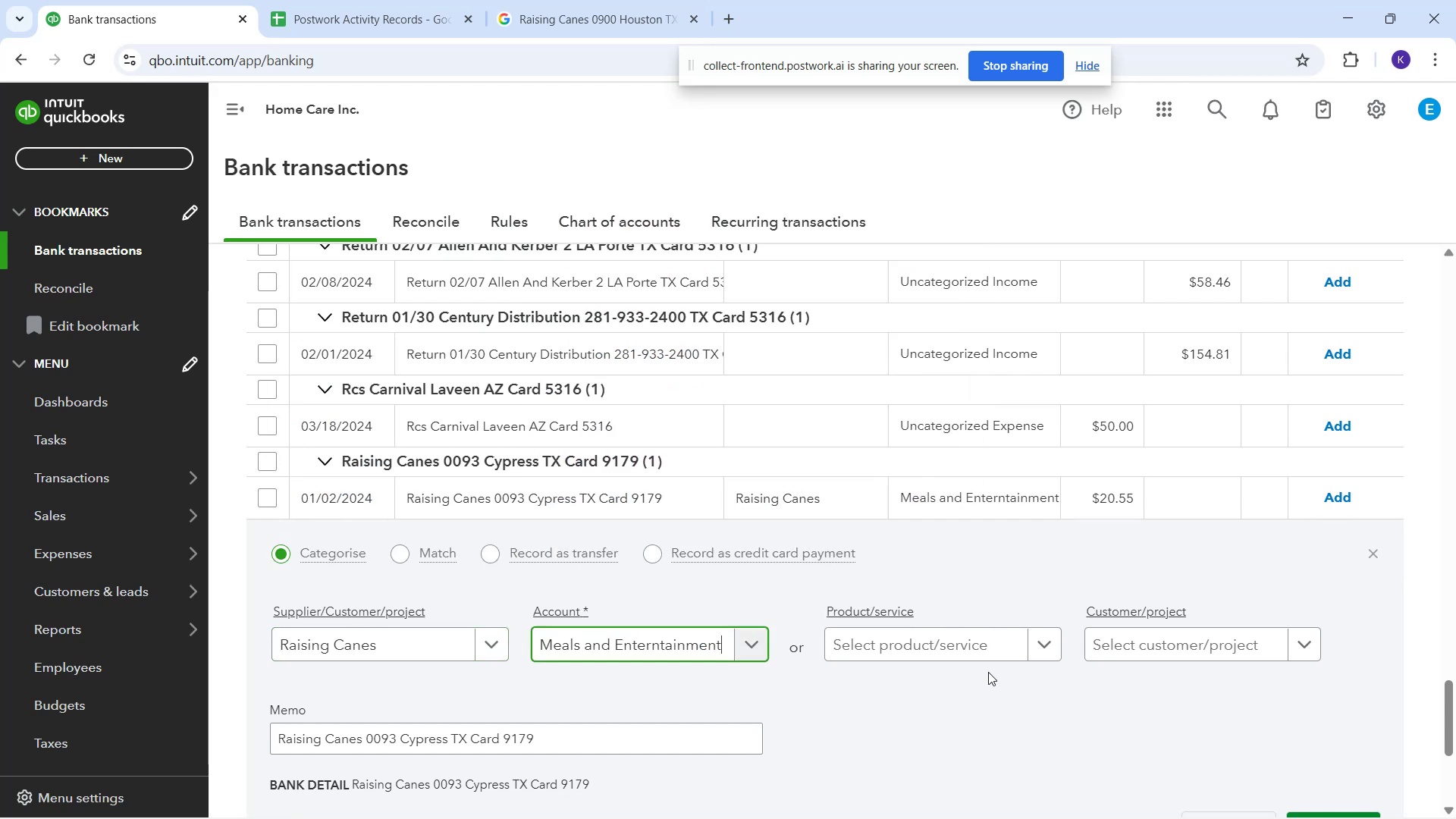 
scroll: coordinate [994, 671], scroll_direction: down, amount: 1.0
 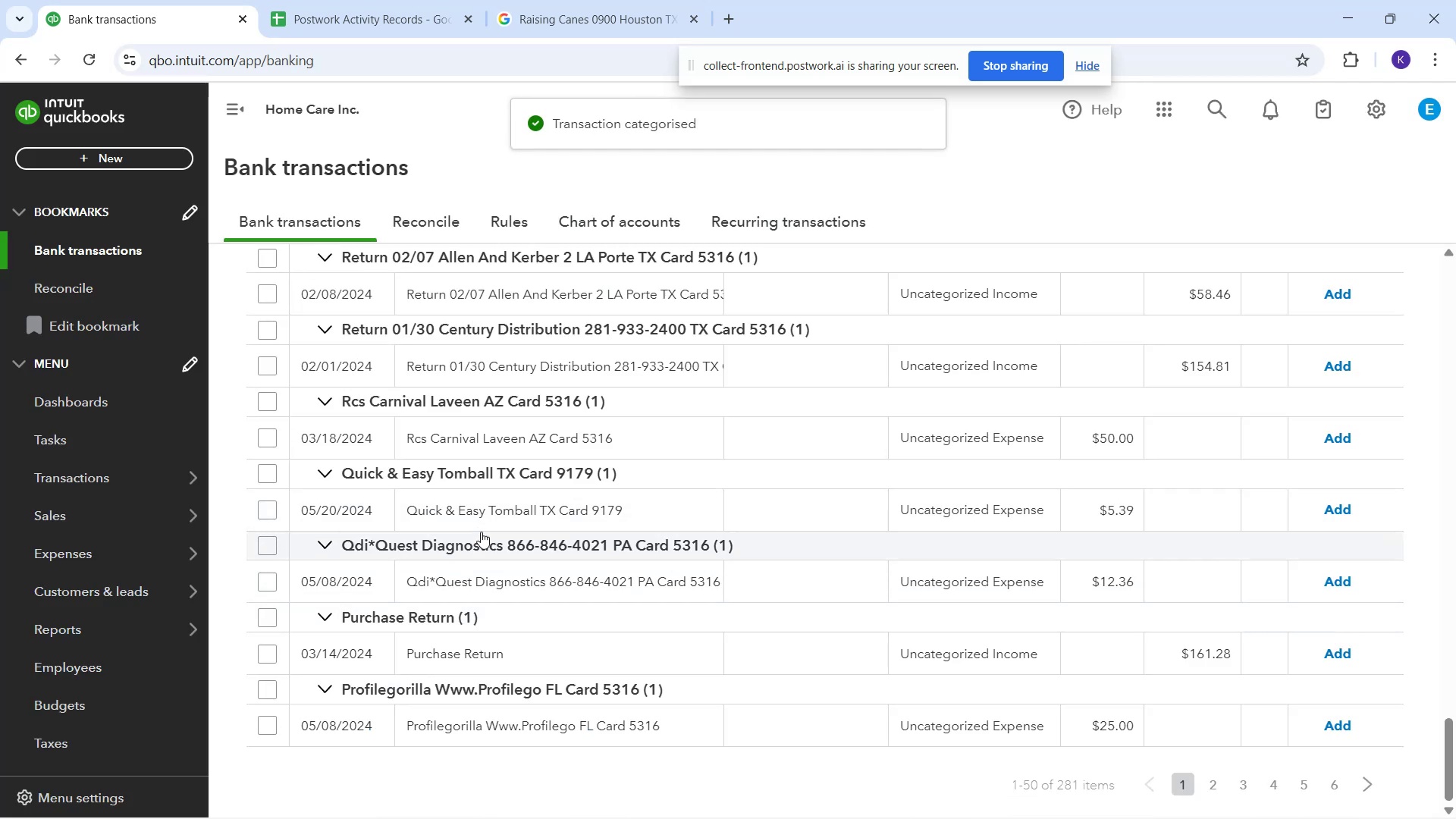 
wait(10.33)
 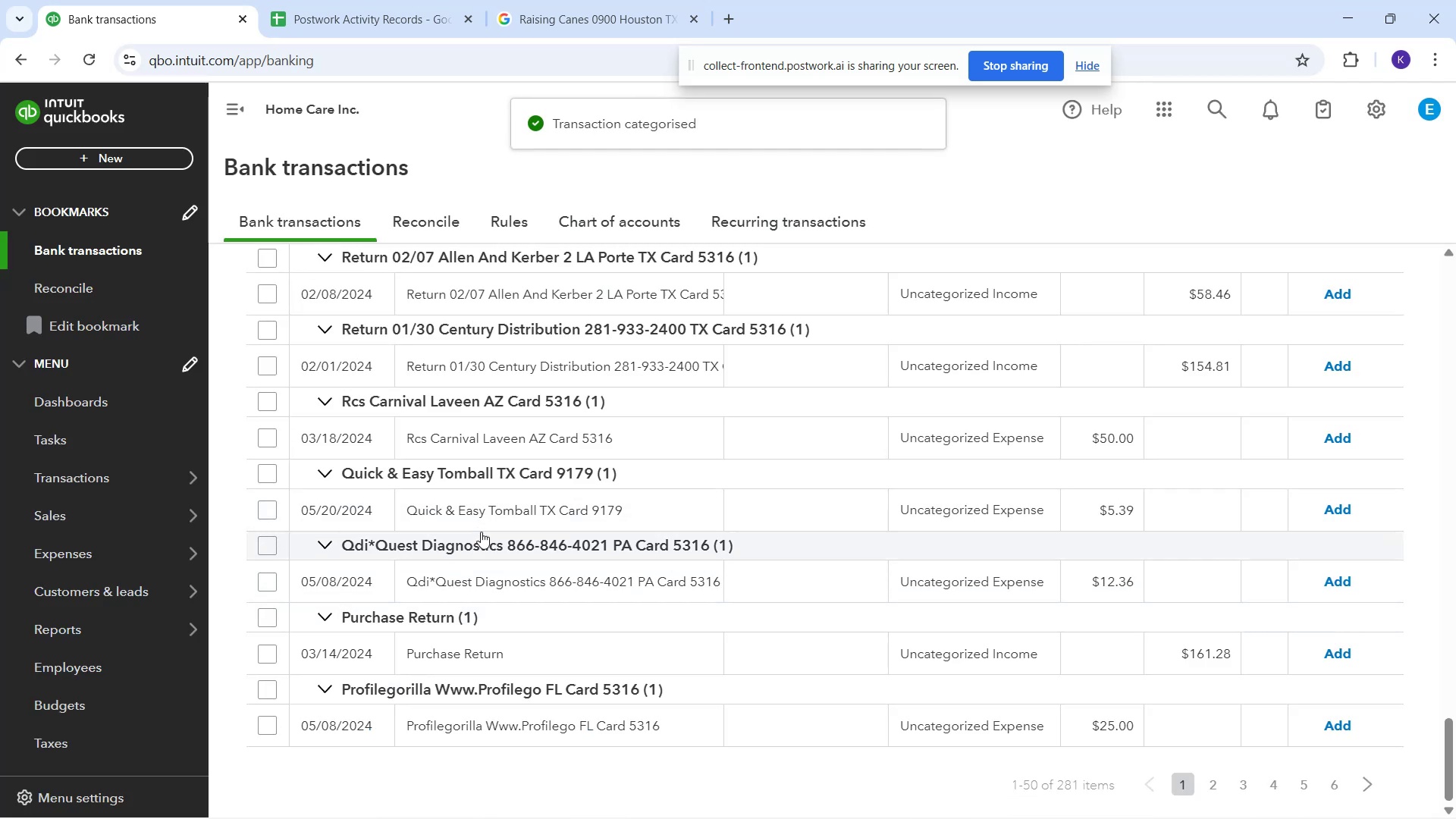 
scroll: coordinate [633, 712], scroll_direction: down, amount: 3.0
 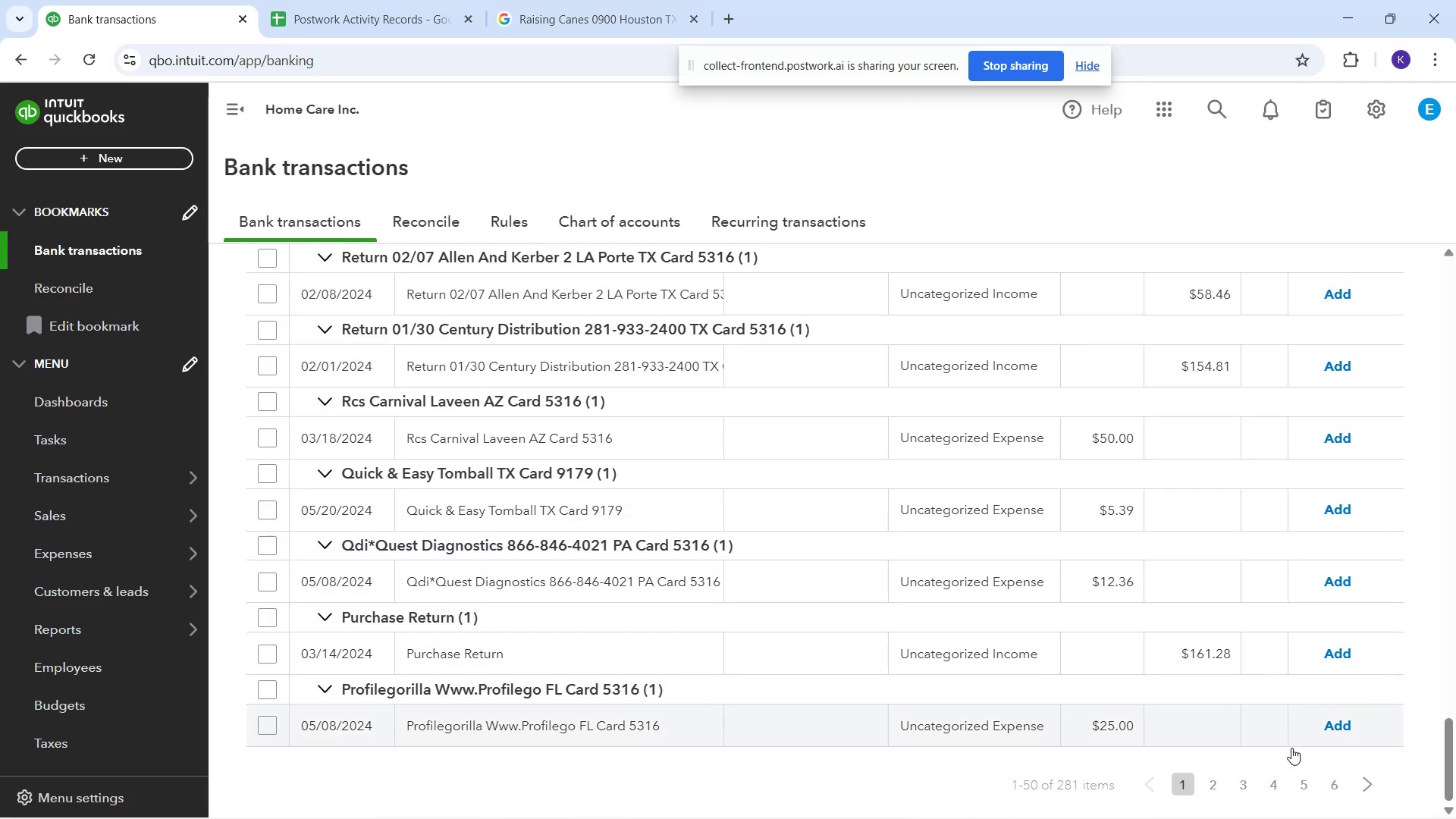 
scroll: coordinate [748, 525], scroll_direction: up, amount: 32.0
 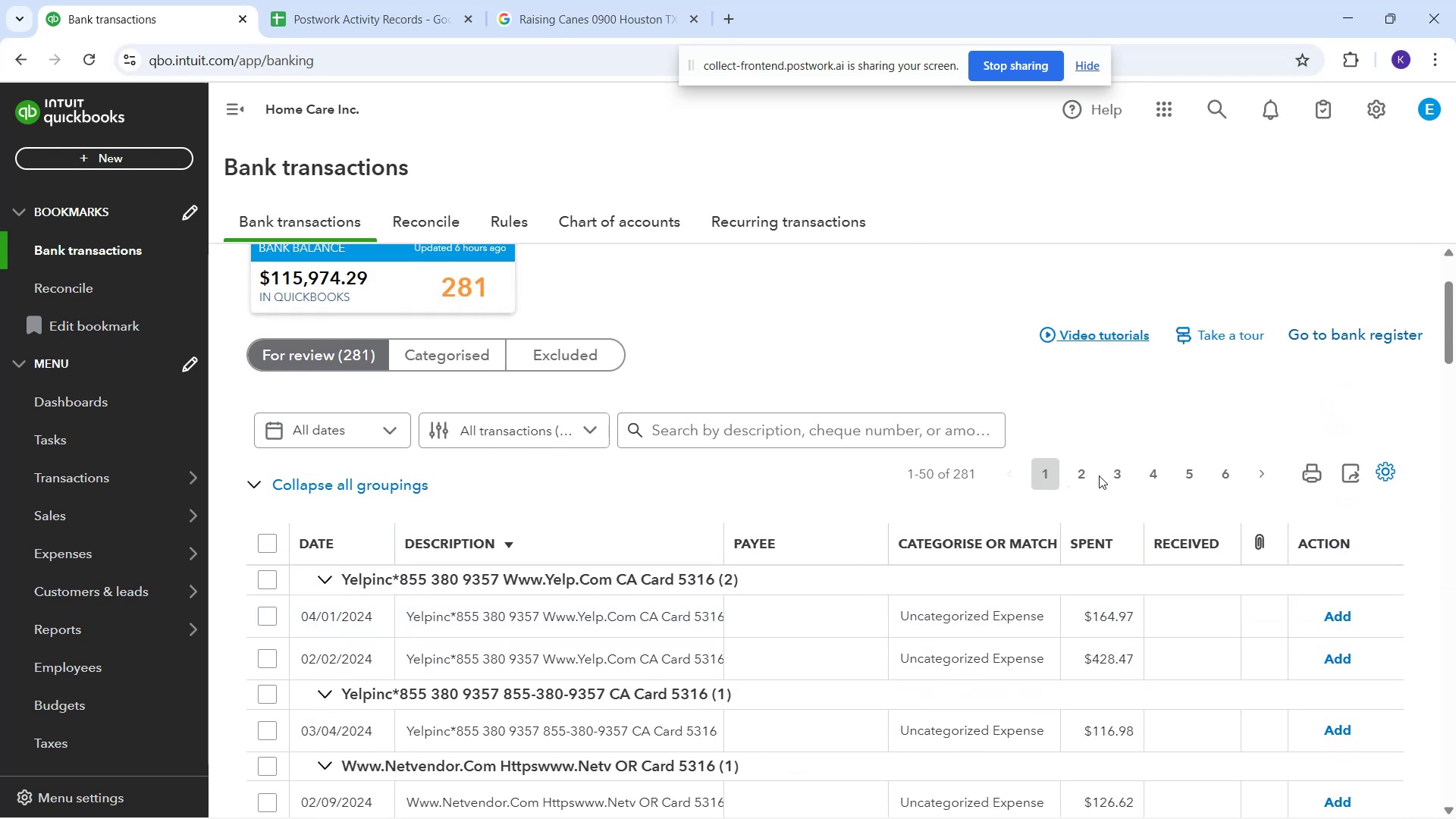 
left_click([1091, 465])
 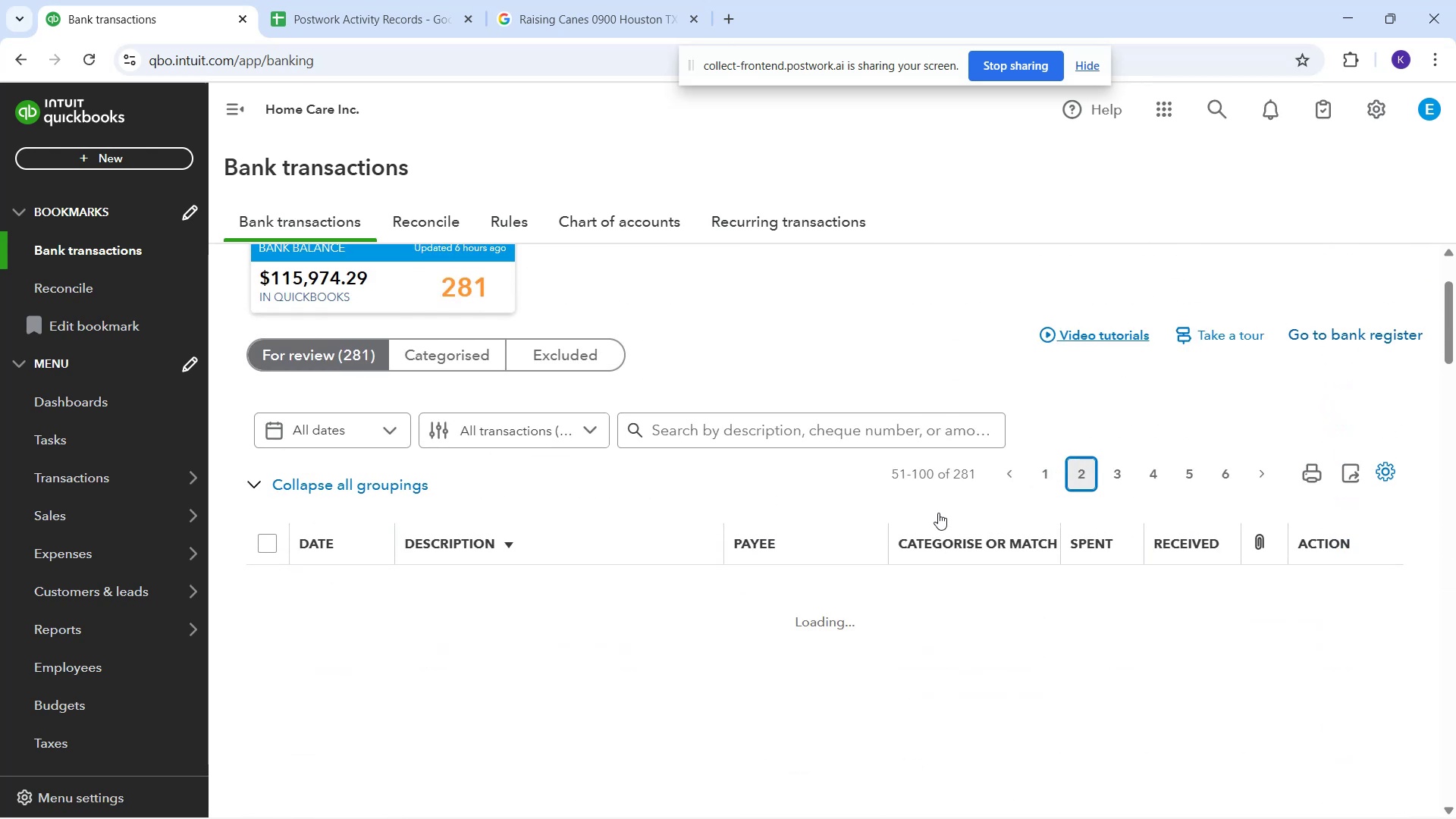 
scroll: coordinate [752, 556], scroll_direction: down, amount: 3.0
 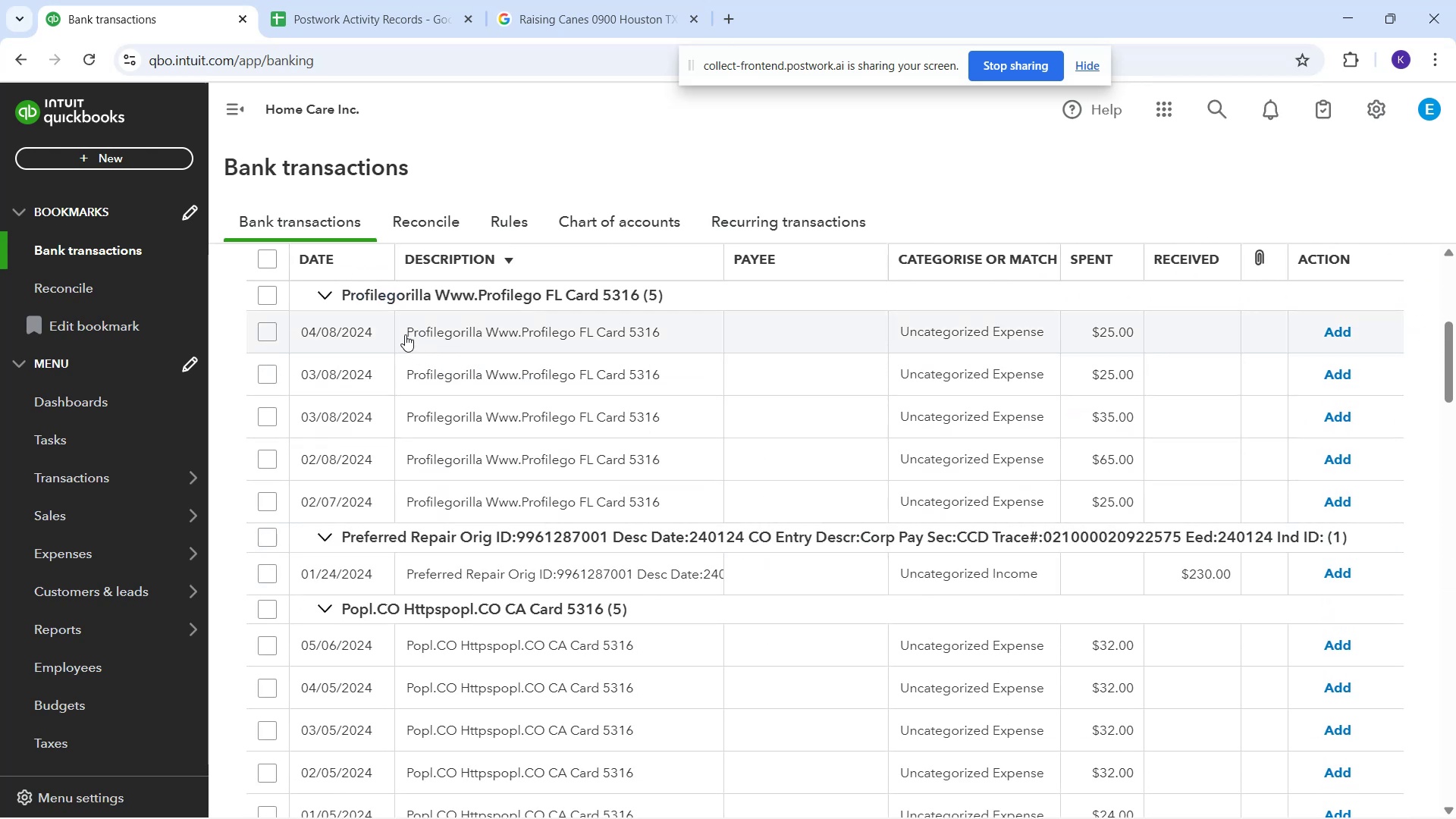 
left_click_drag(start_coordinate=[405, 334], to_coordinate=[682, 318])
 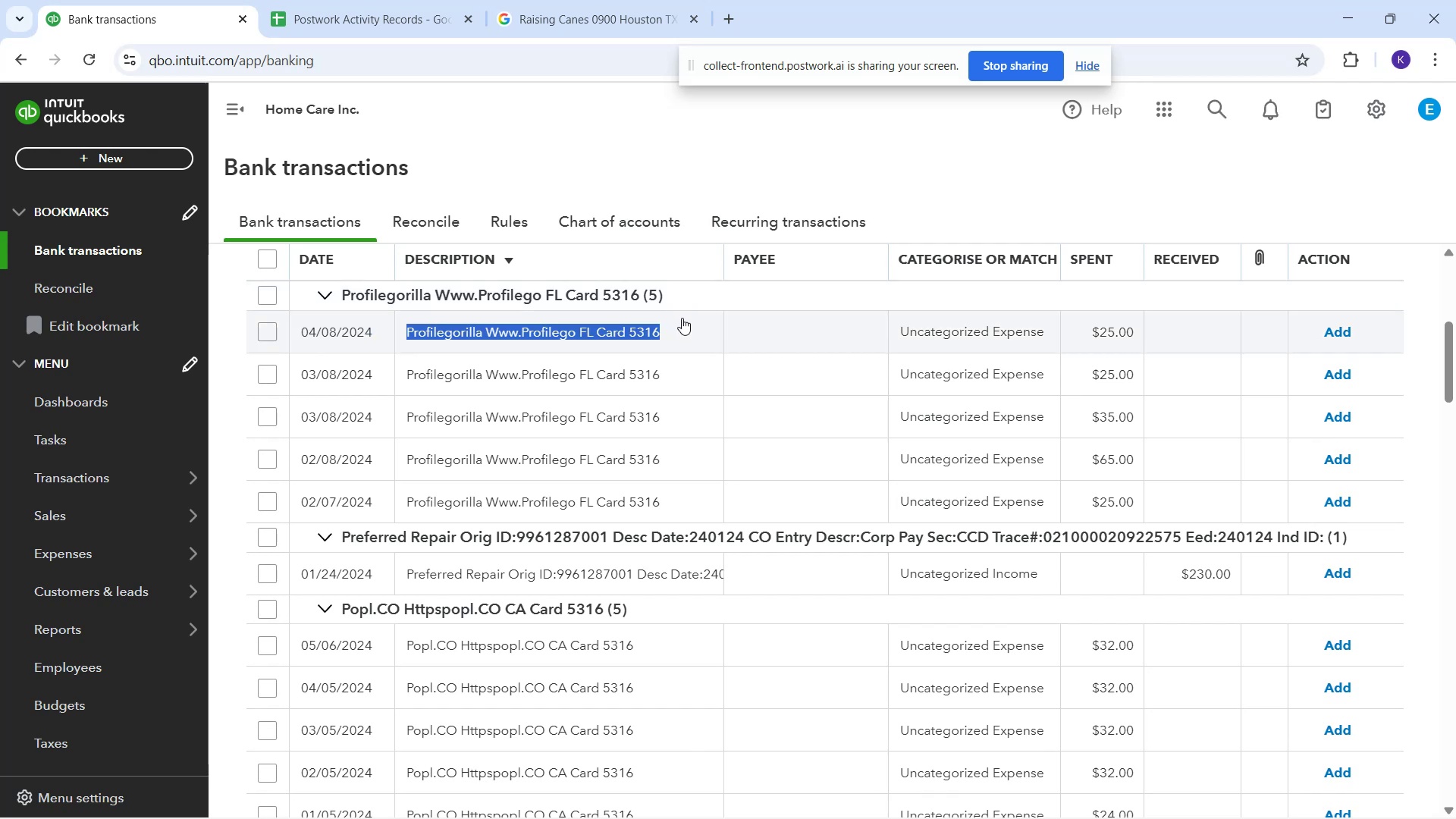 
mouse_move([684, 342])
 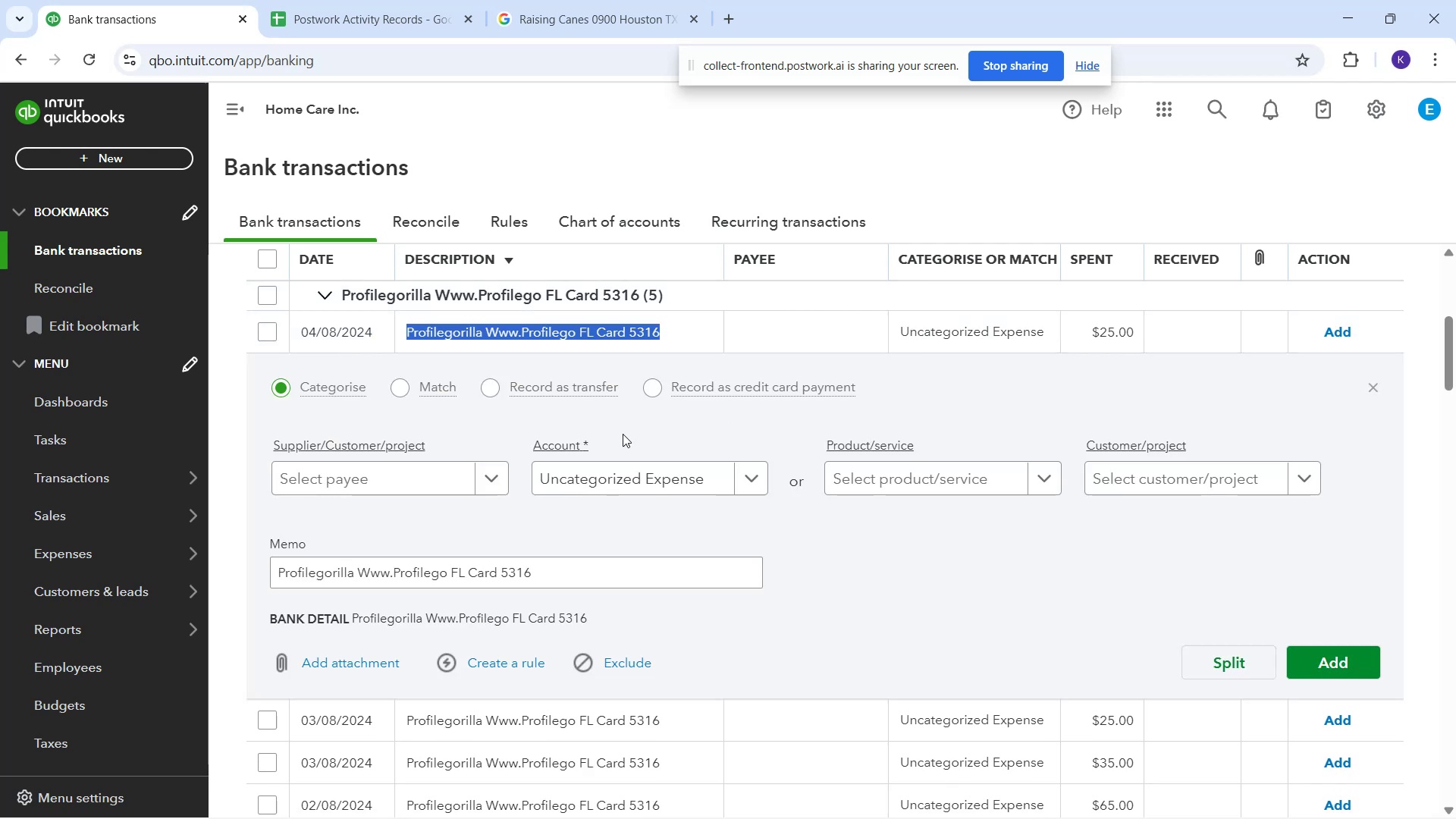 
key(Control+X)
 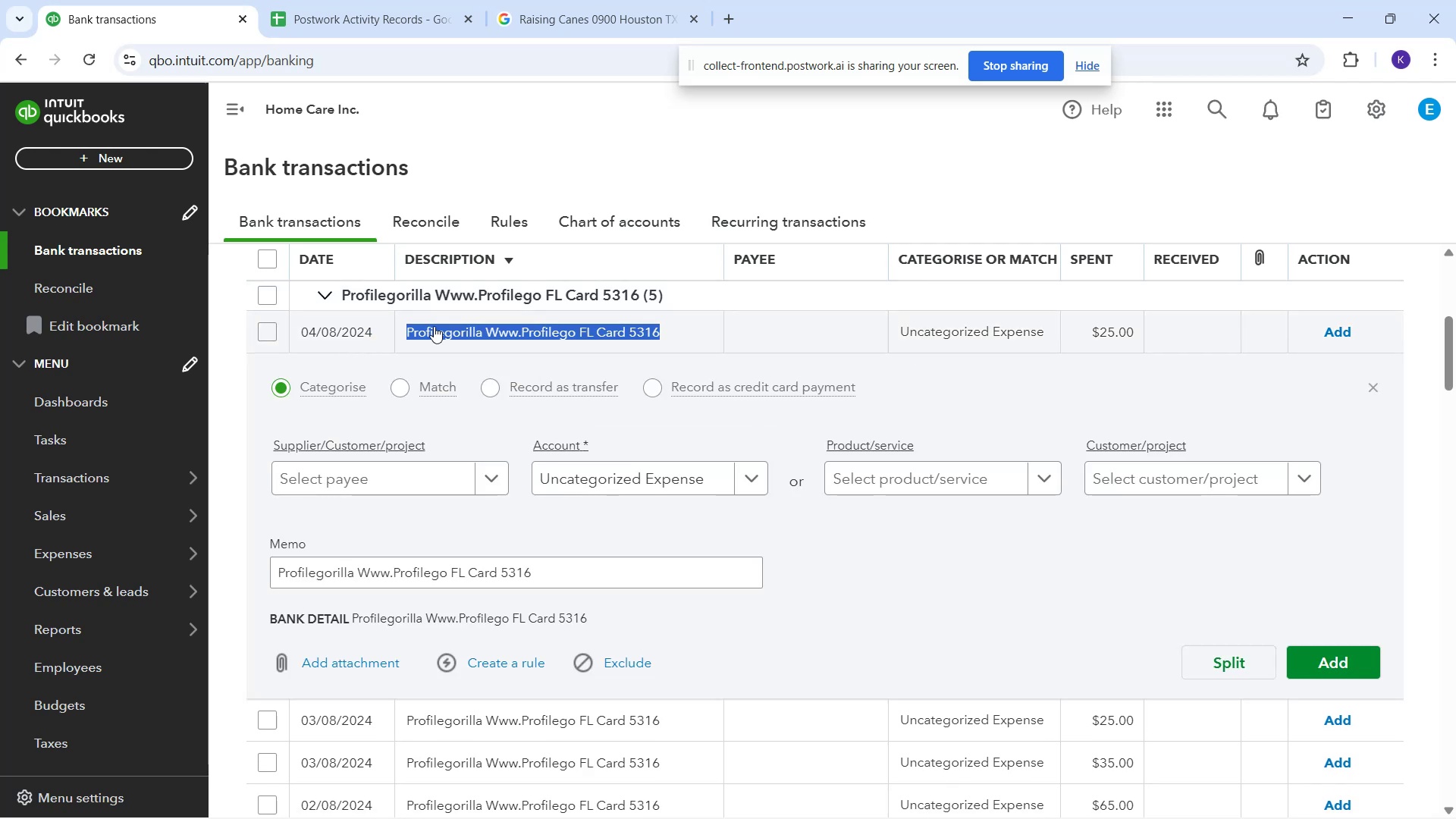 
key(Control+C)
 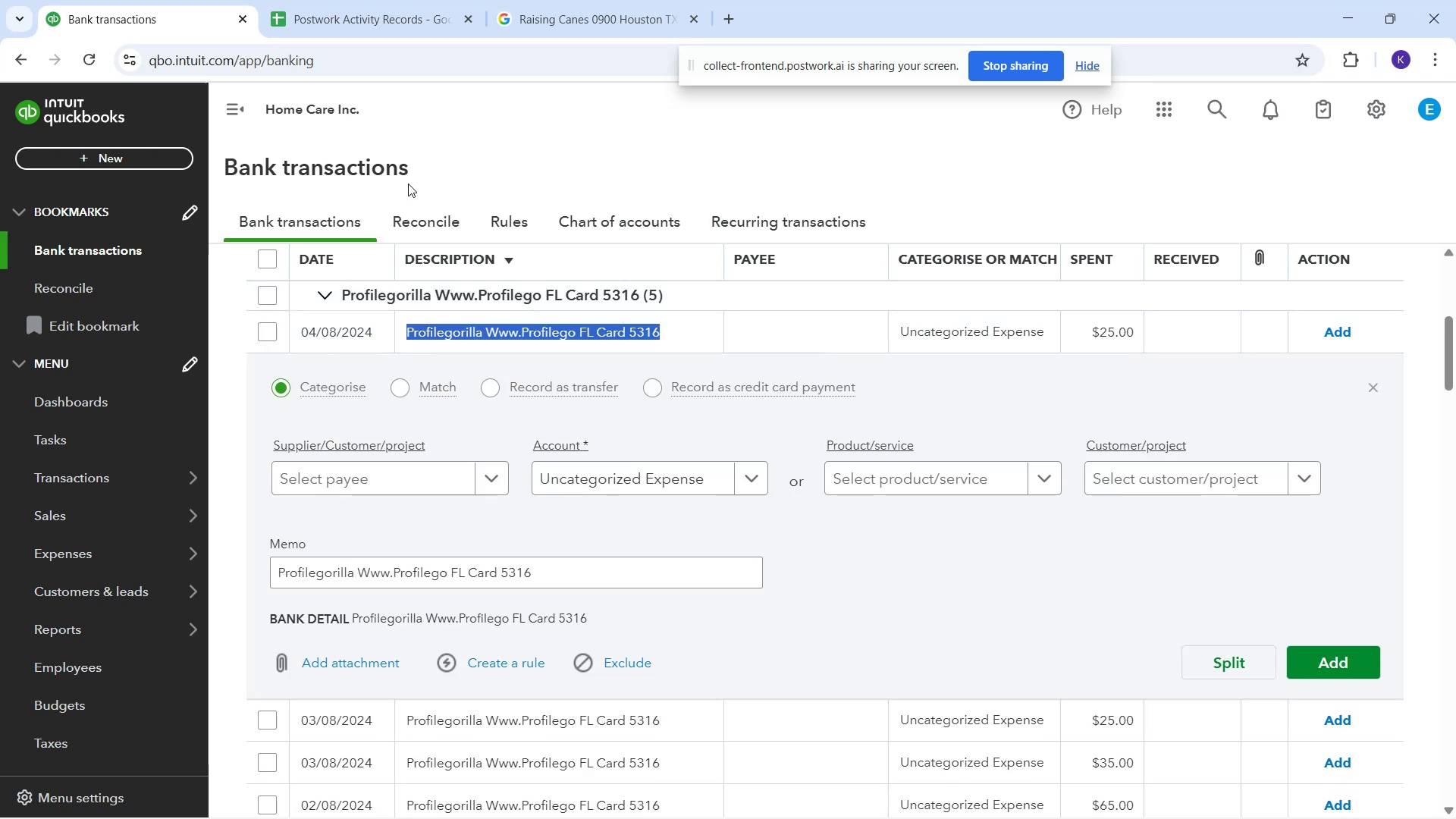 
key(Control+X)
 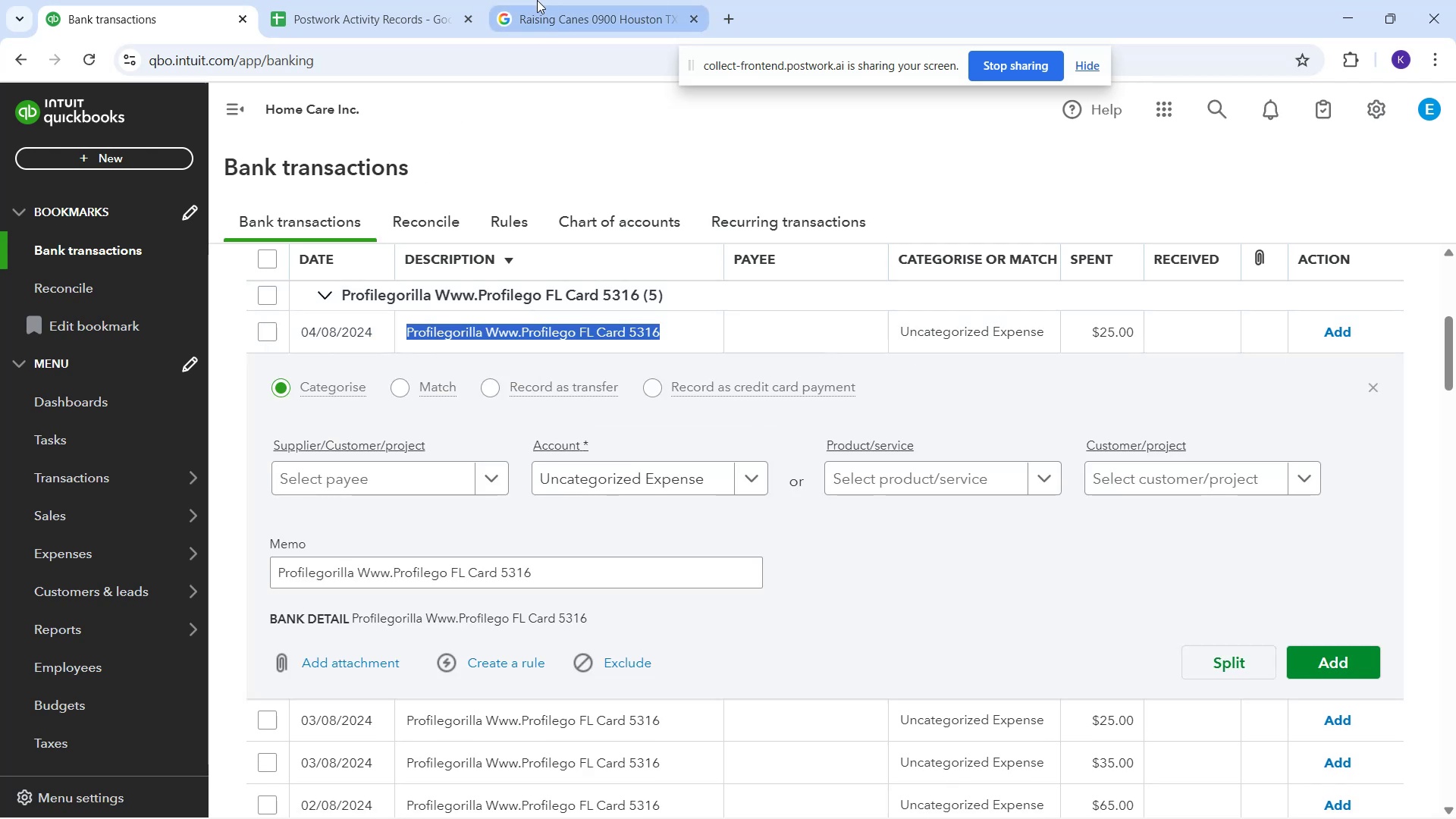 
left_click([537, 0])
 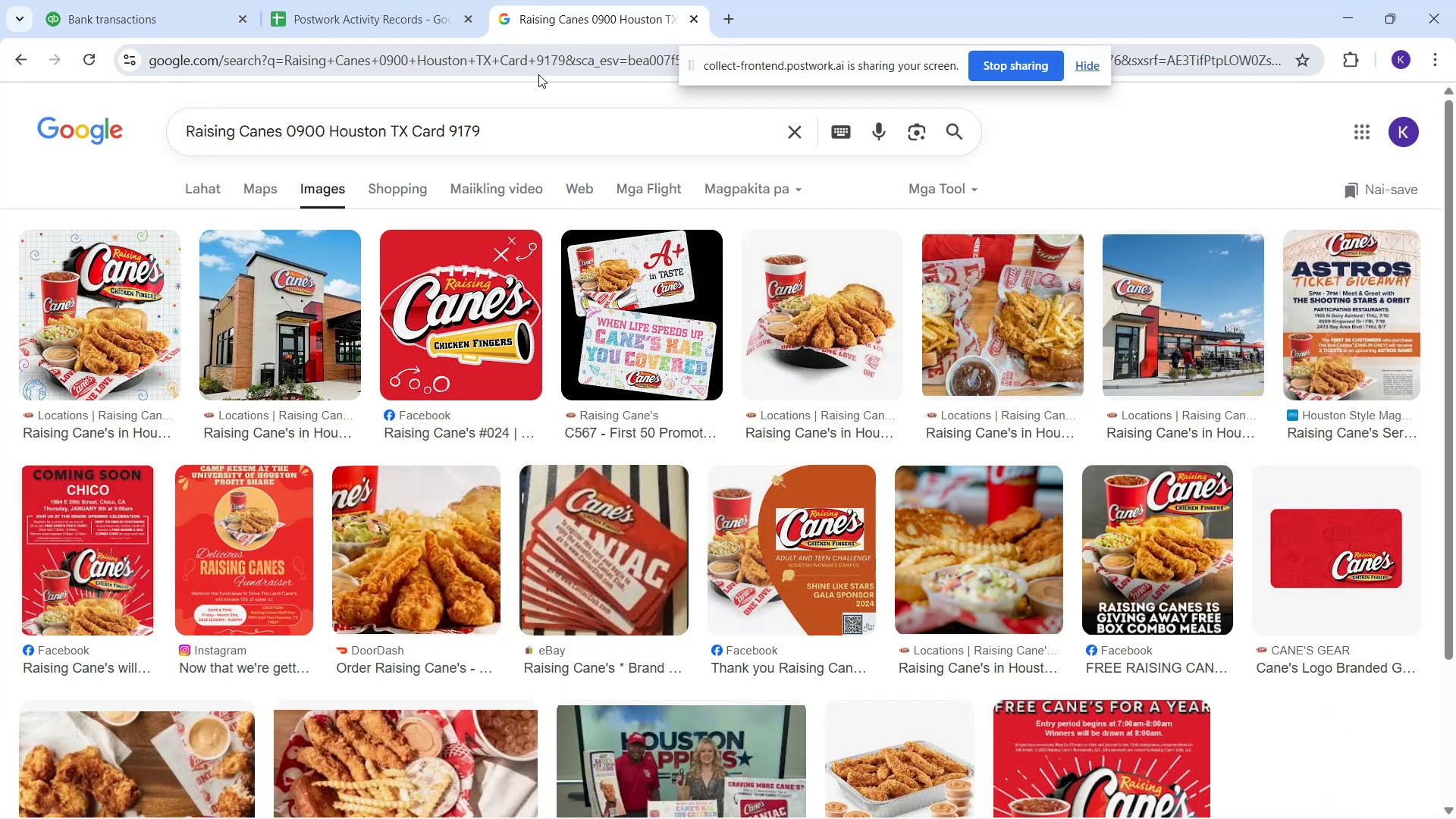 
left_click_drag(start_coordinate=[535, 118], to_coordinate=[189, 202])
 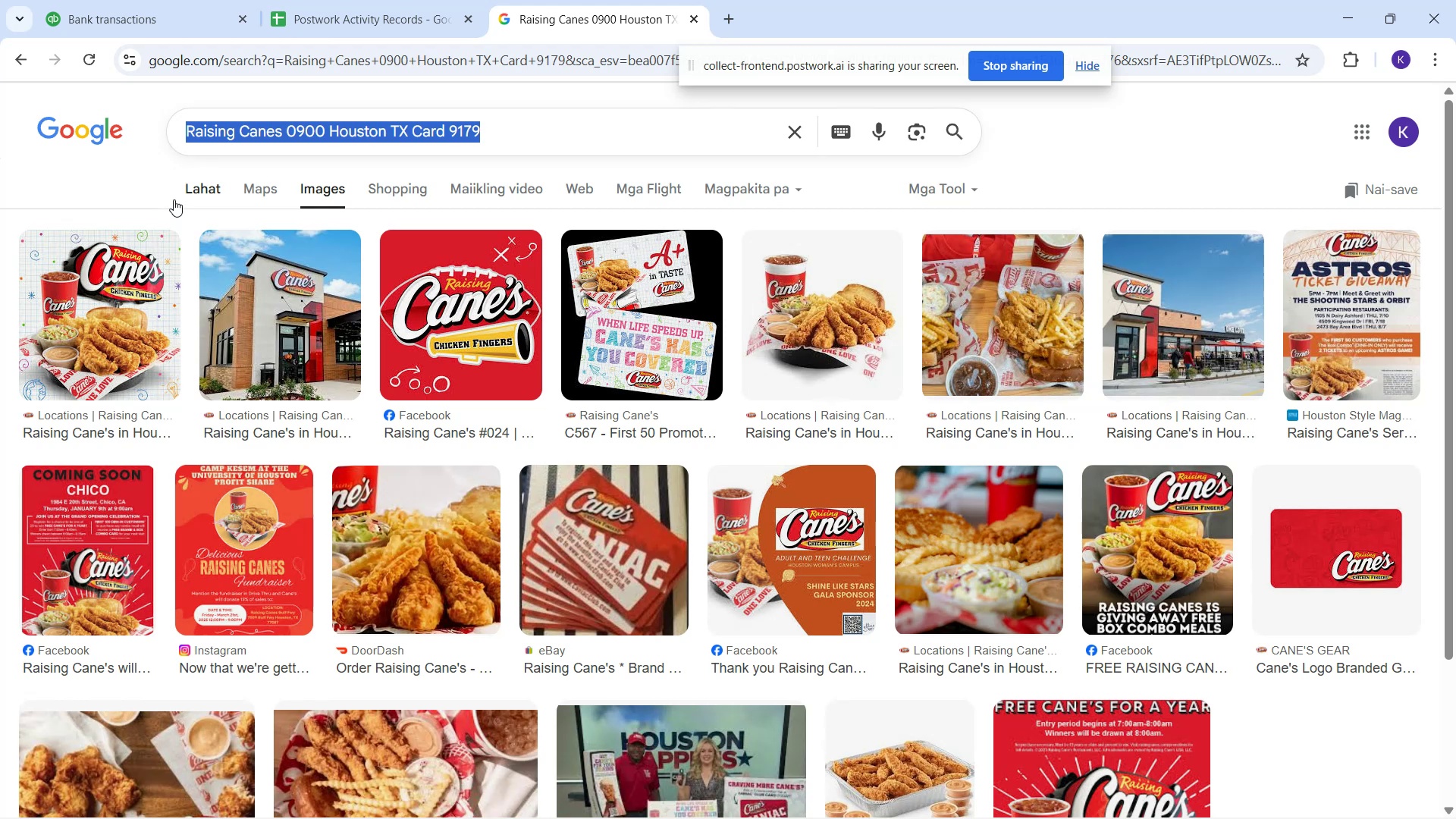 
key(Control+C)
 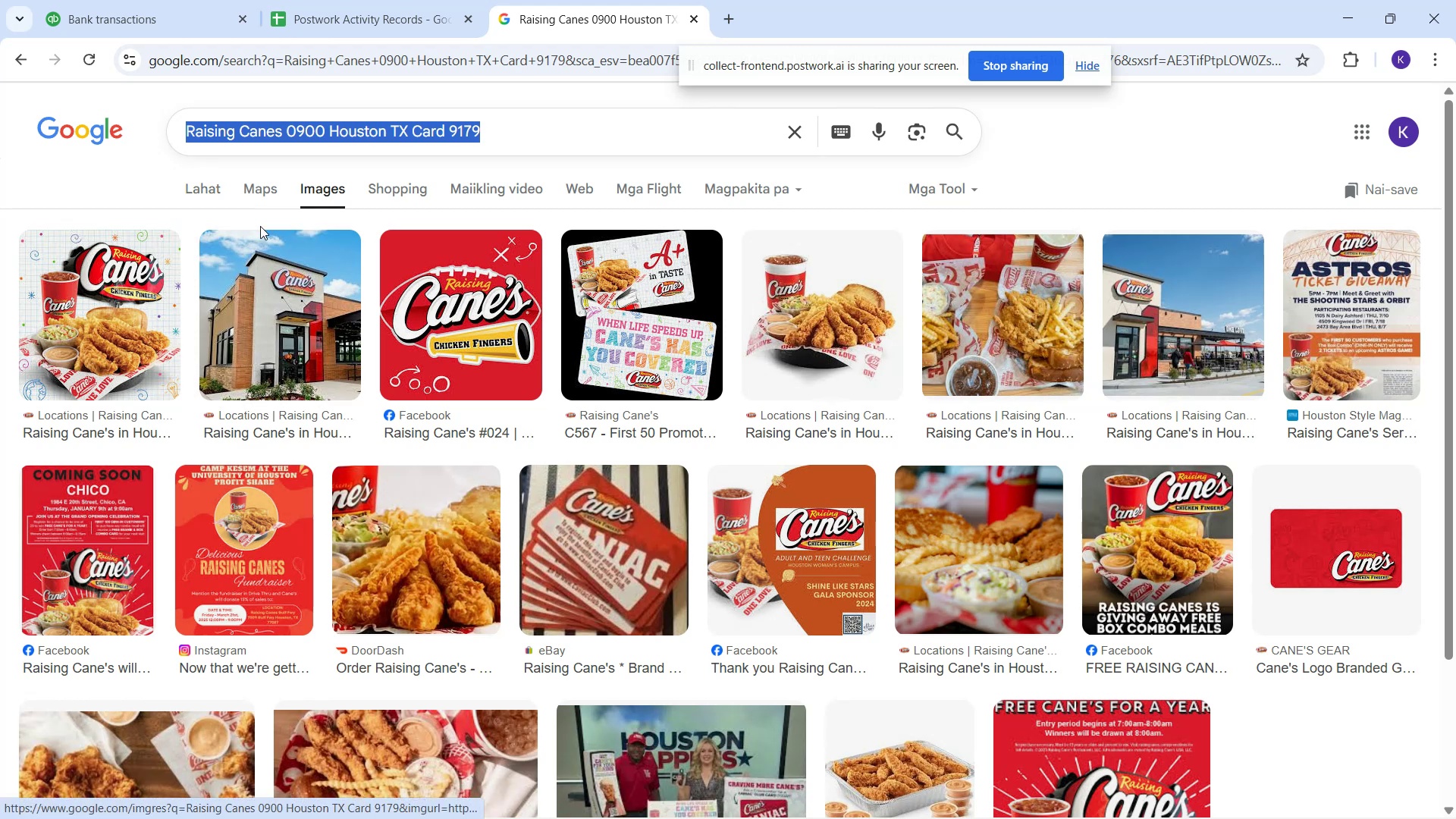 
hold_key(key=ControlLeft, duration=0.62)
 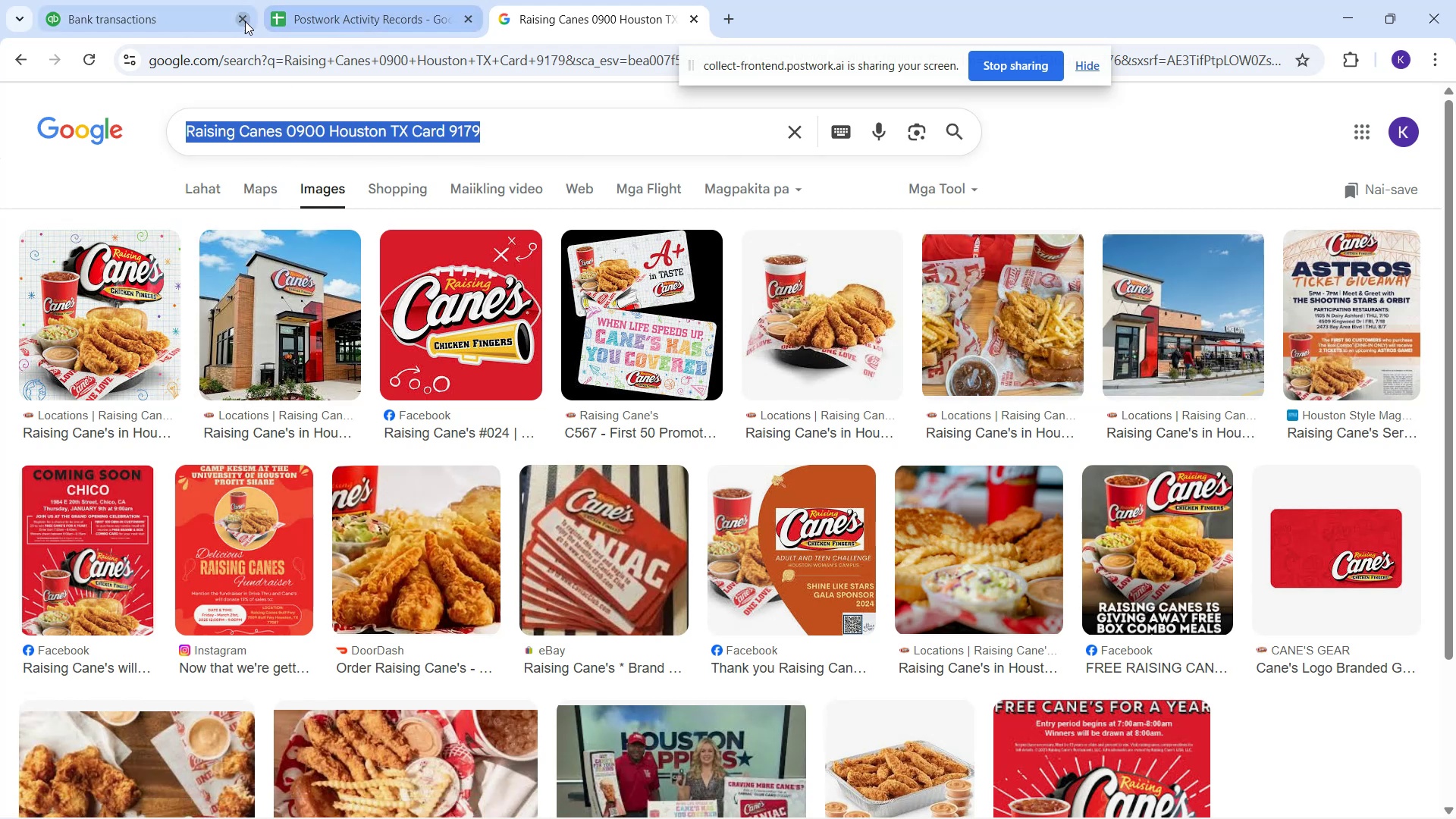 
left_click([187, 22])
 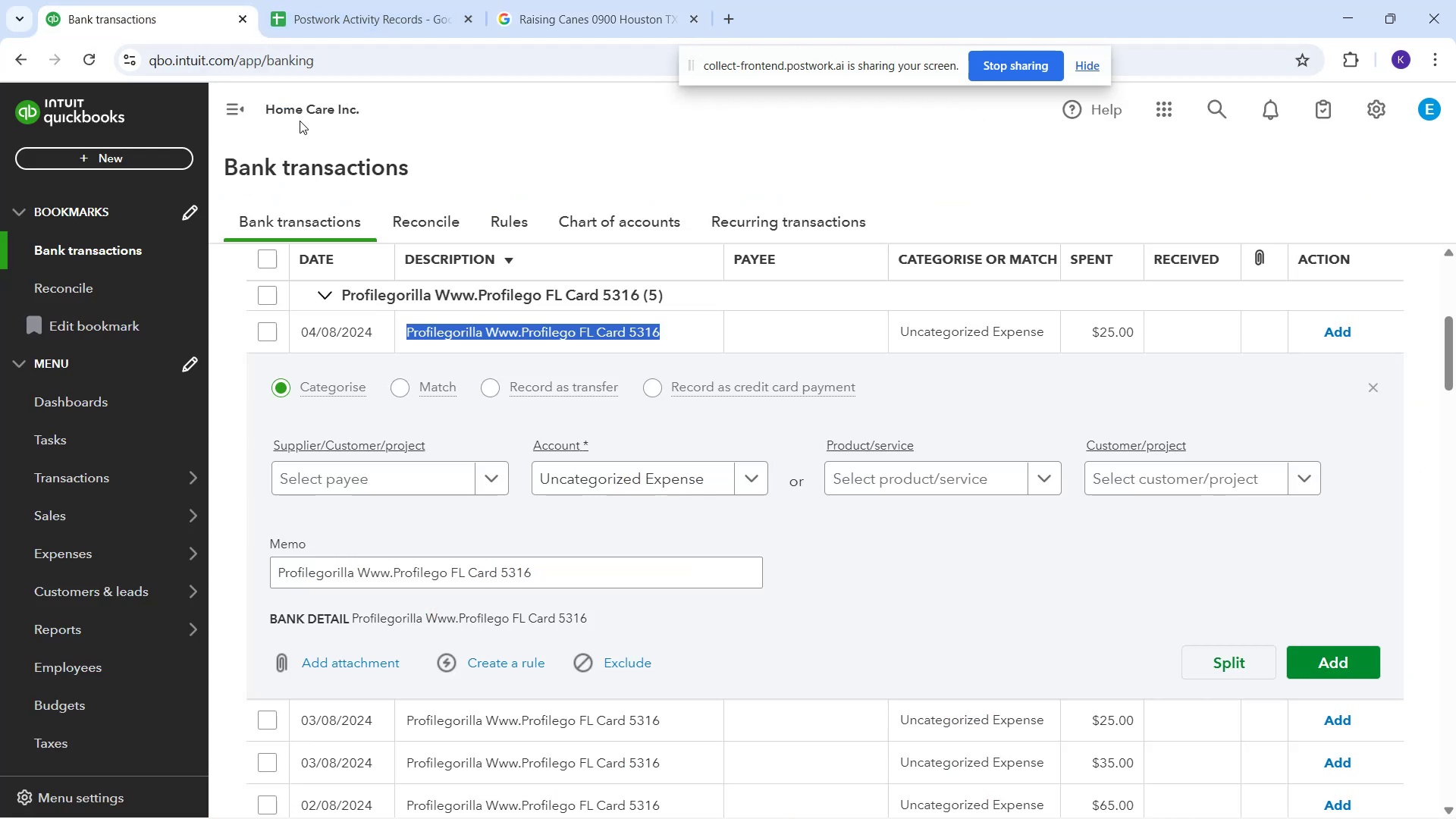 
key(Control+C)
 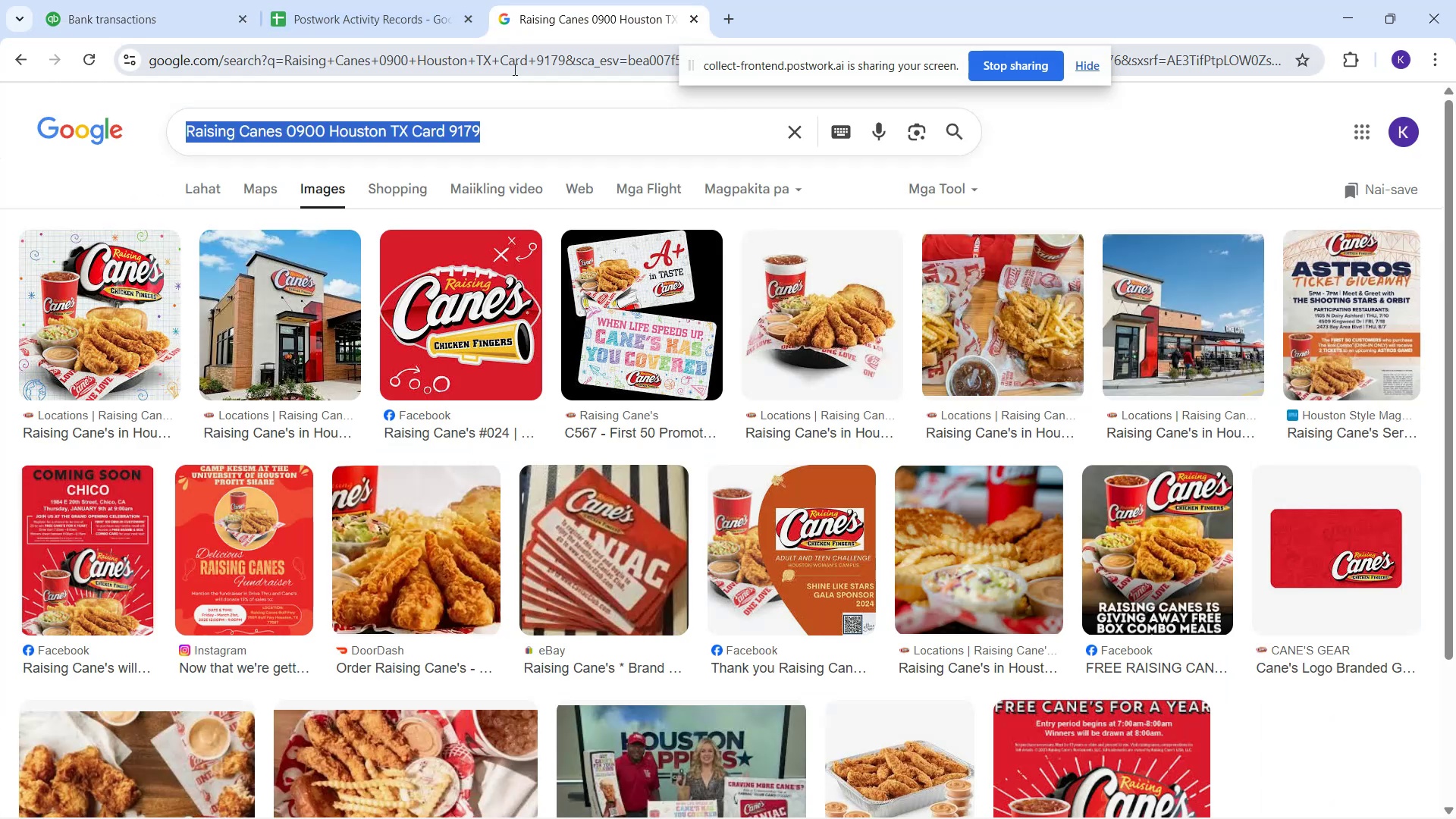 
key(Control+V)
 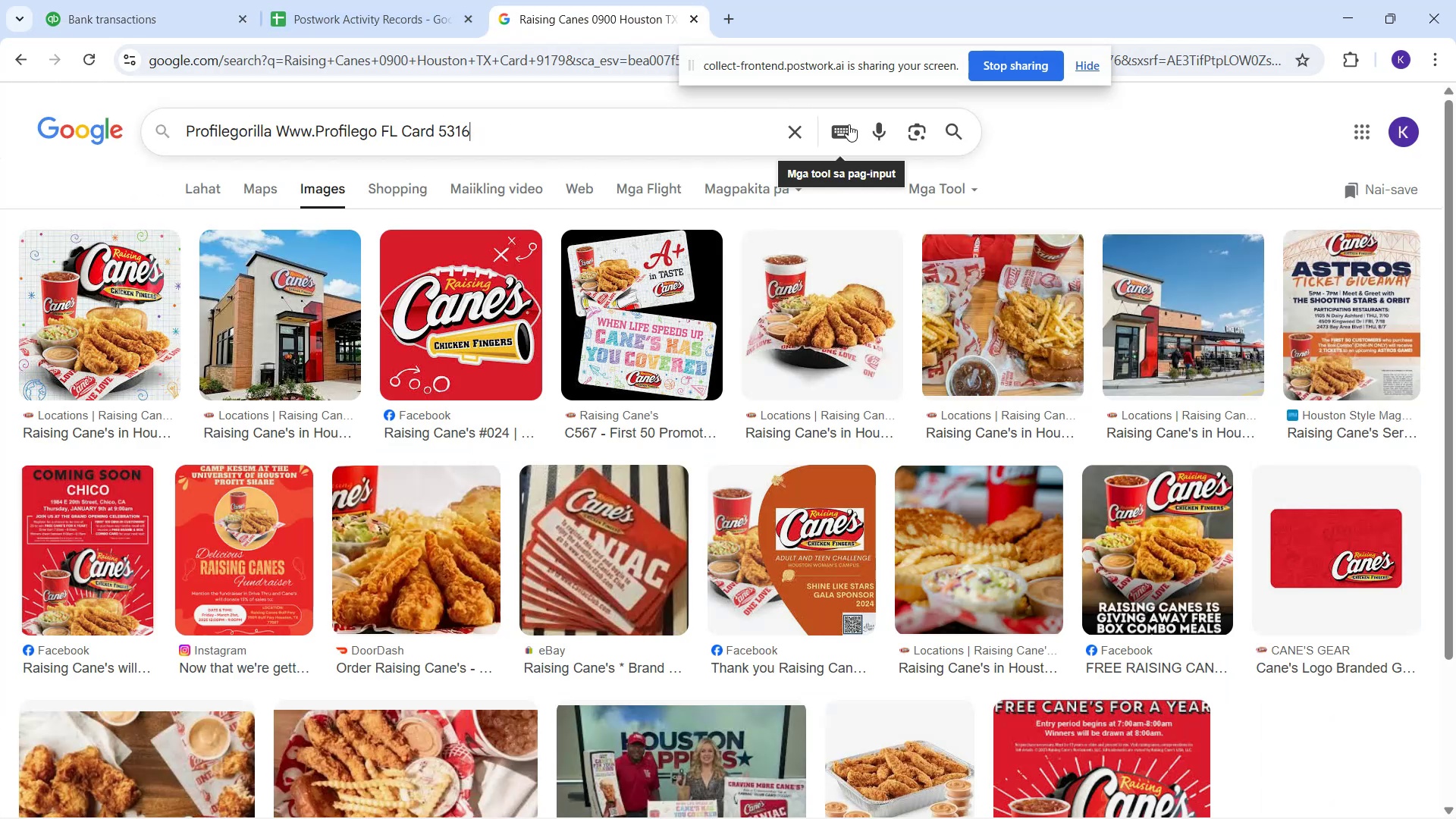 
key(NumpadEnter)
 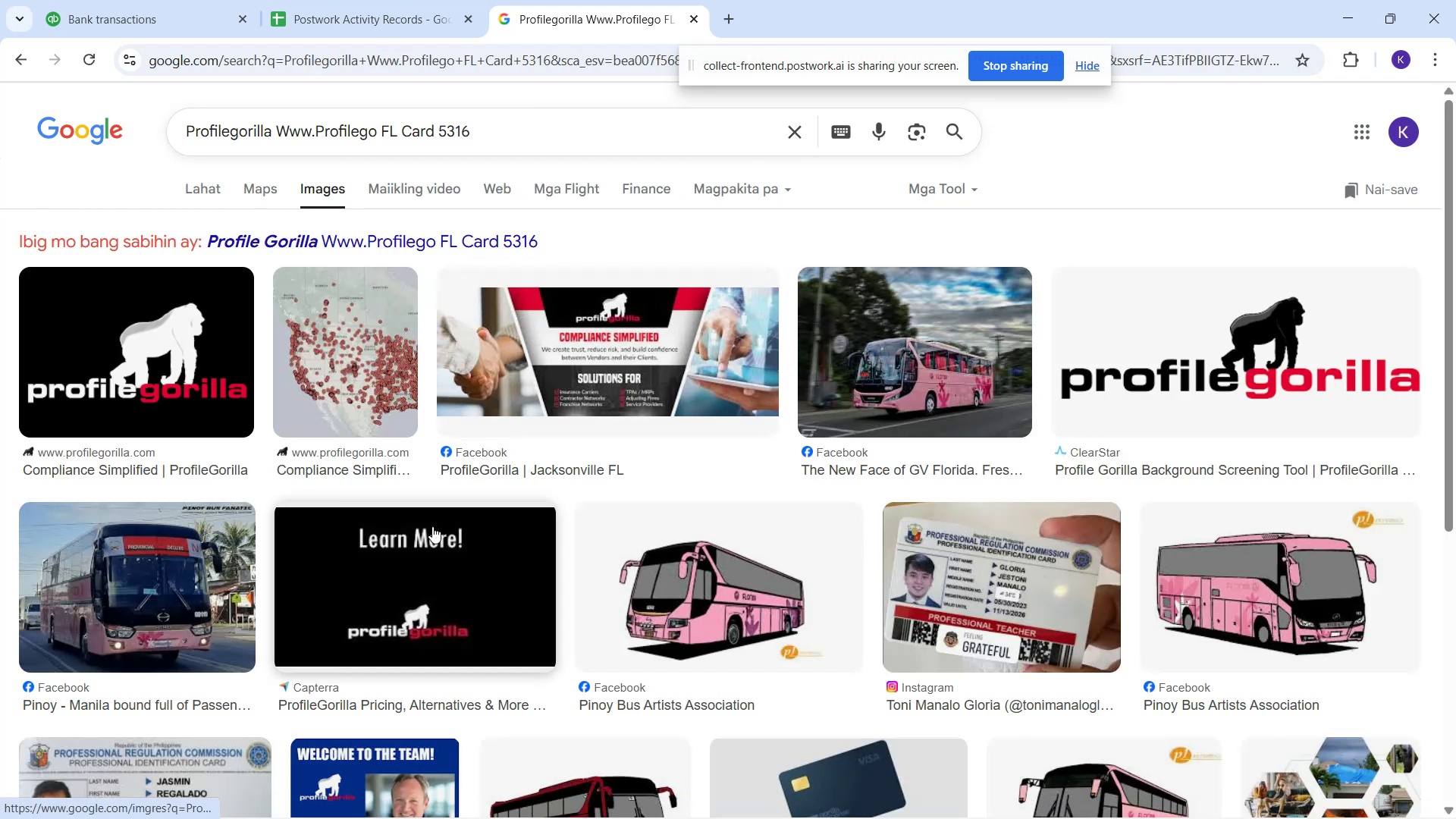 
scroll: coordinate [245, 443], scroll_direction: down, amount: 1.0
 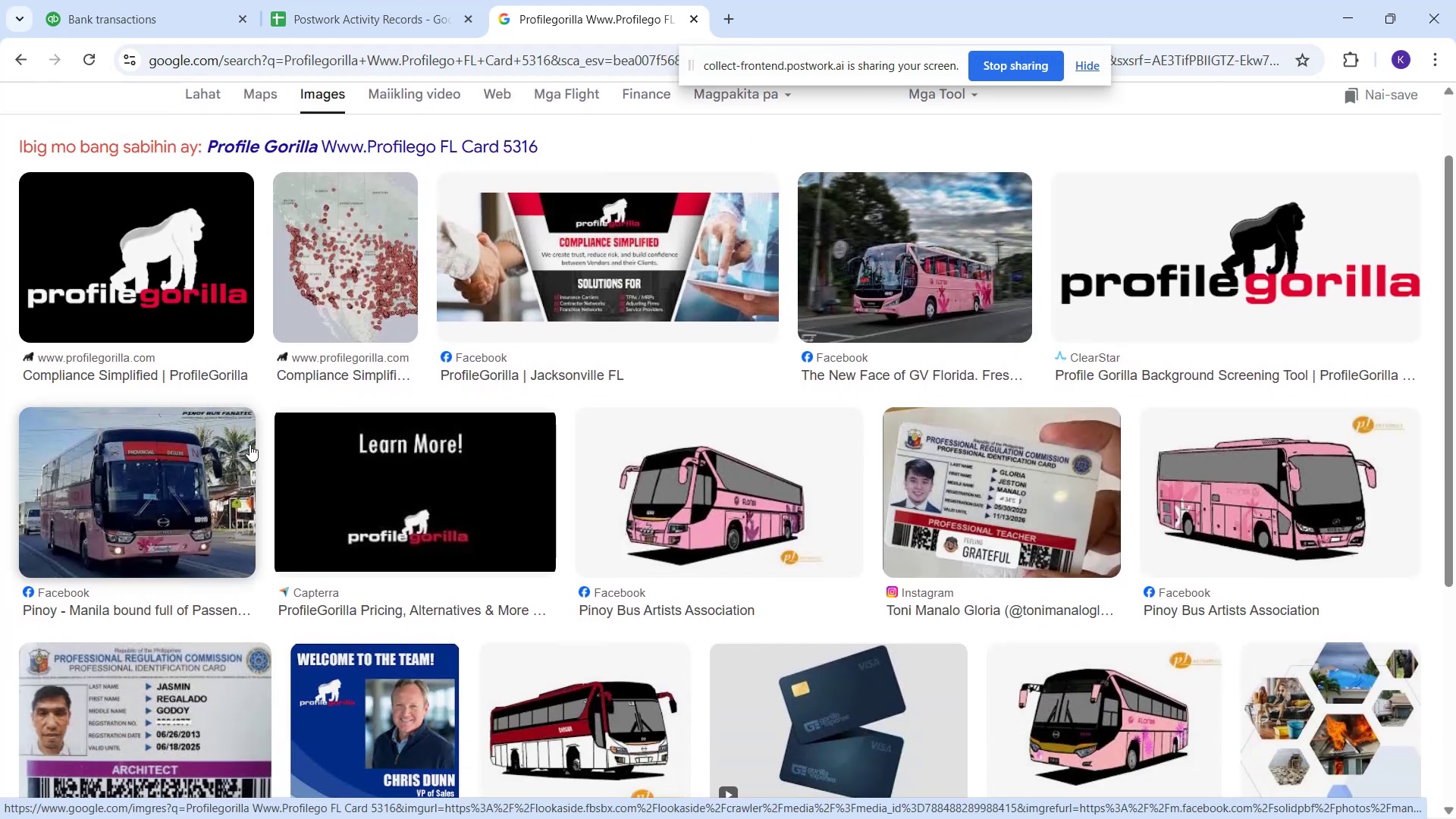 
scroll: coordinate [318, 438], scroll_direction: up, amount: 2.0
 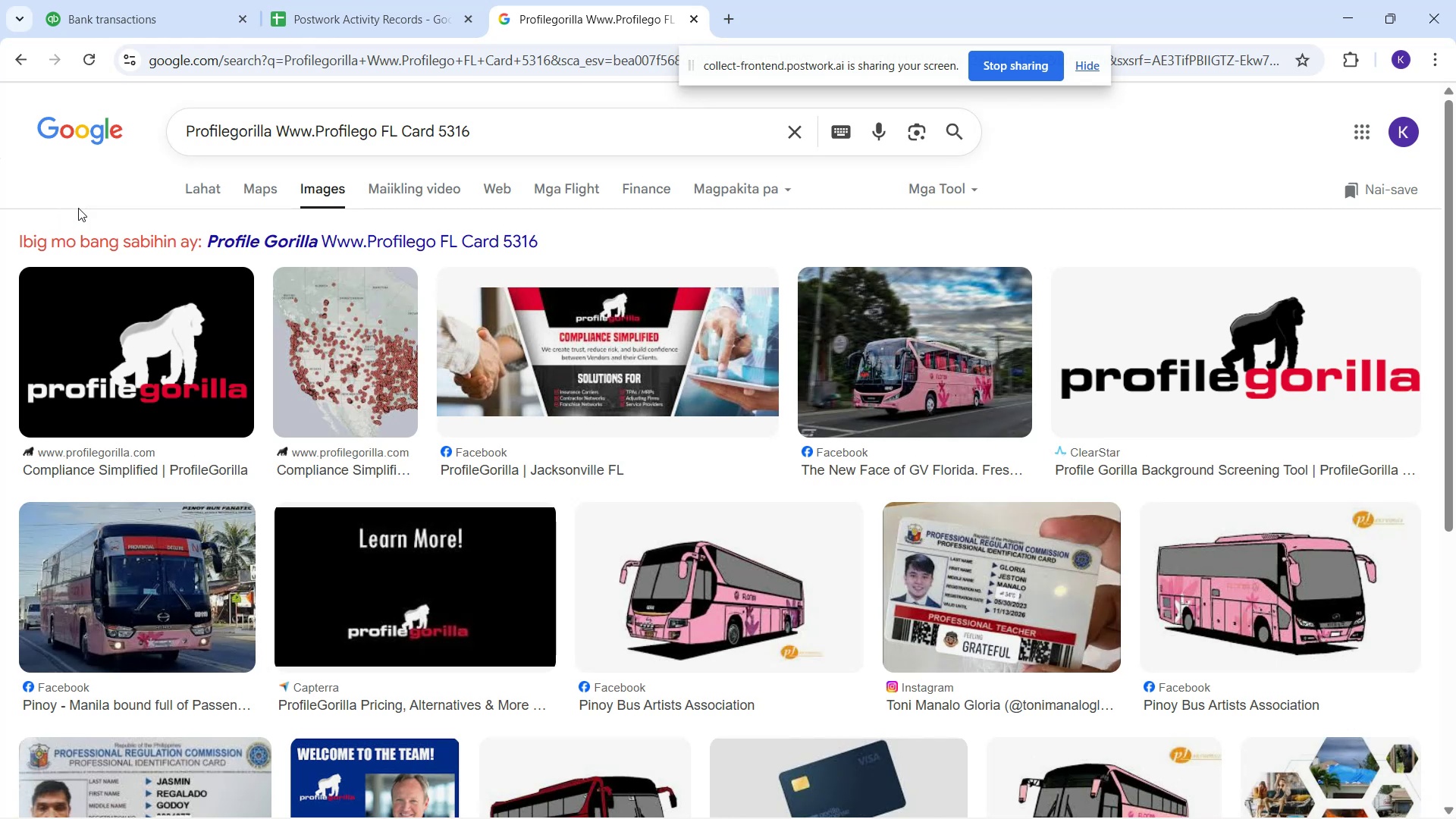 
left_click([215, 186])
 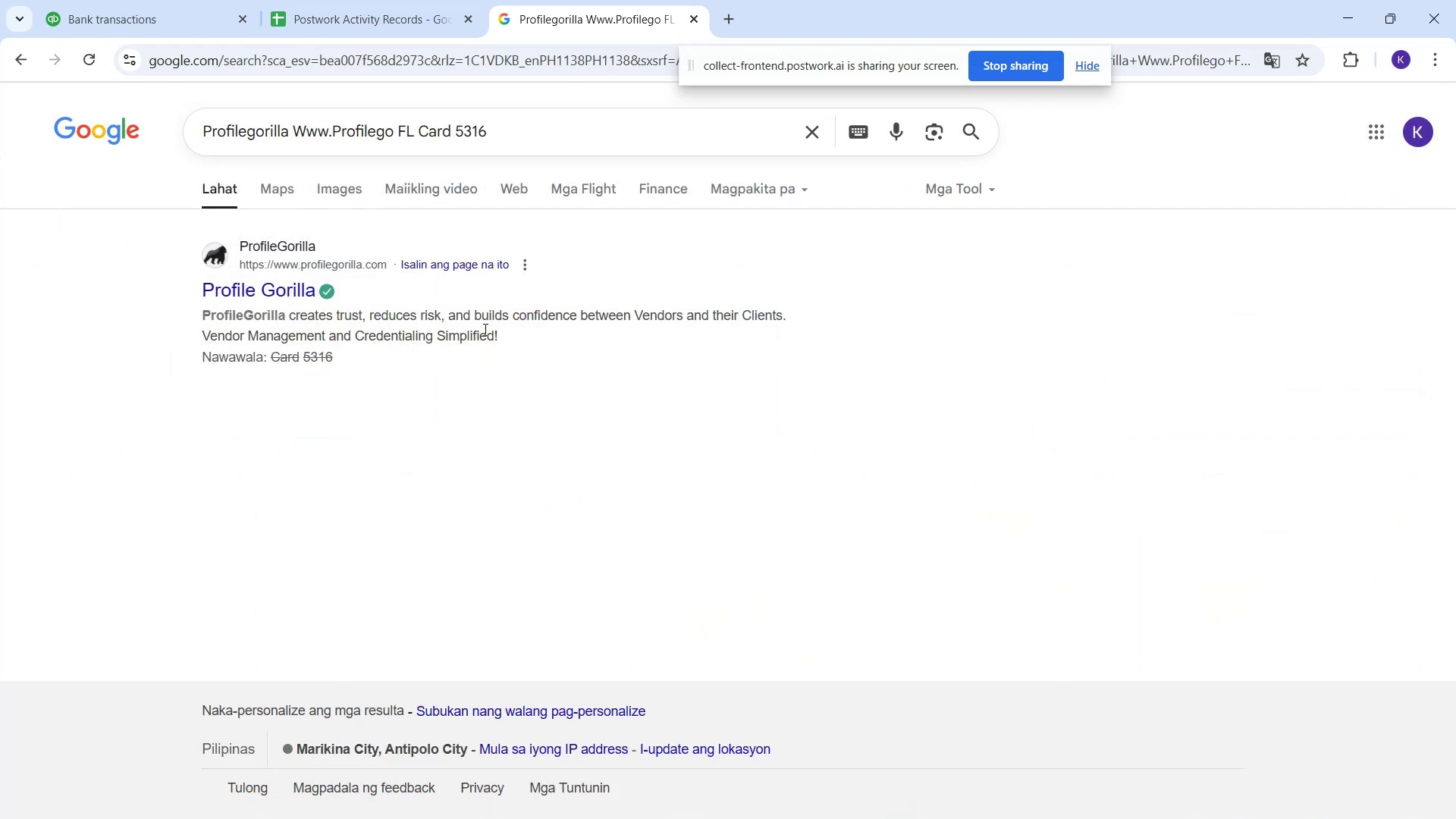 
wait(10.9)
 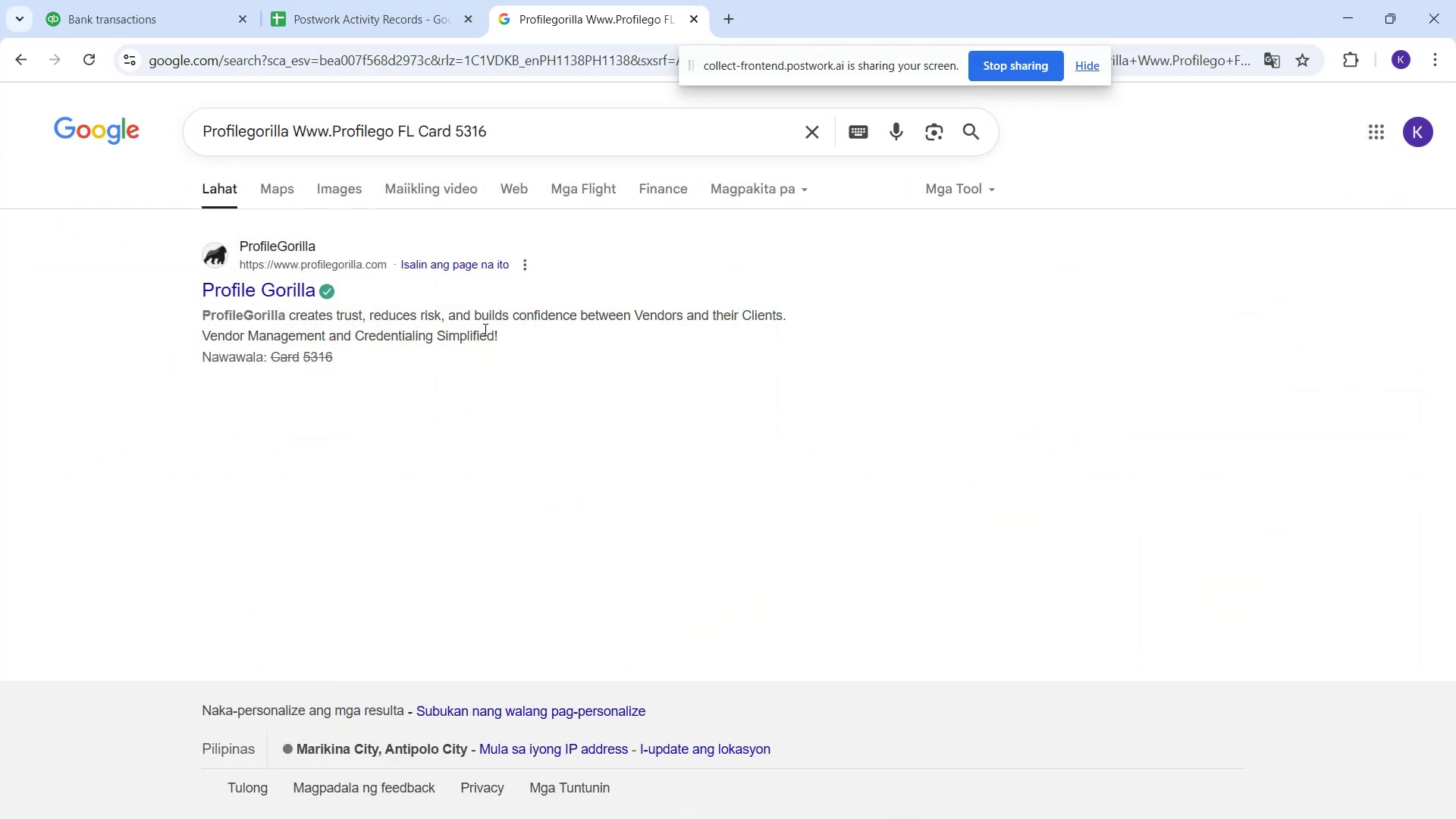 
scroll: coordinate [390, 372], scroll_direction: up, amount: 1.0
 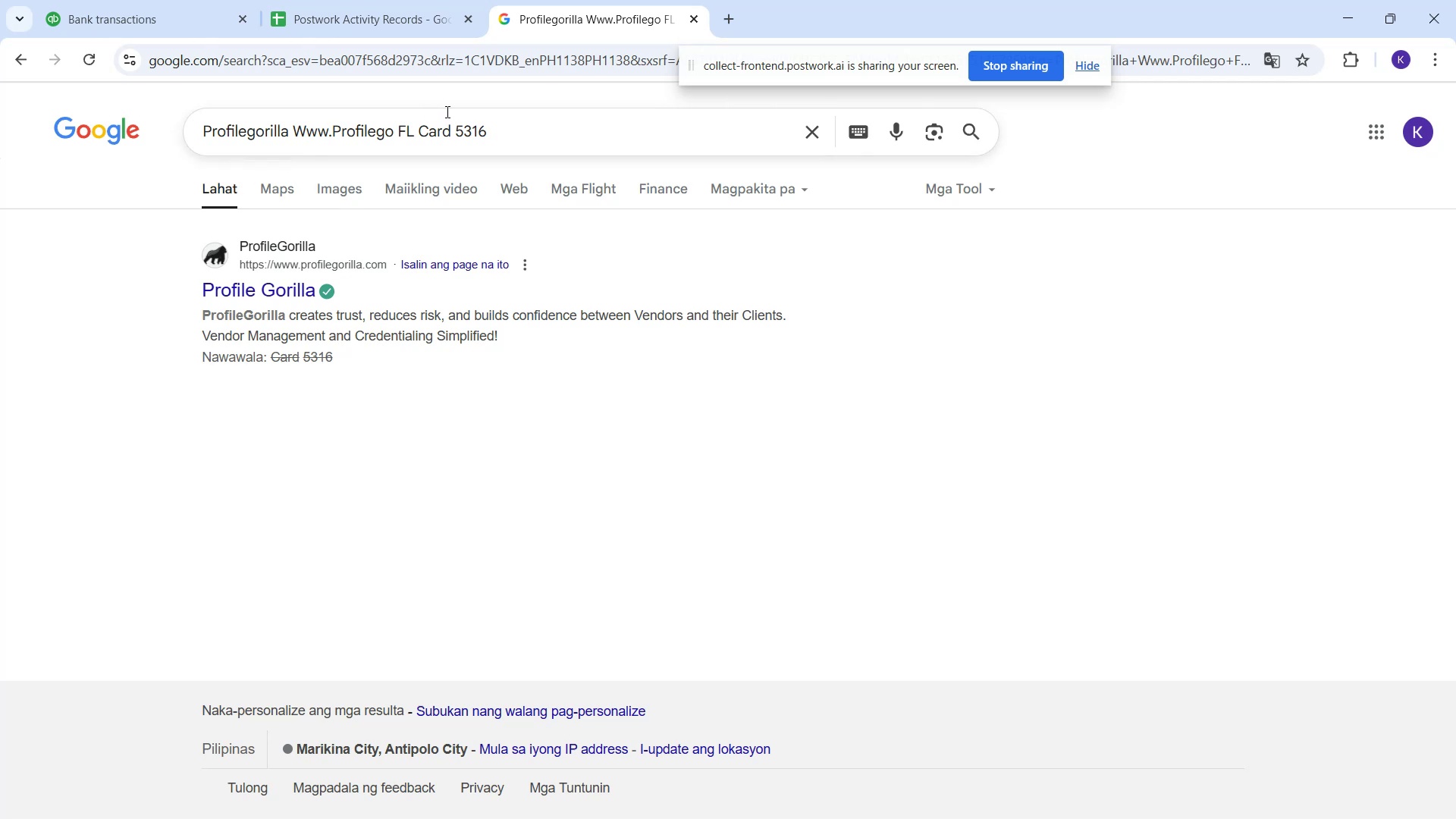 
left_click_drag(start_coordinate=[489, 125], to_coordinate=[400, 128])
 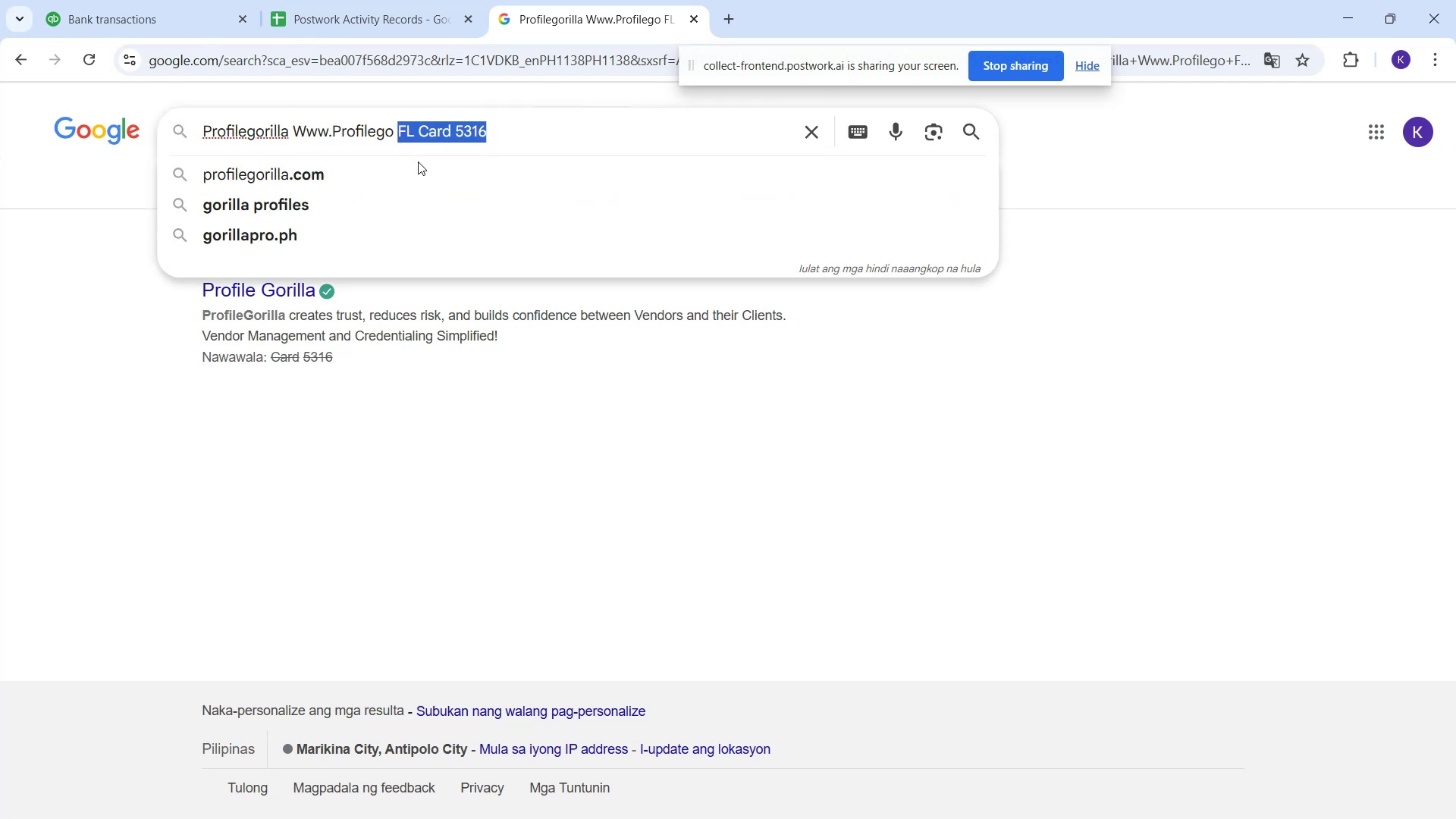 
key(Equal)
 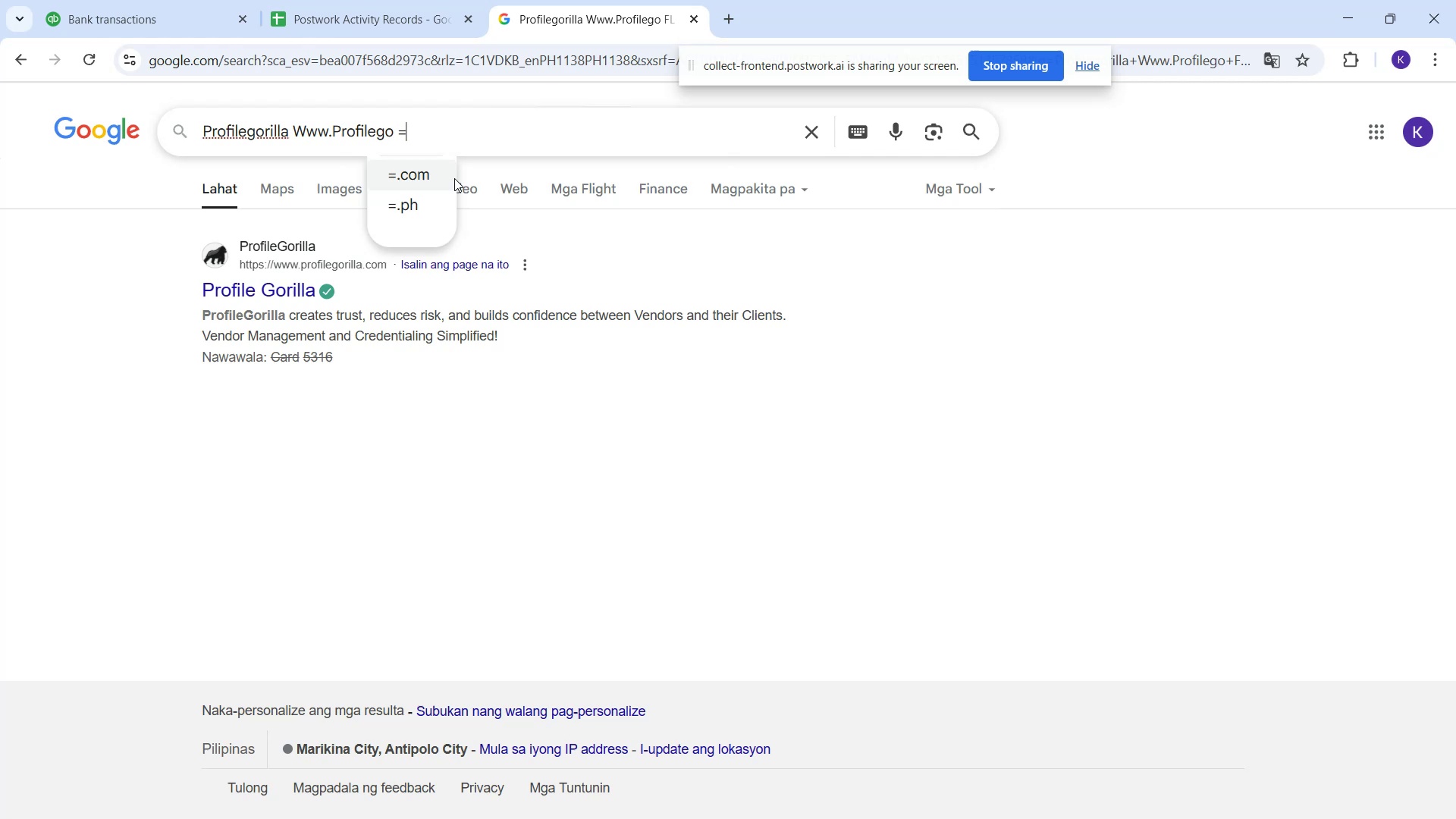 
key(Meta+MetaLeft)
 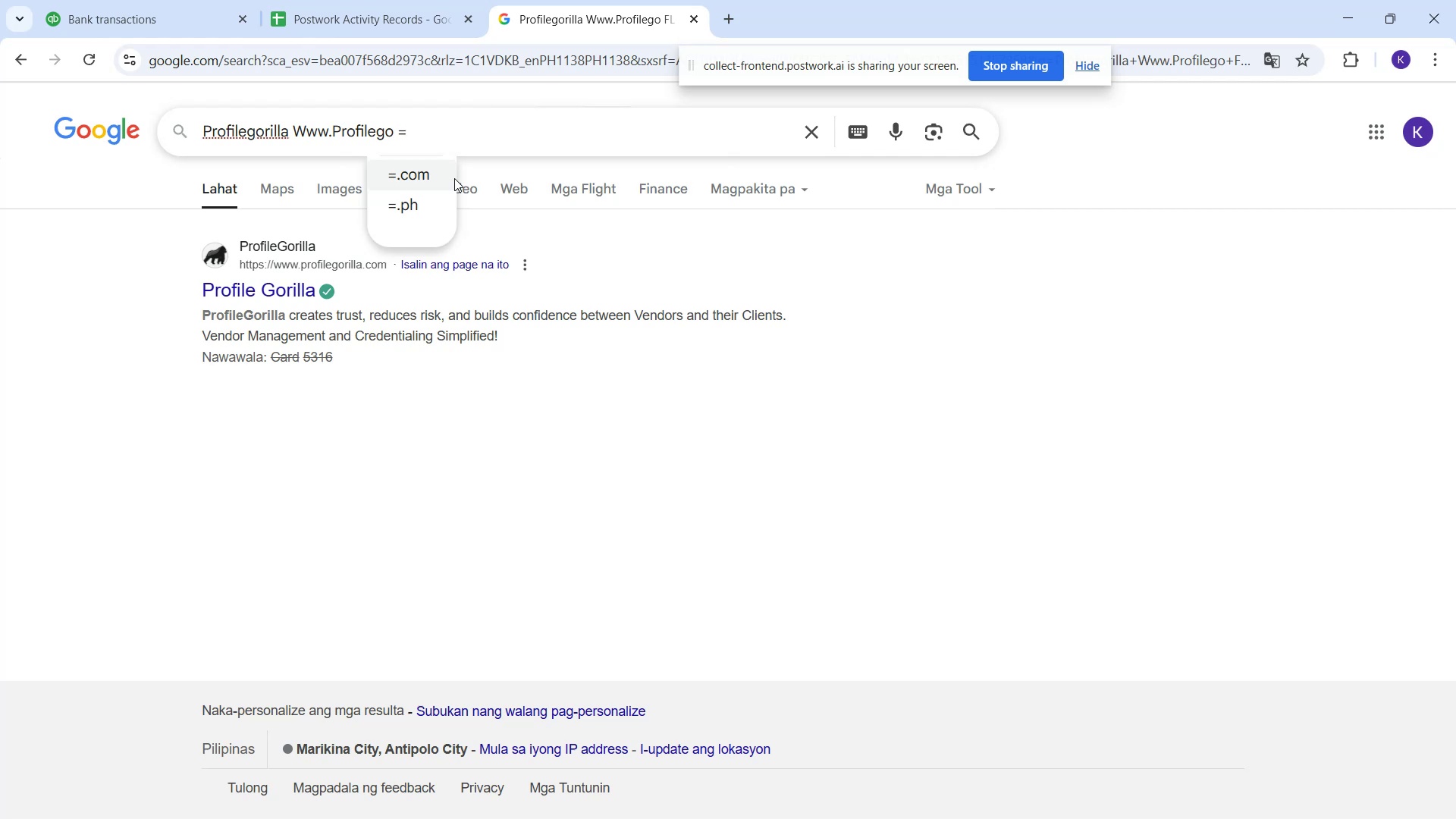 
key(Meta+Shift+ShiftLeft)
 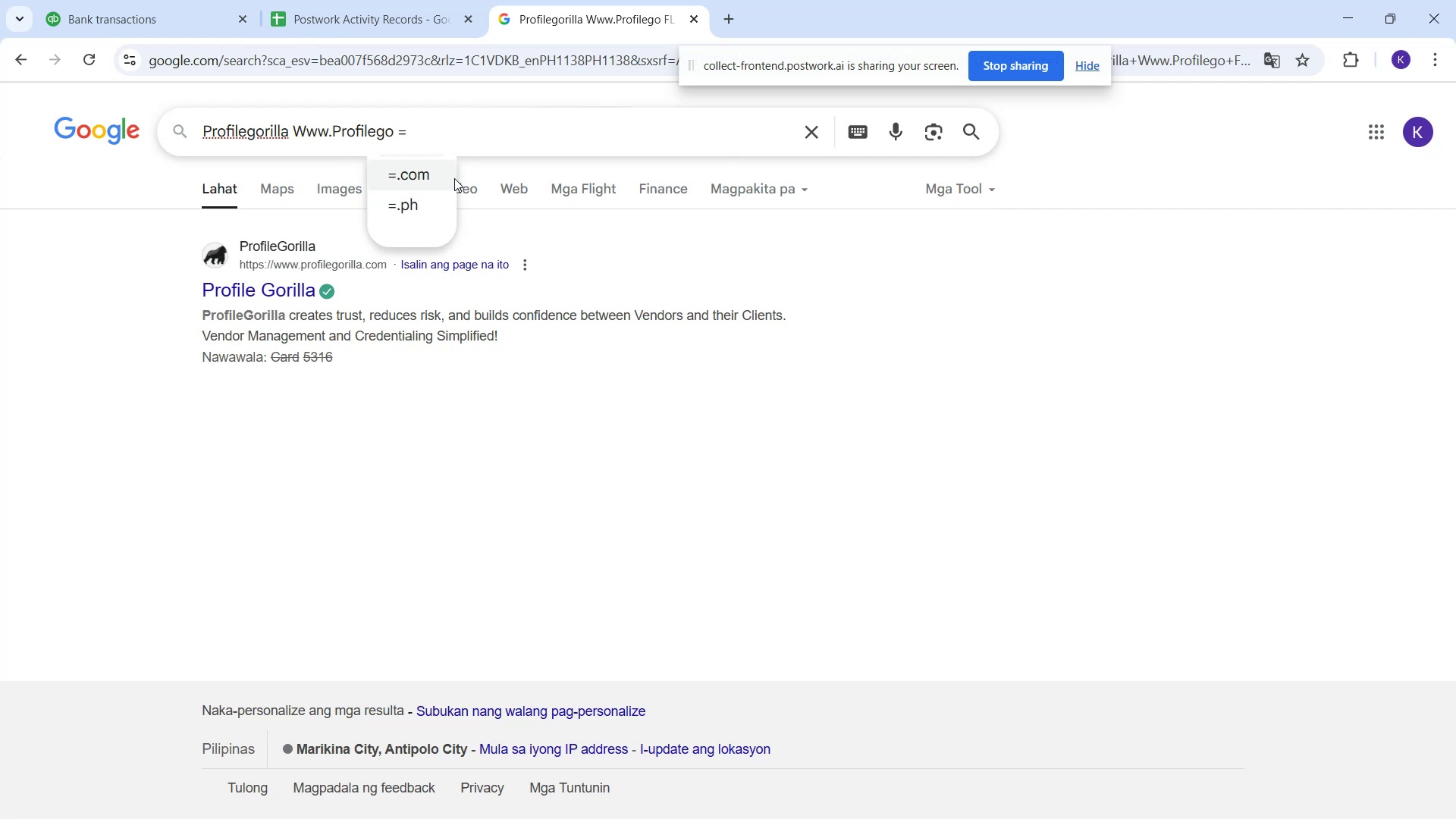 
key(Meta+Shift+S)
 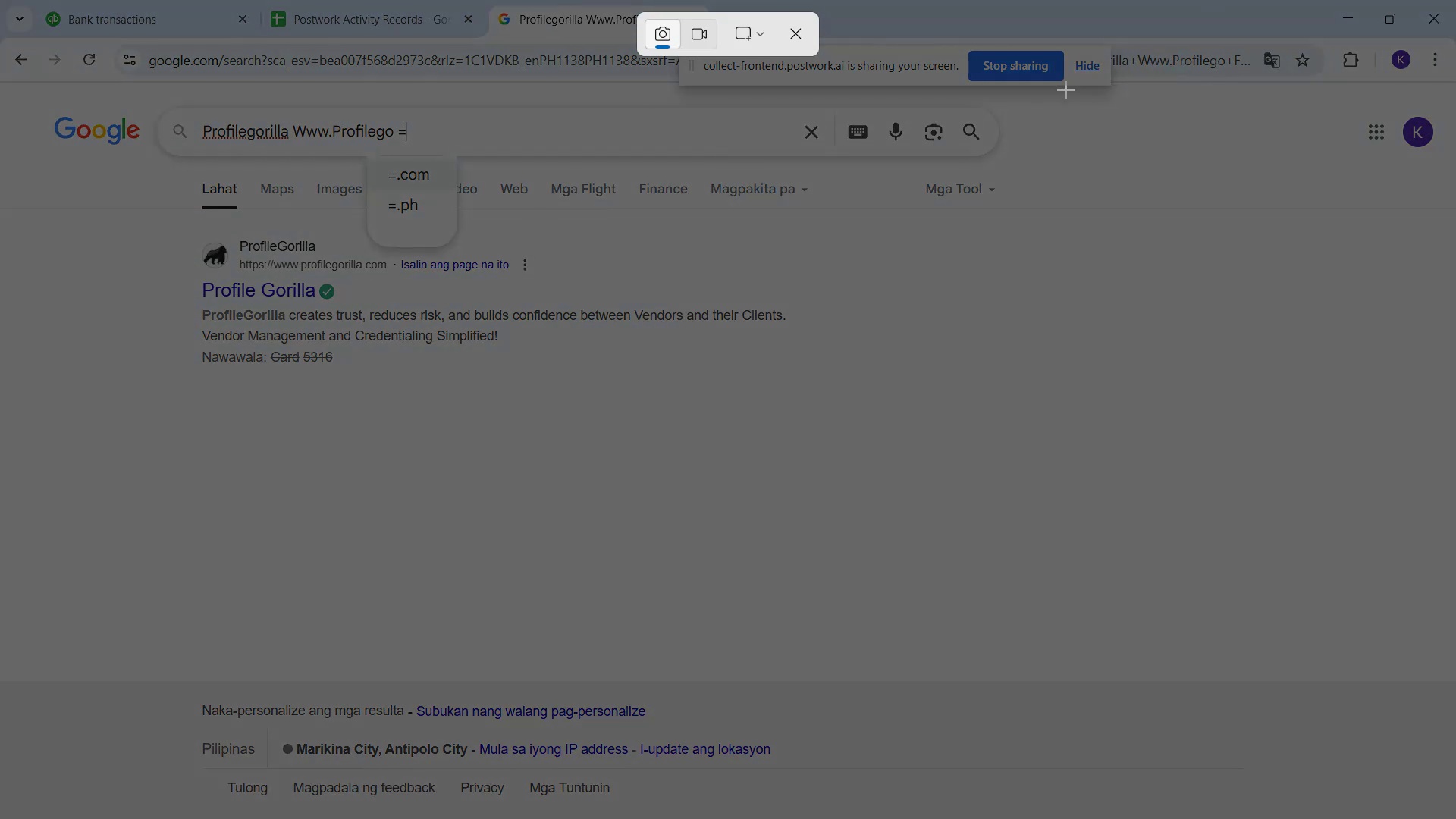 
left_click([788, 41])
 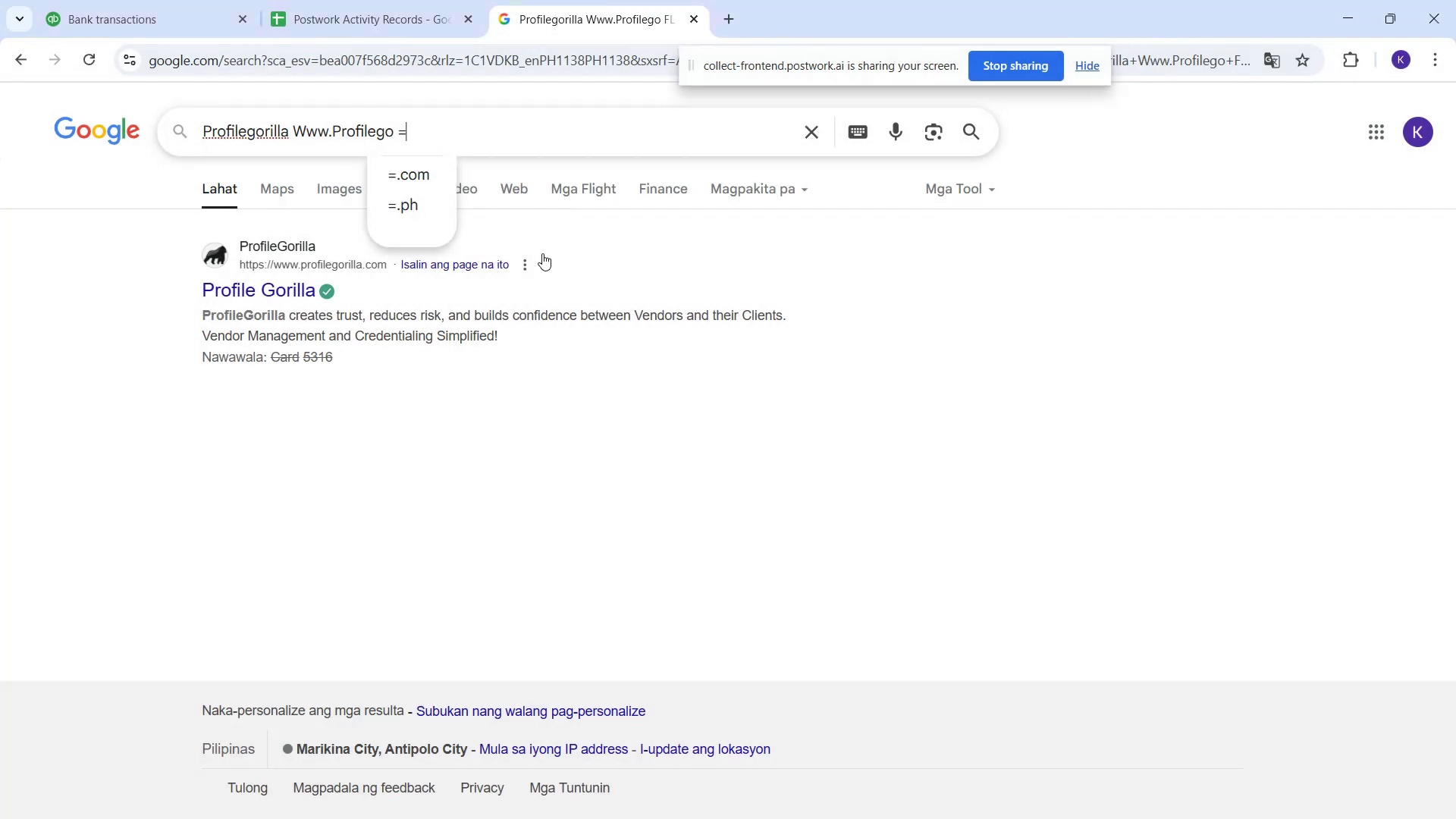 
key(Backspace)
 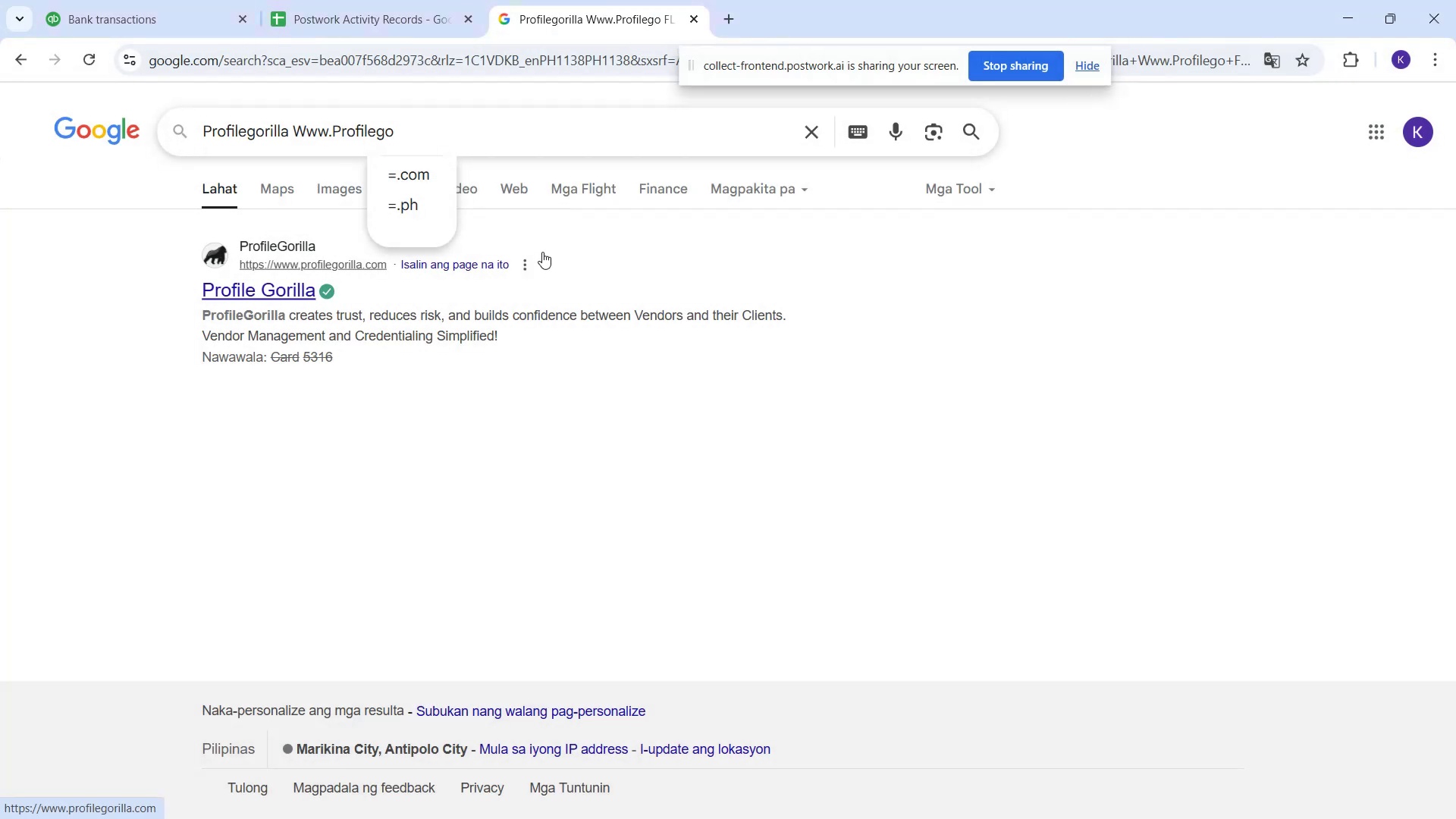 
key(Backspace)
 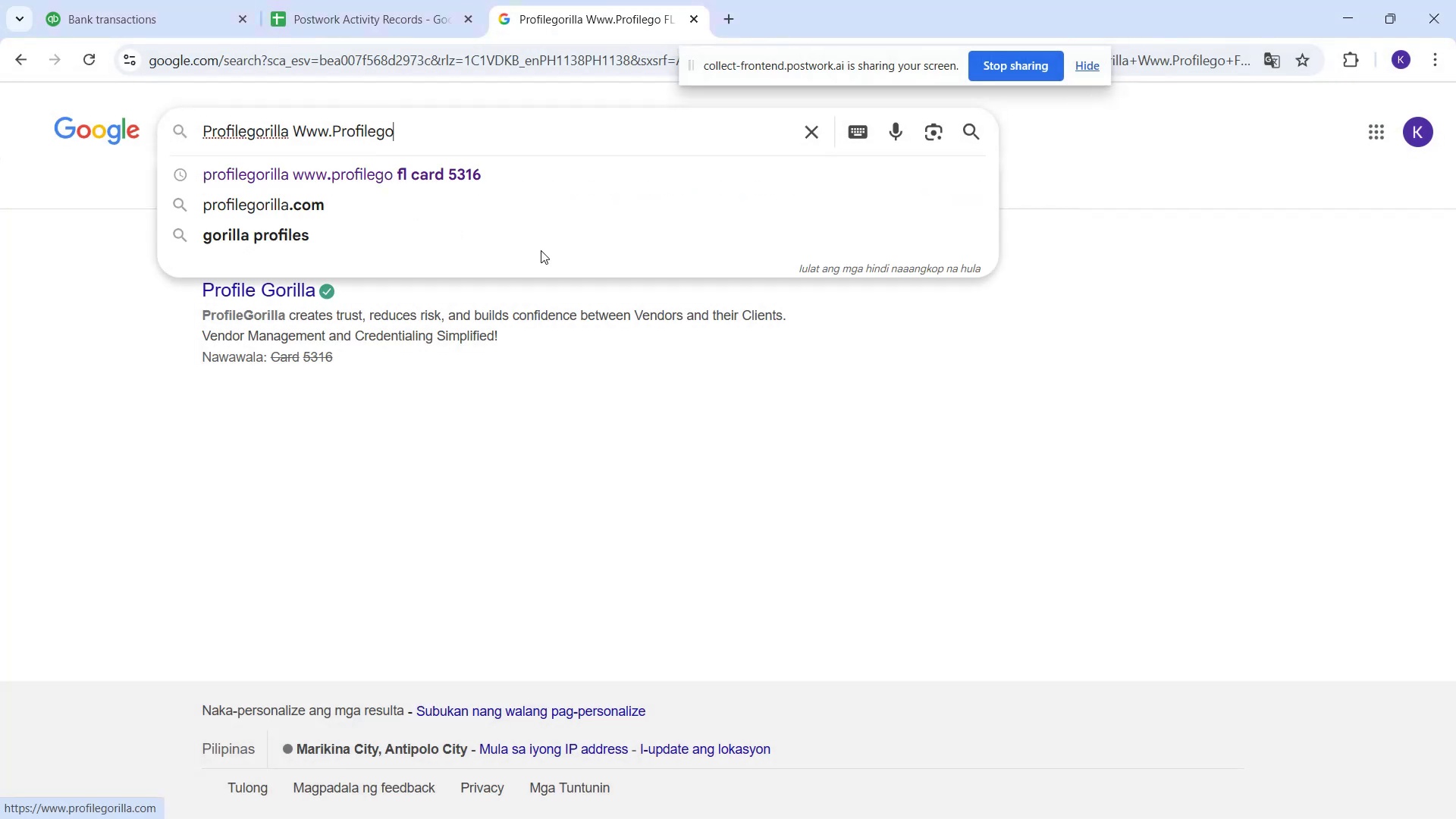 
key(NumpadEnter)
 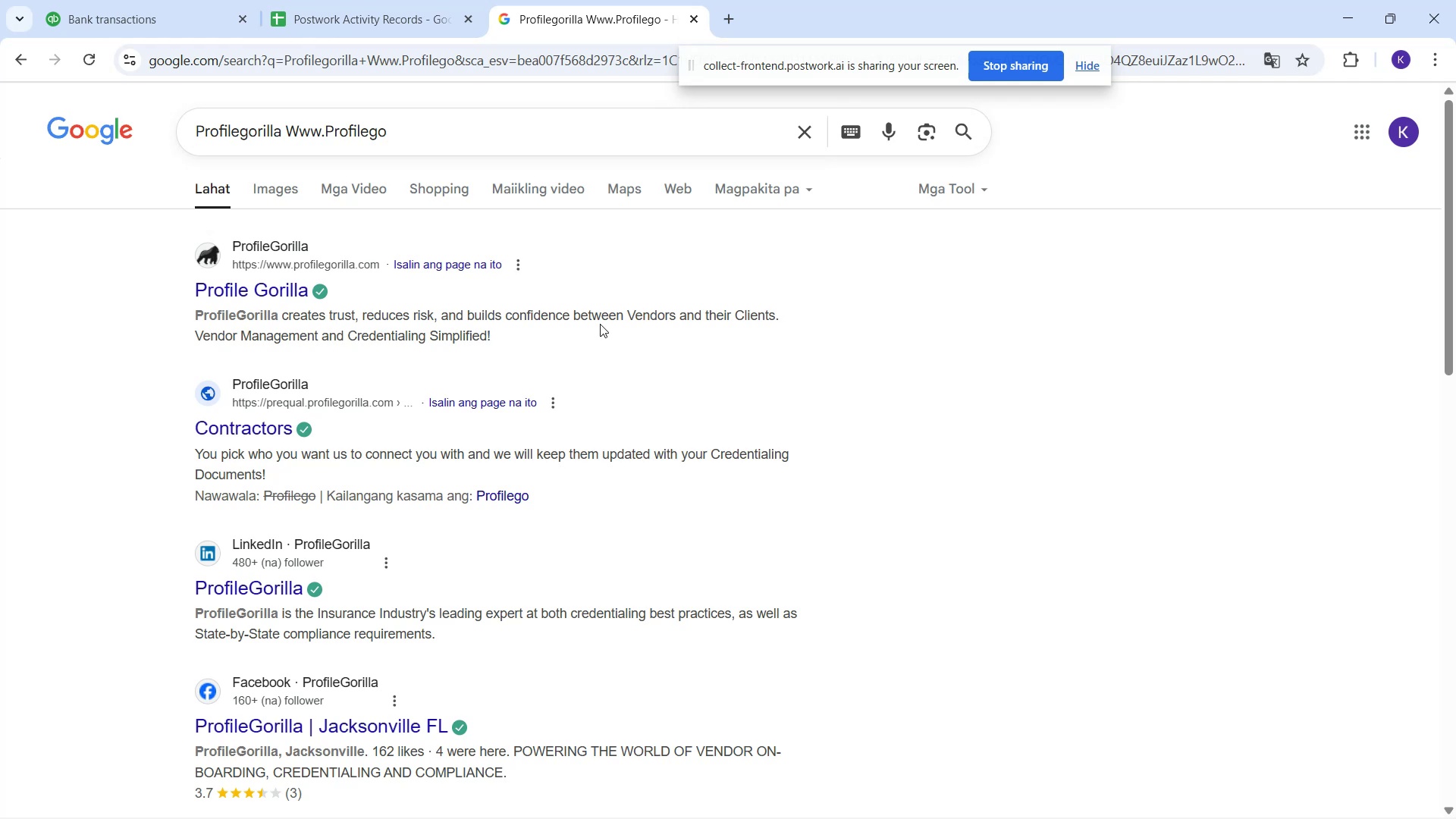 
wait(9.84)
 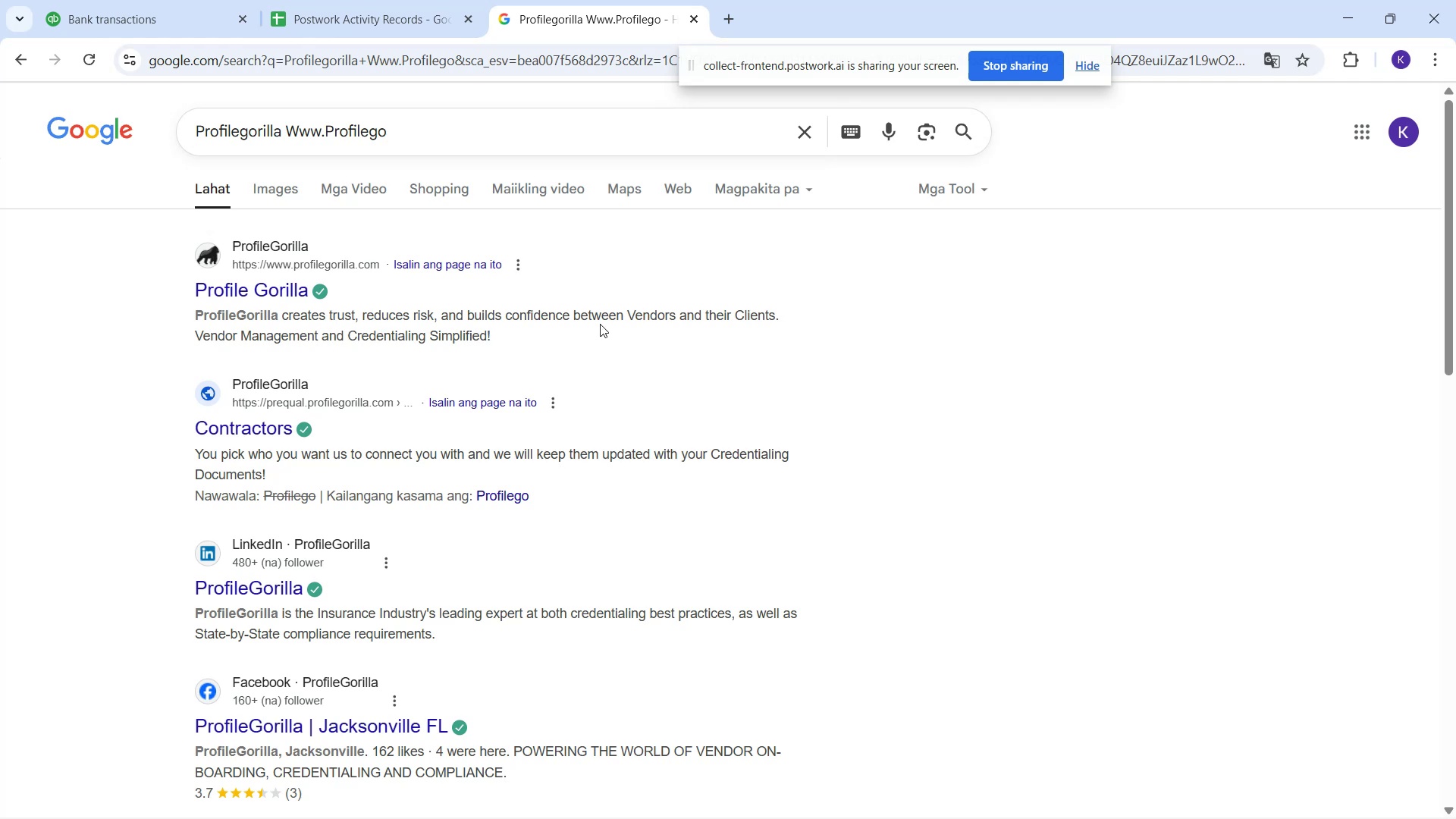 
left_click([285, 190])
 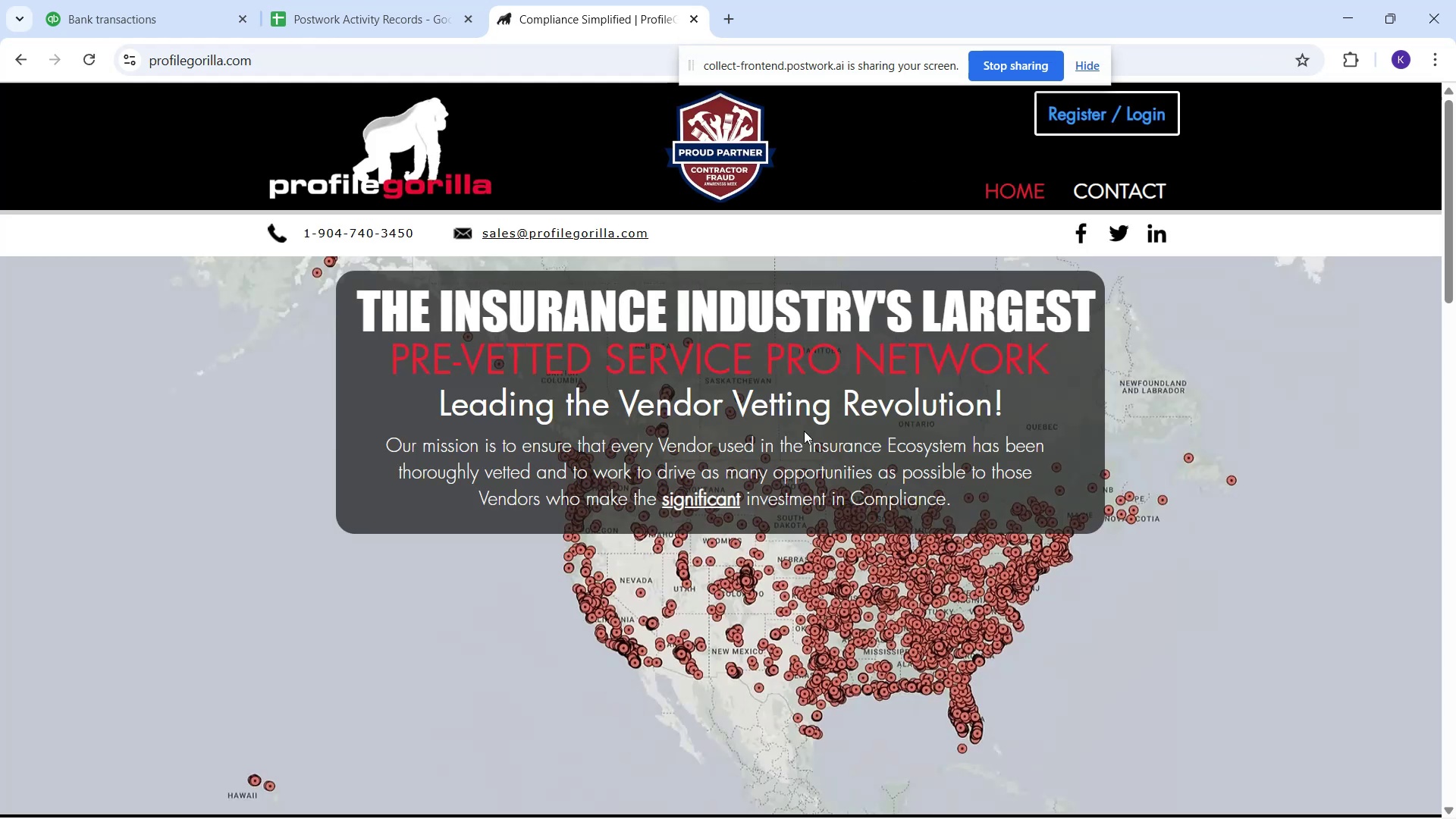 
wait(23.26)
 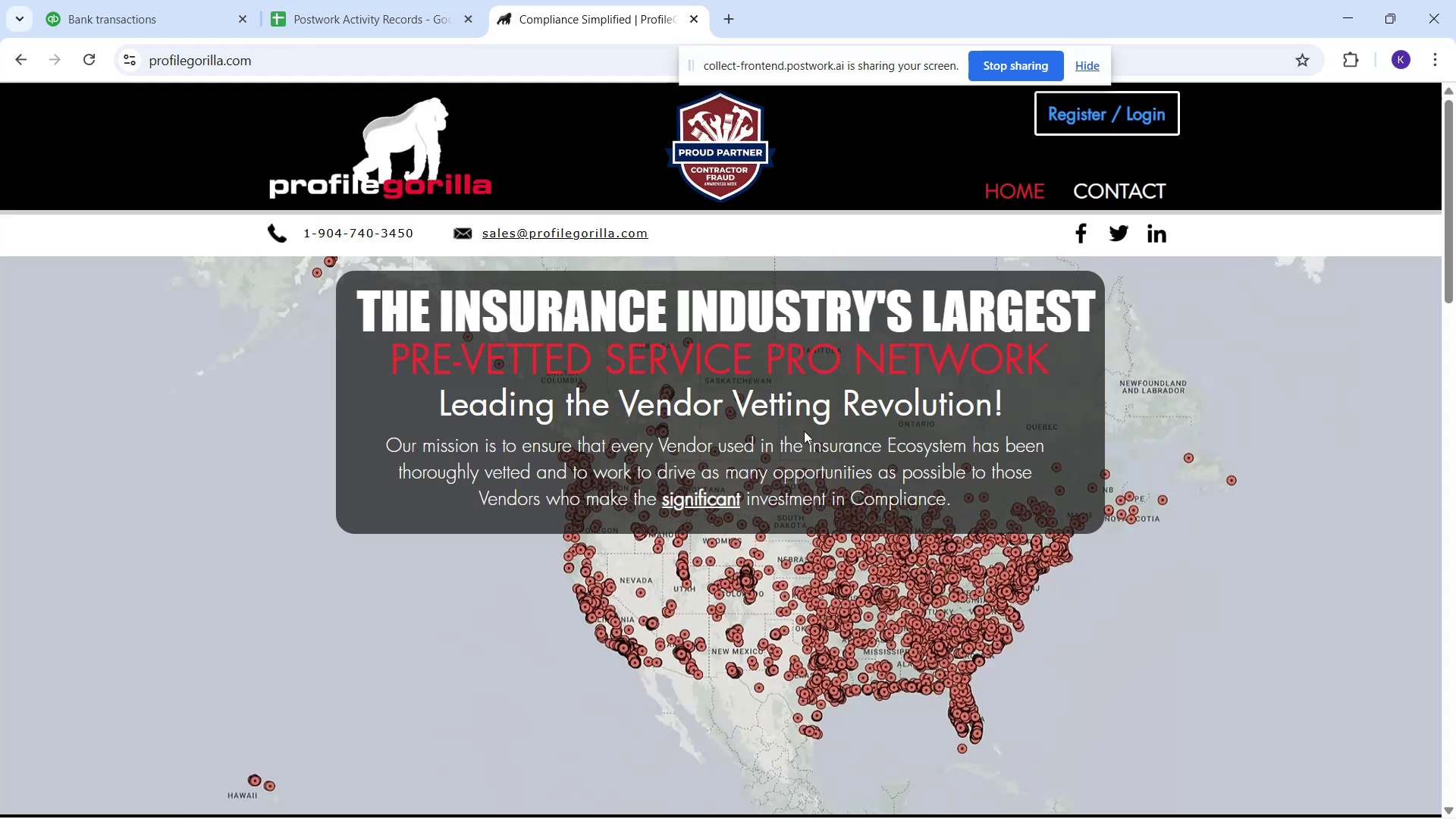 
scroll: coordinate [682, 527], scroll_direction: down, amount: 17.0
 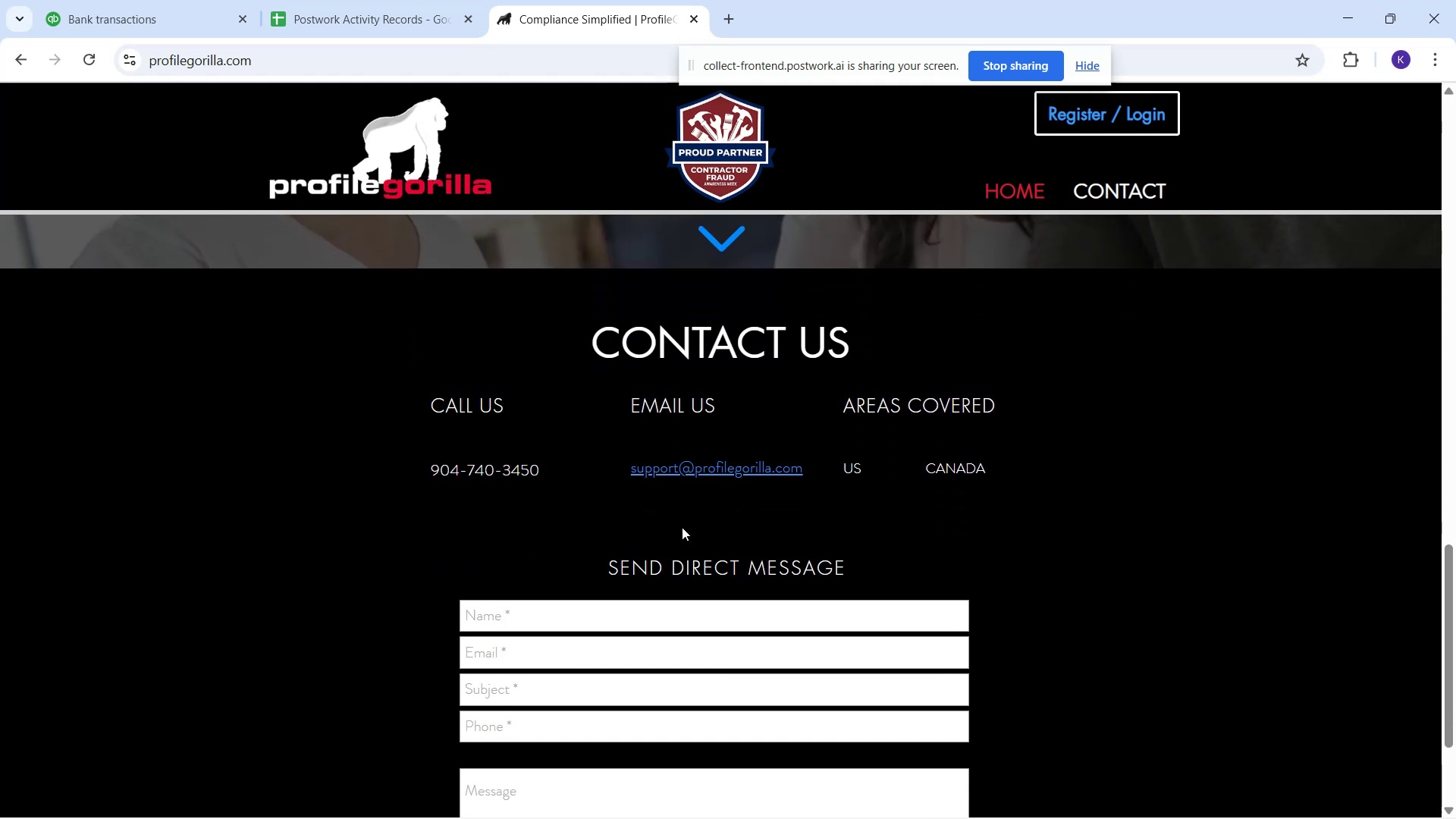 
scroll: coordinate [684, 527], scroll_direction: down, amount: 5.0
 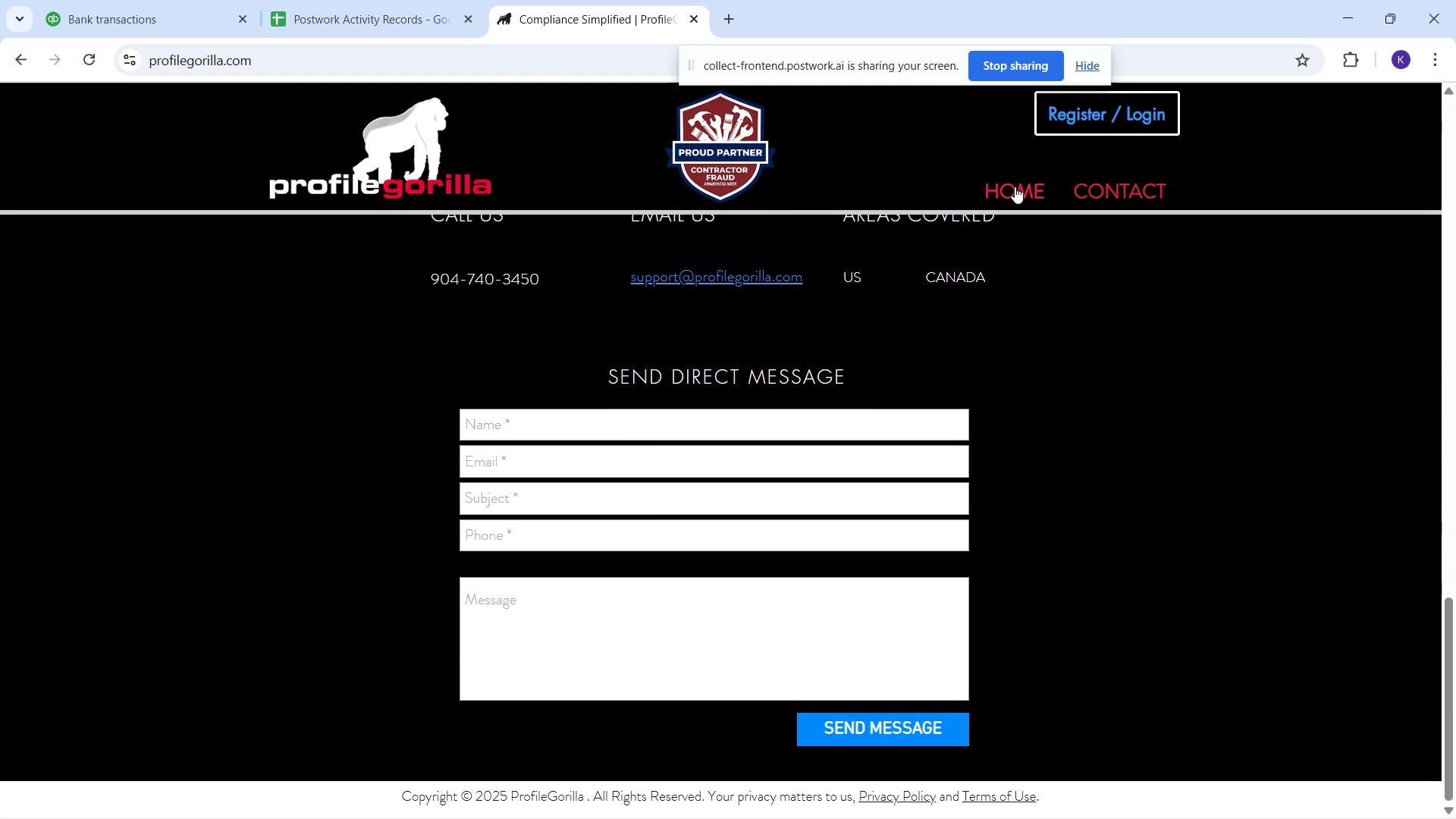 
scroll: coordinate [143, 481], scroll_direction: up, amount: 14.0
 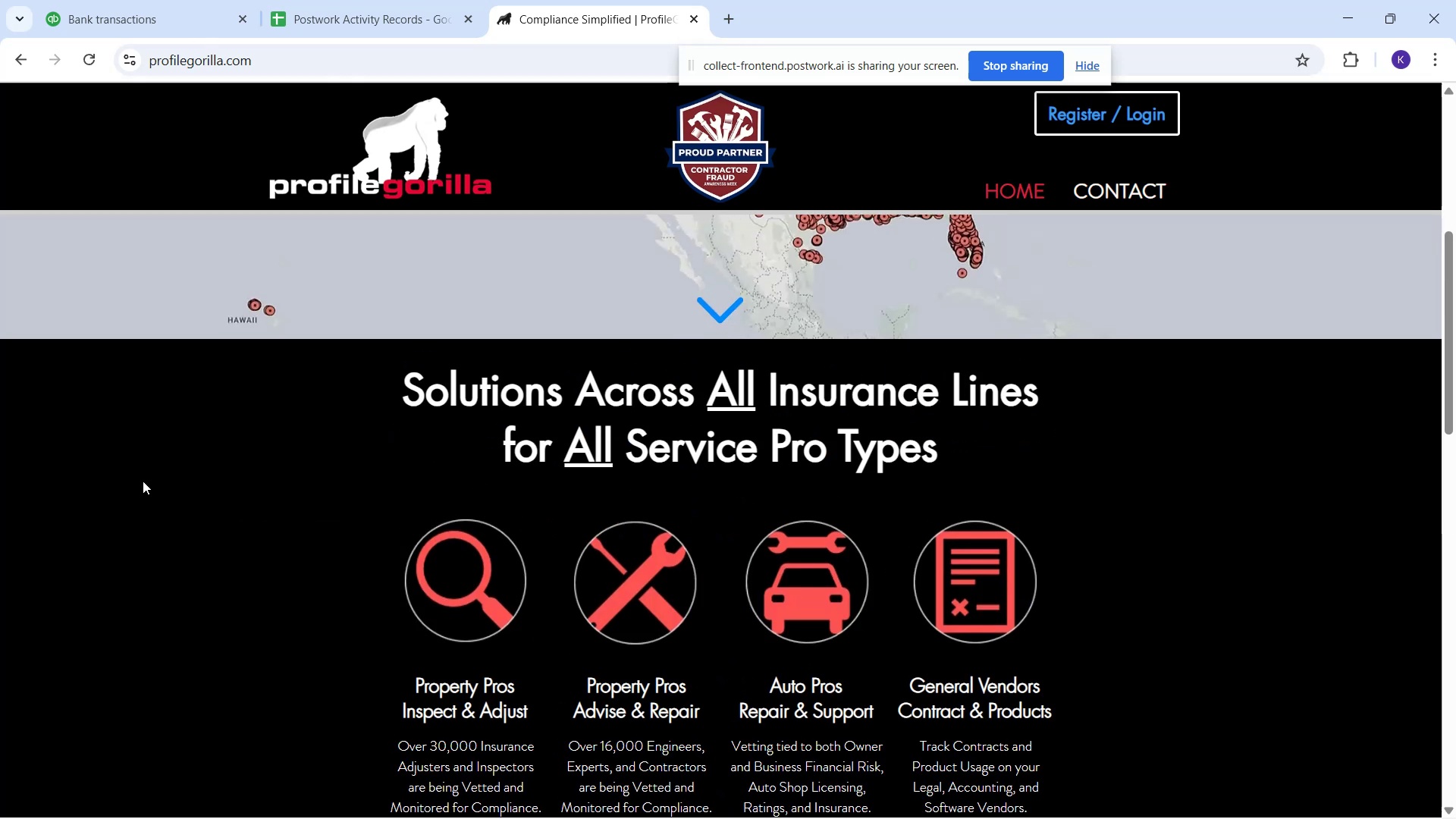 
scroll: coordinate [143, 484], scroll_direction: down, amount: 1.0
 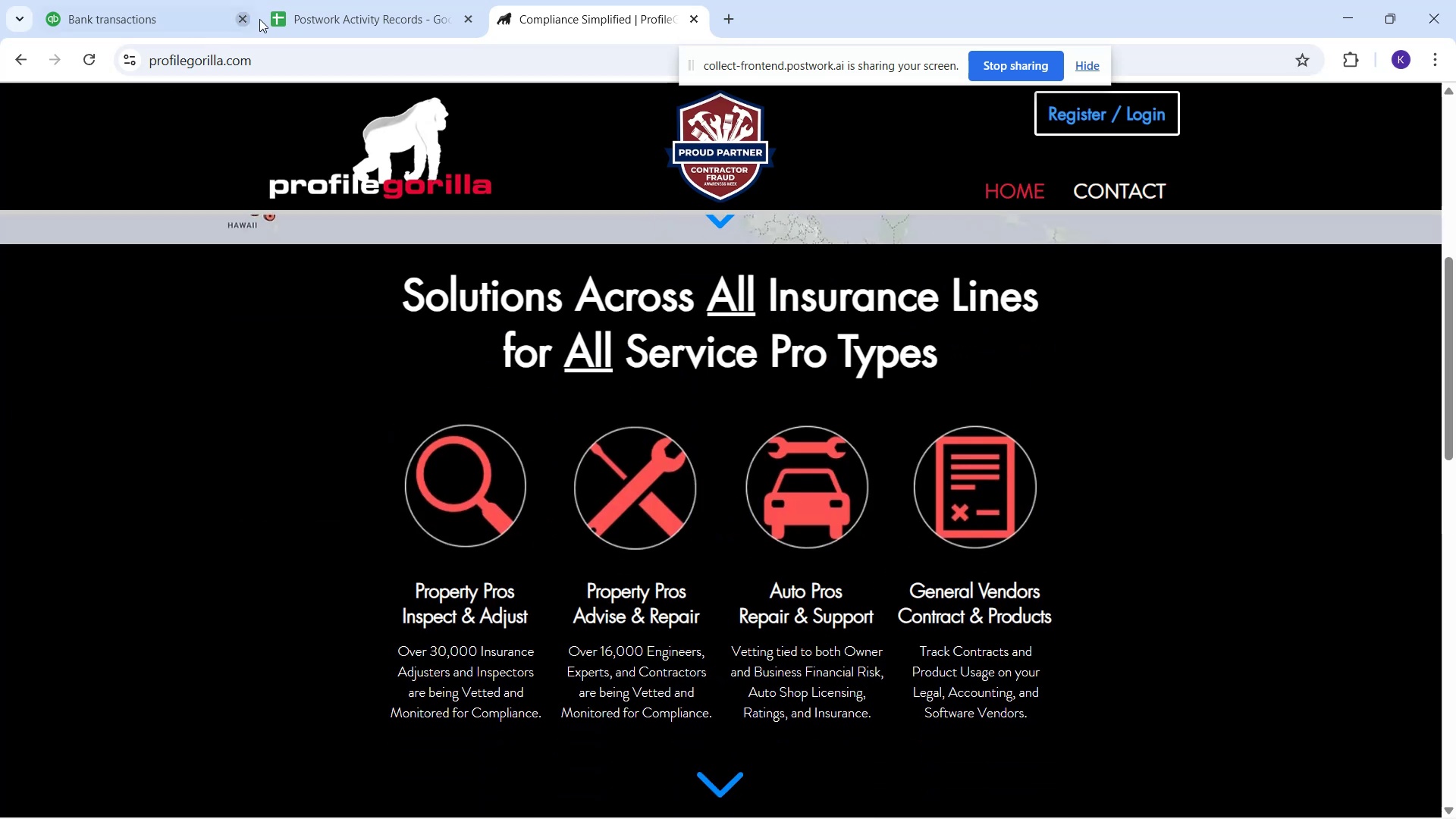 
left_click_drag(start_coordinate=[166, 18], to_coordinate=[166, 10])
 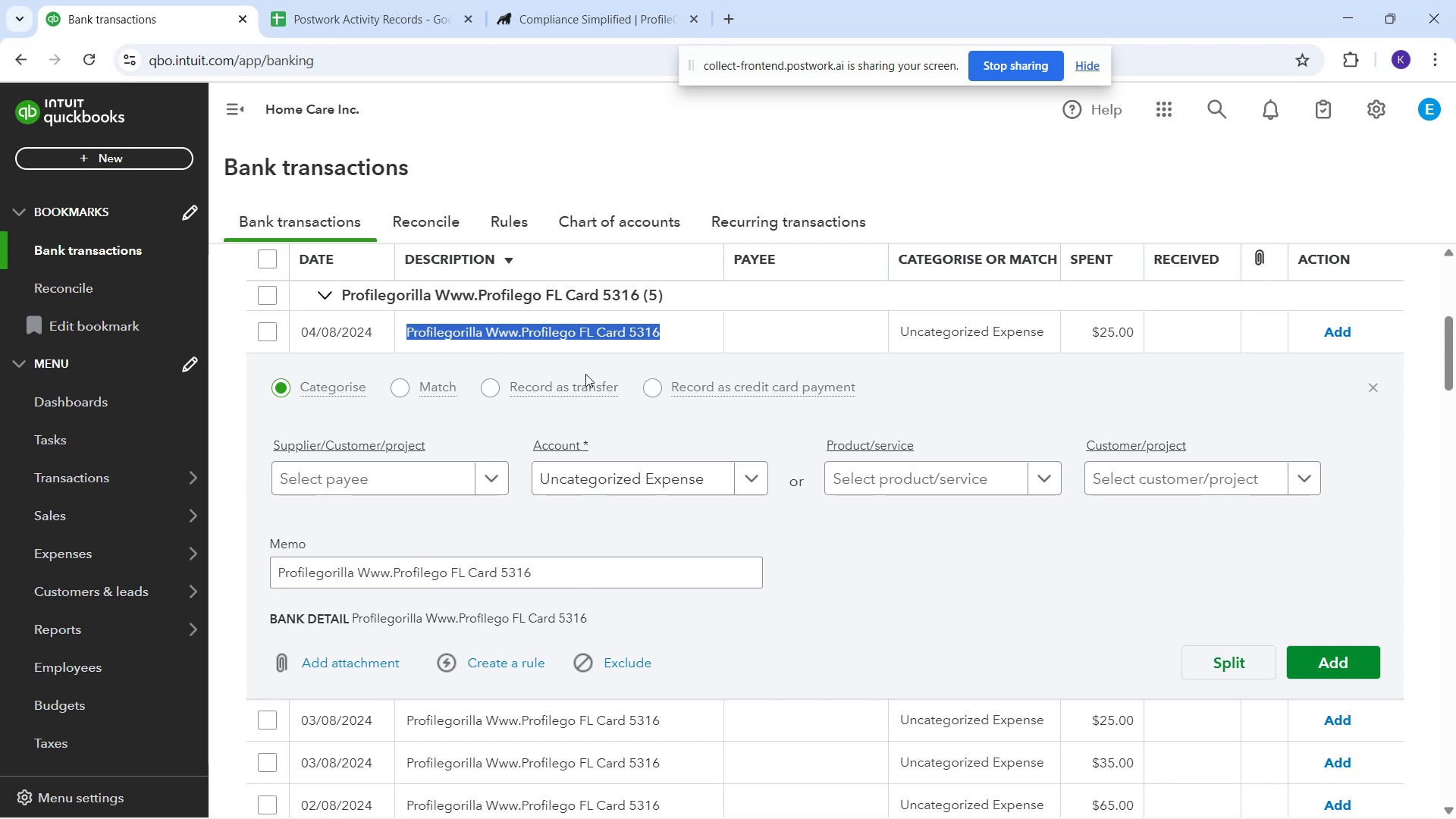 
wait(6.63)
 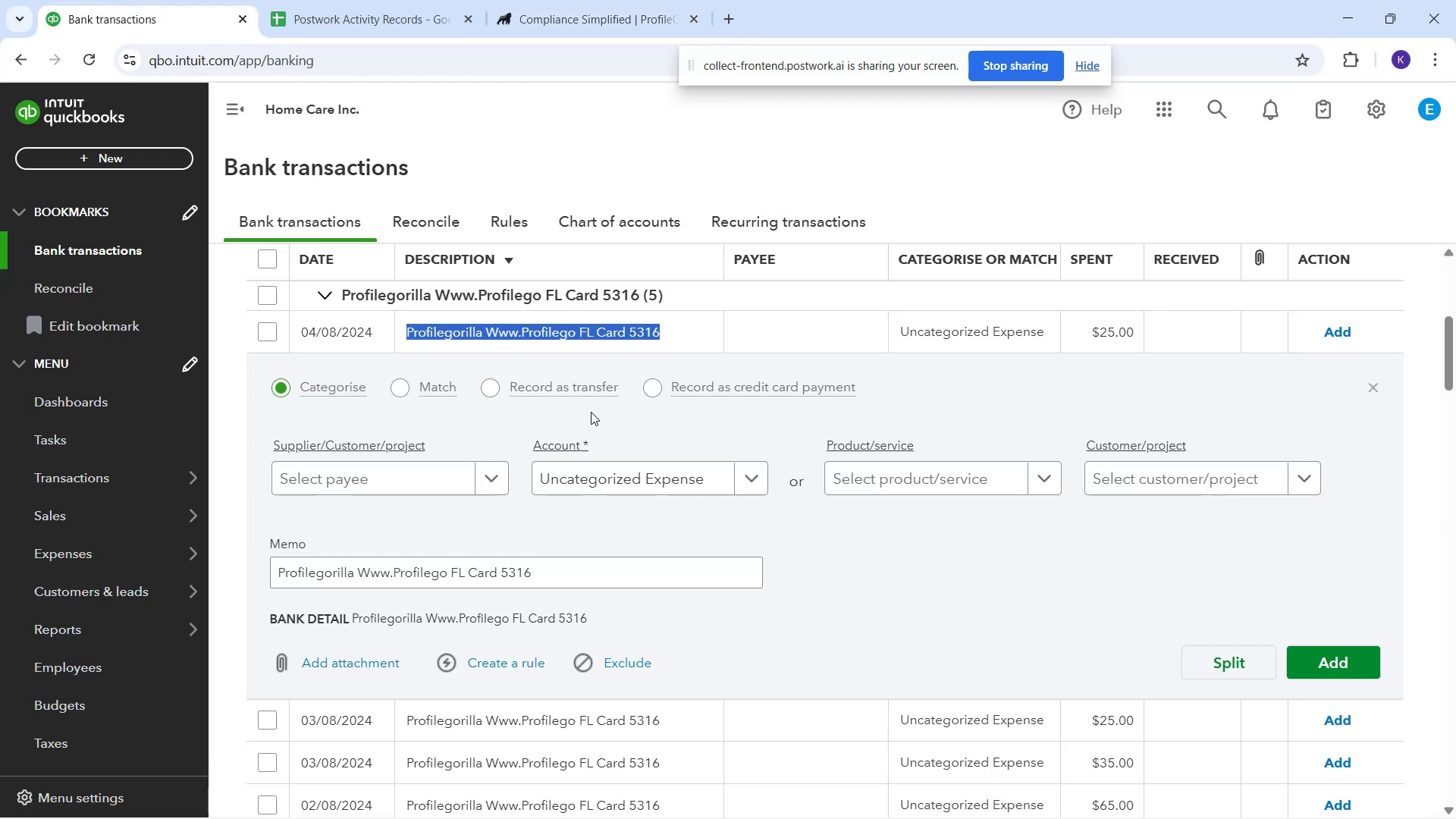 
left_click([711, 480])
 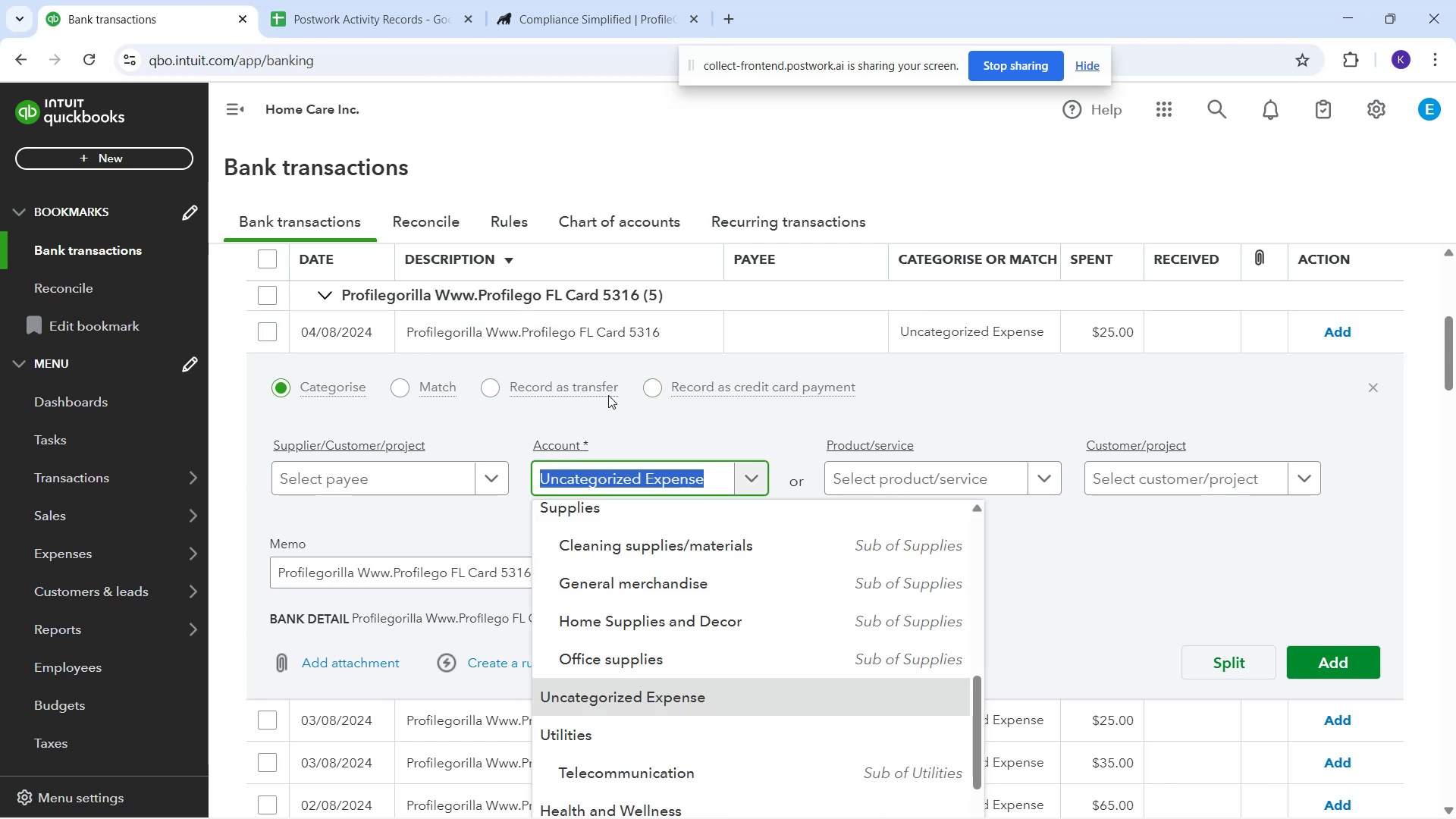 
scroll: coordinate [690, 688], scroll_direction: down, amount: 5.0
 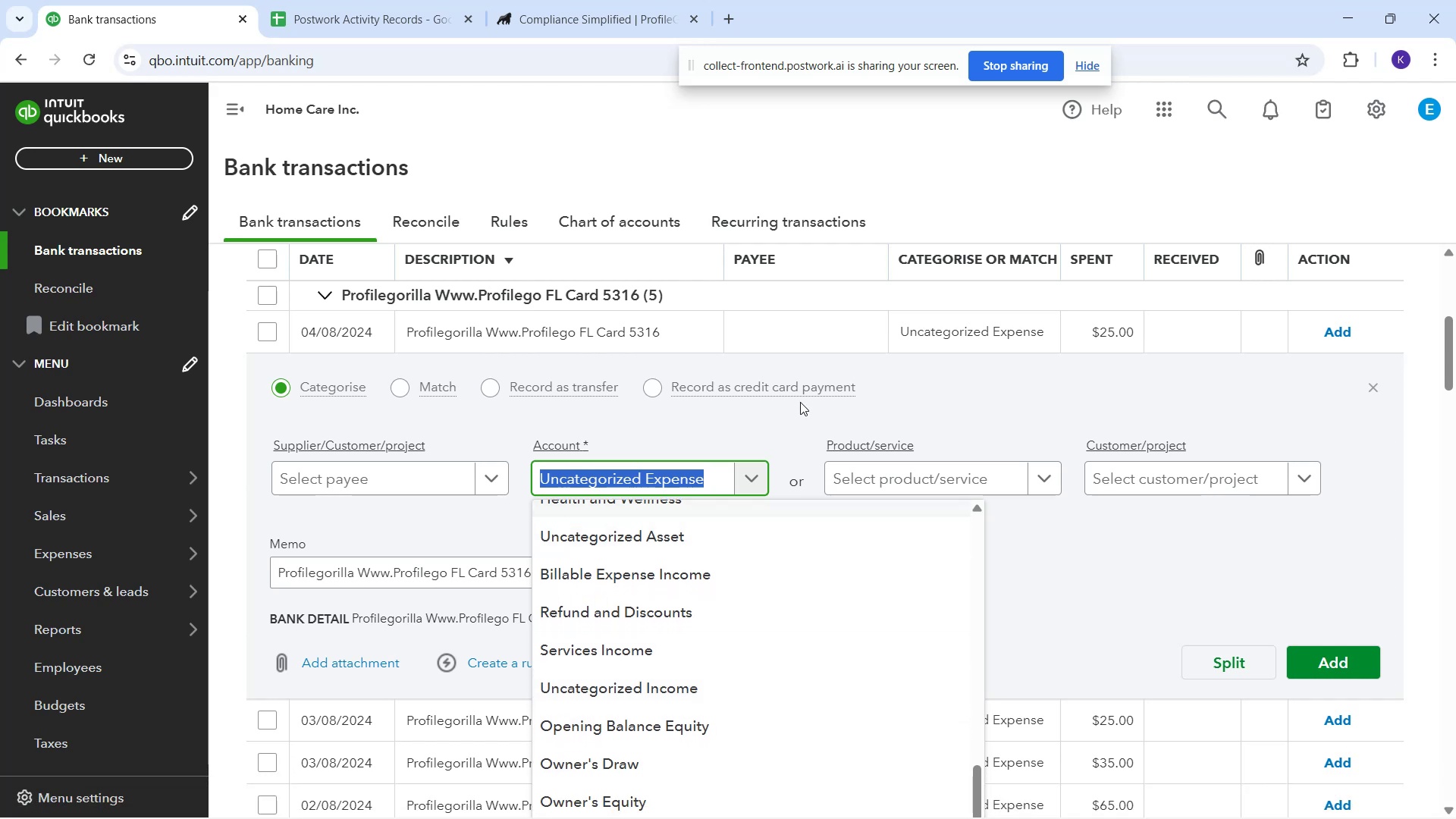 
scroll: coordinate [927, 280], scroll_direction: up, amount: 5.0
 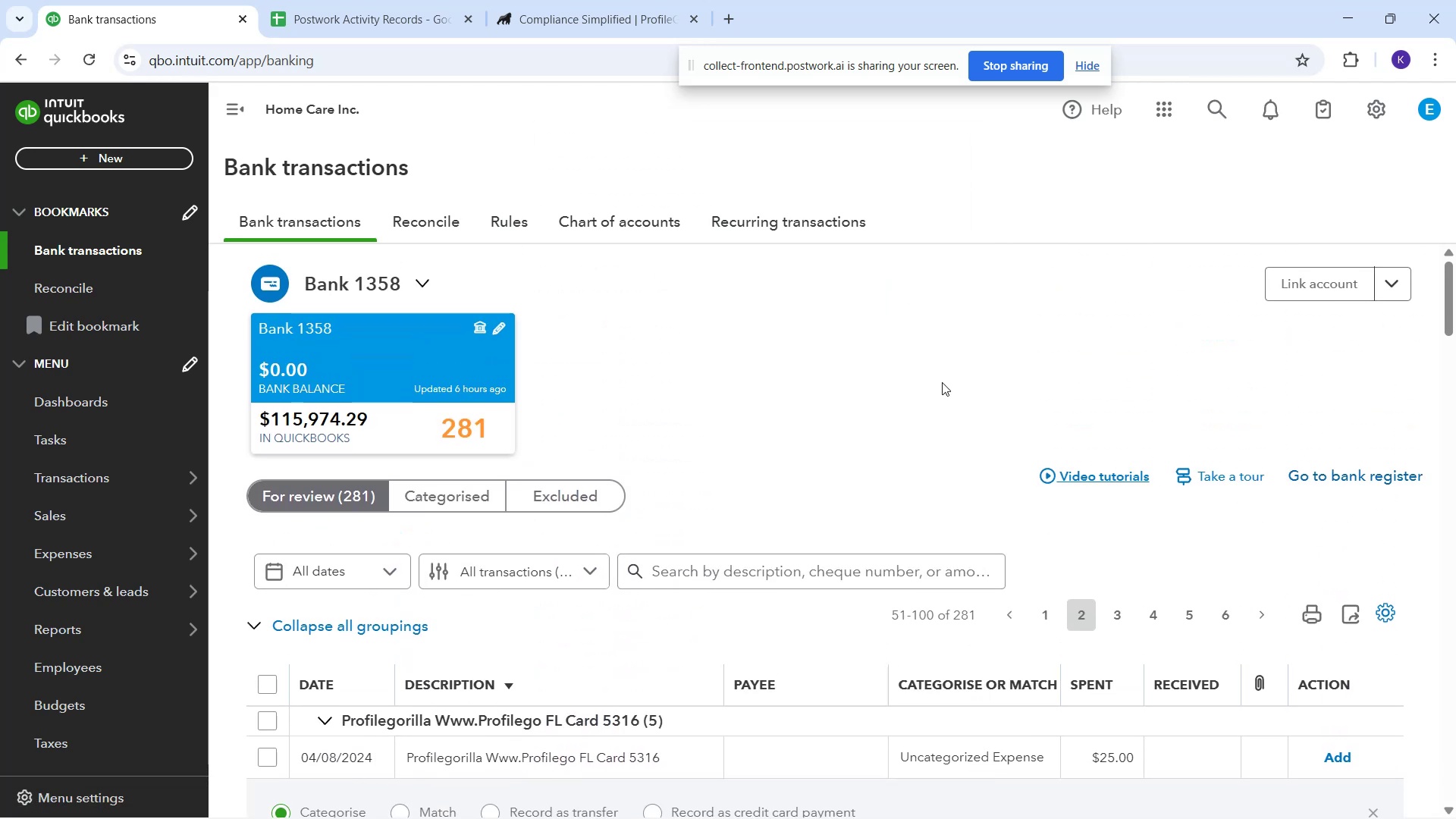 
left_click([943, 388])
 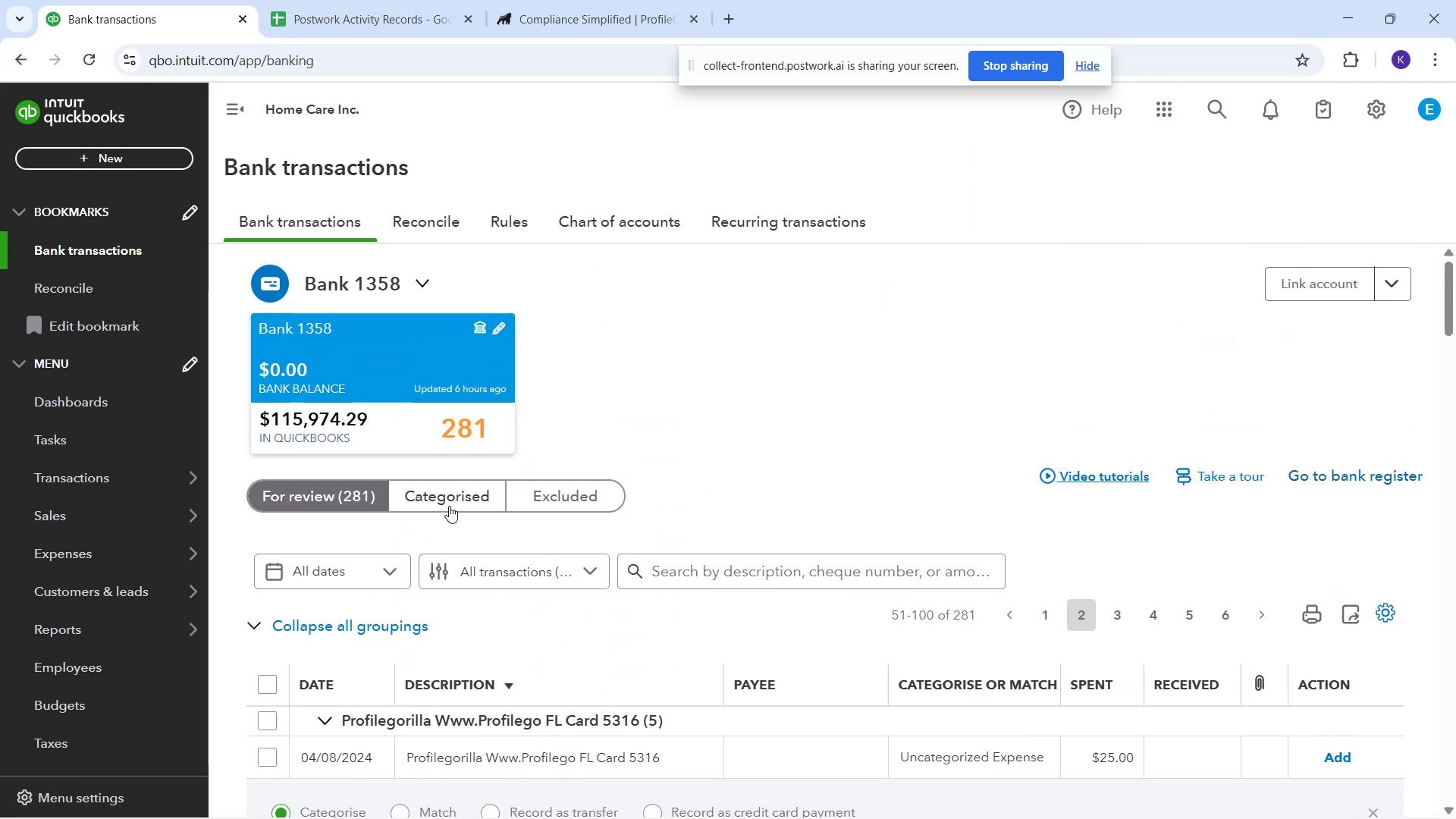 
left_click([449, 504])
 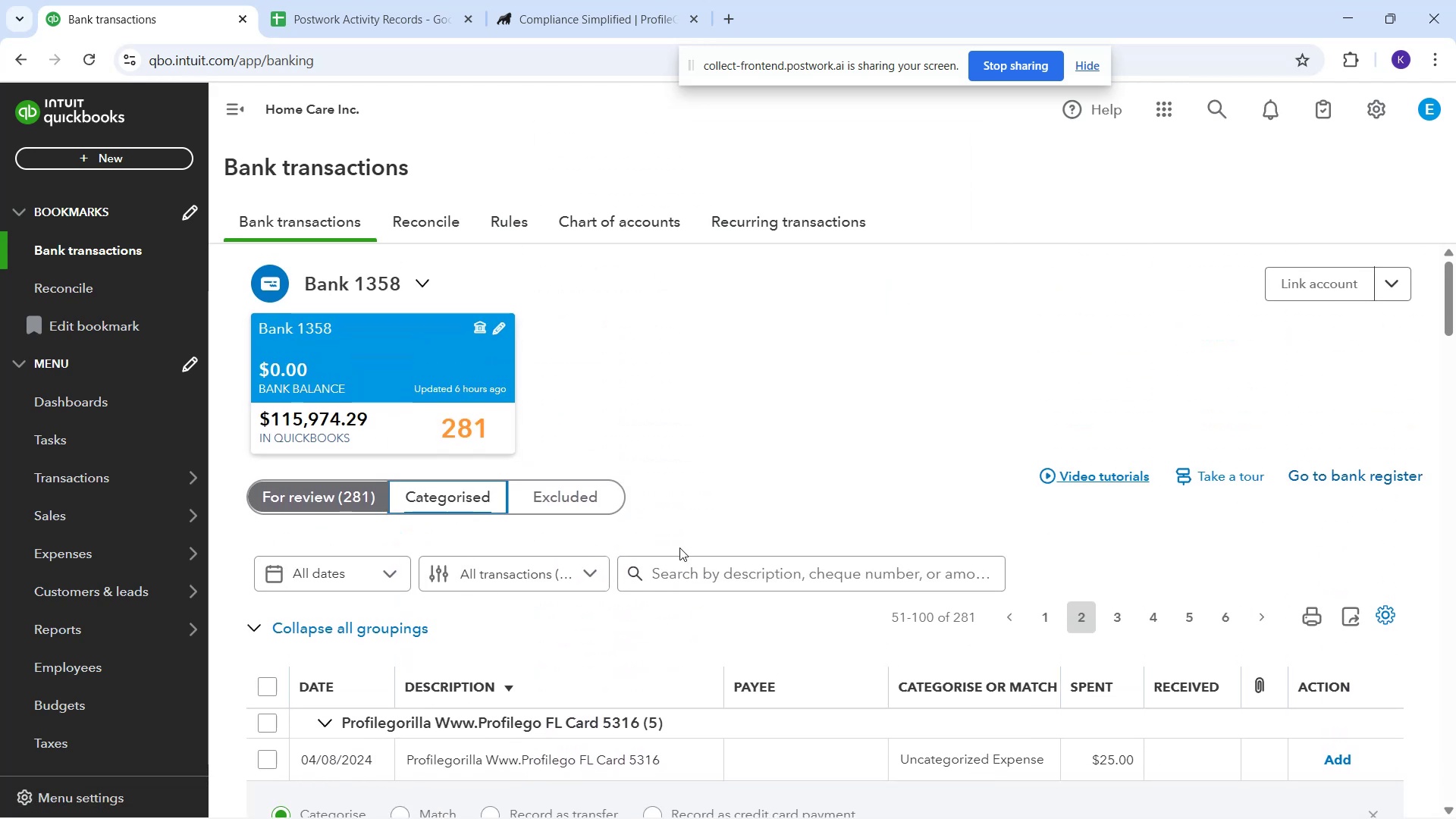 
scroll: coordinate [965, 468], scroll_direction: down, amount: 4.0
 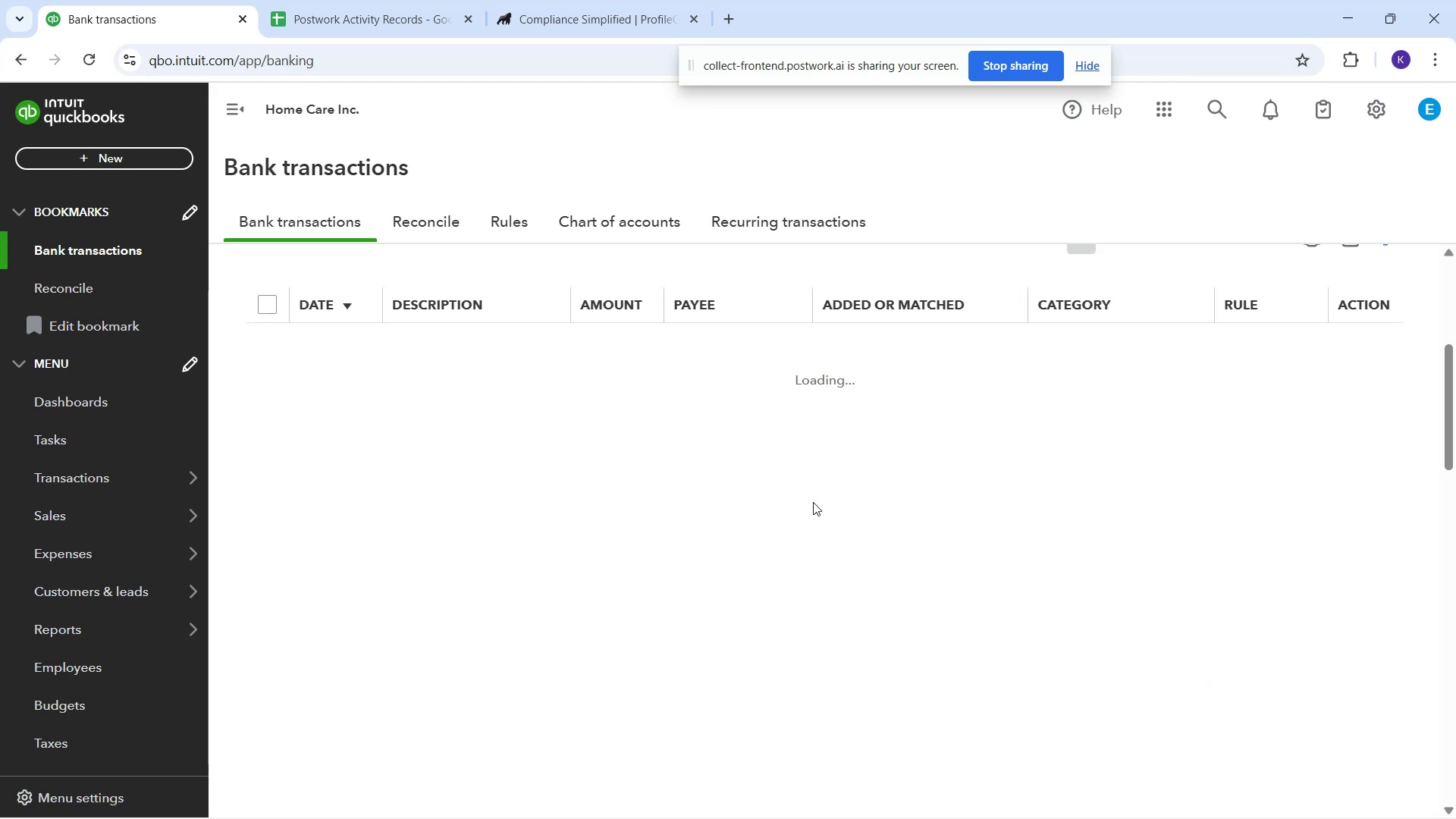 
wait(9.19)
 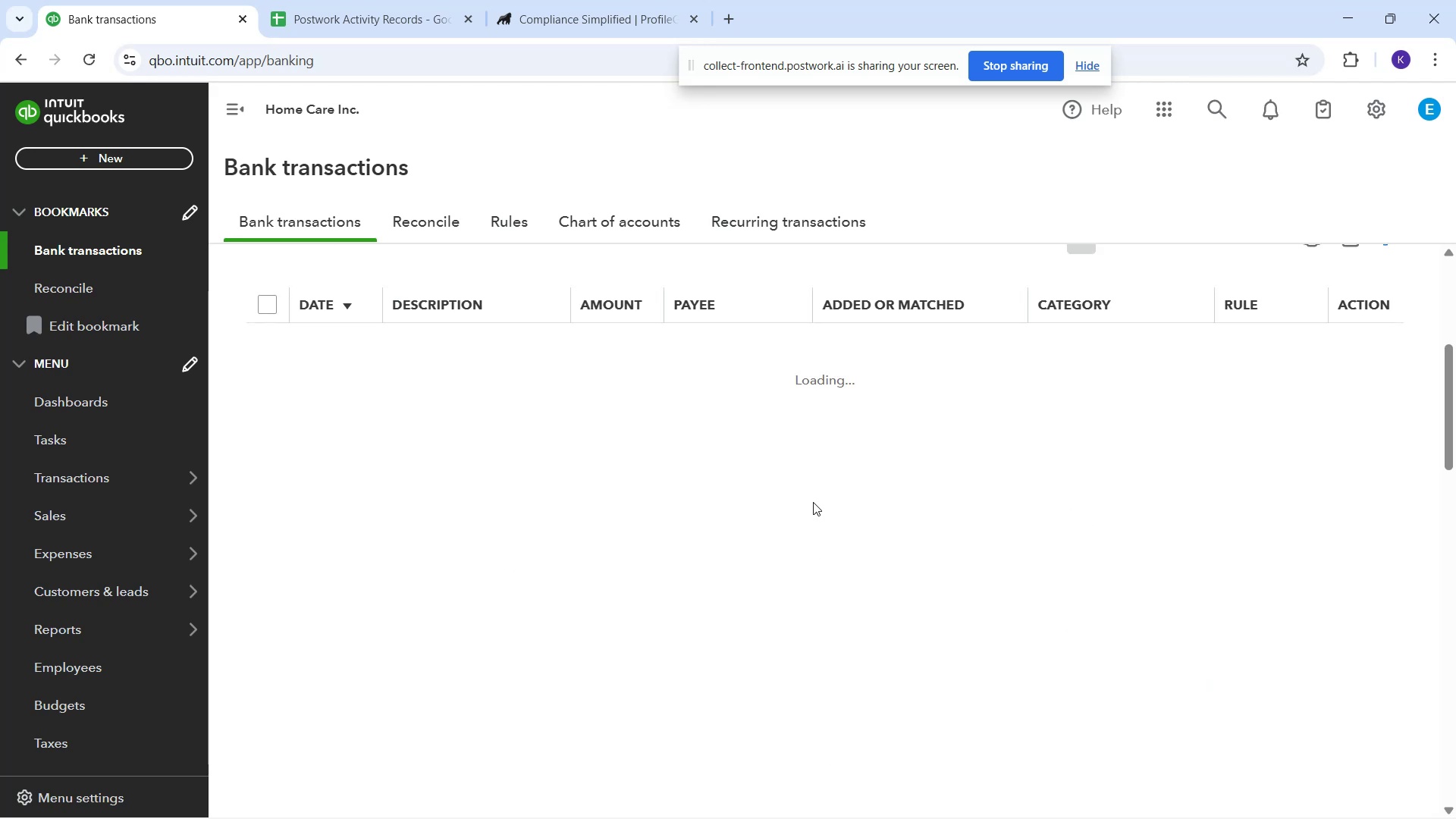 
scroll: coordinate [403, 448], scroll_direction: up, amount: 3.0
 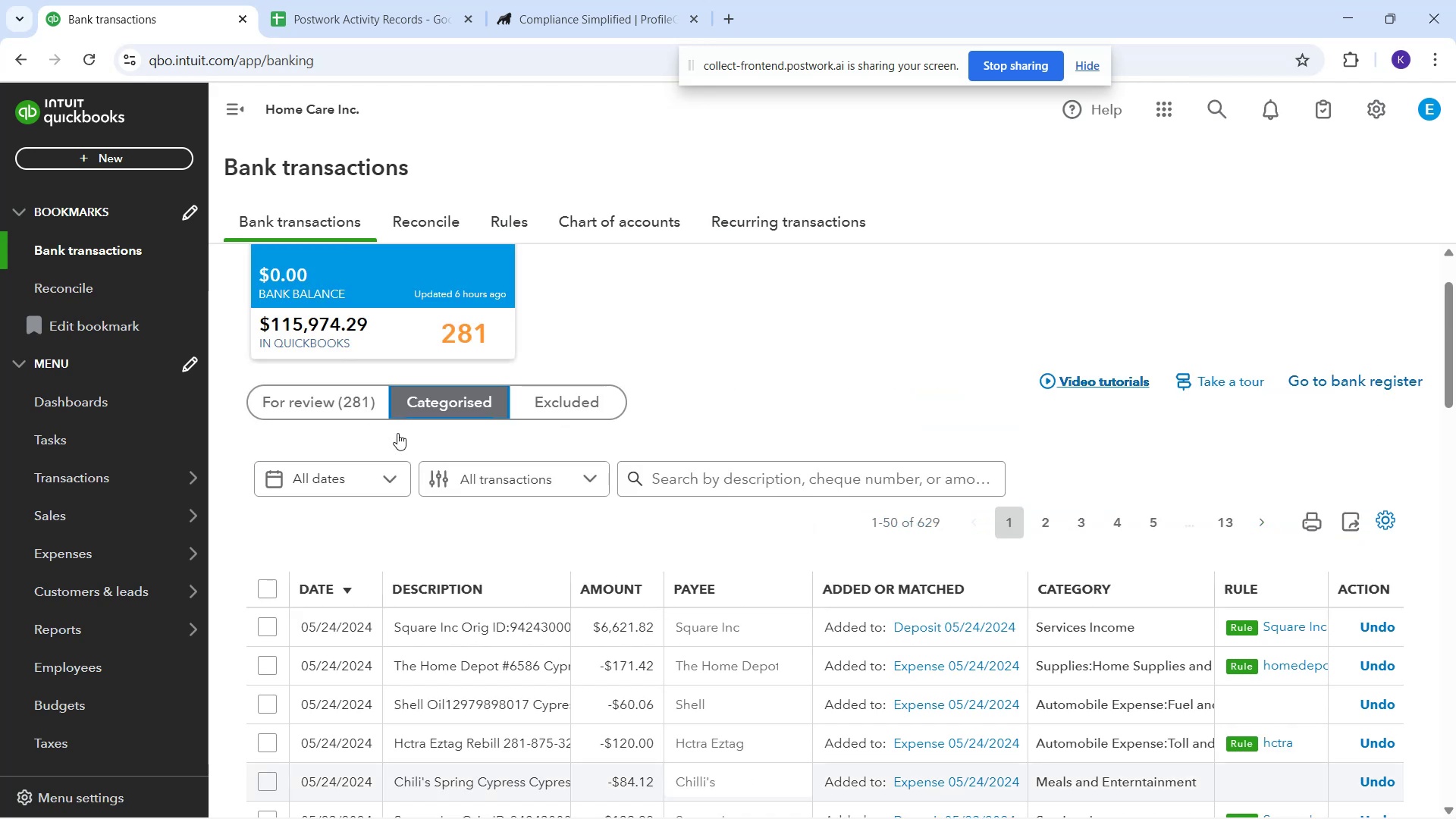 
scroll: coordinate [463, 406], scroll_direction: down, amount: 4.0
 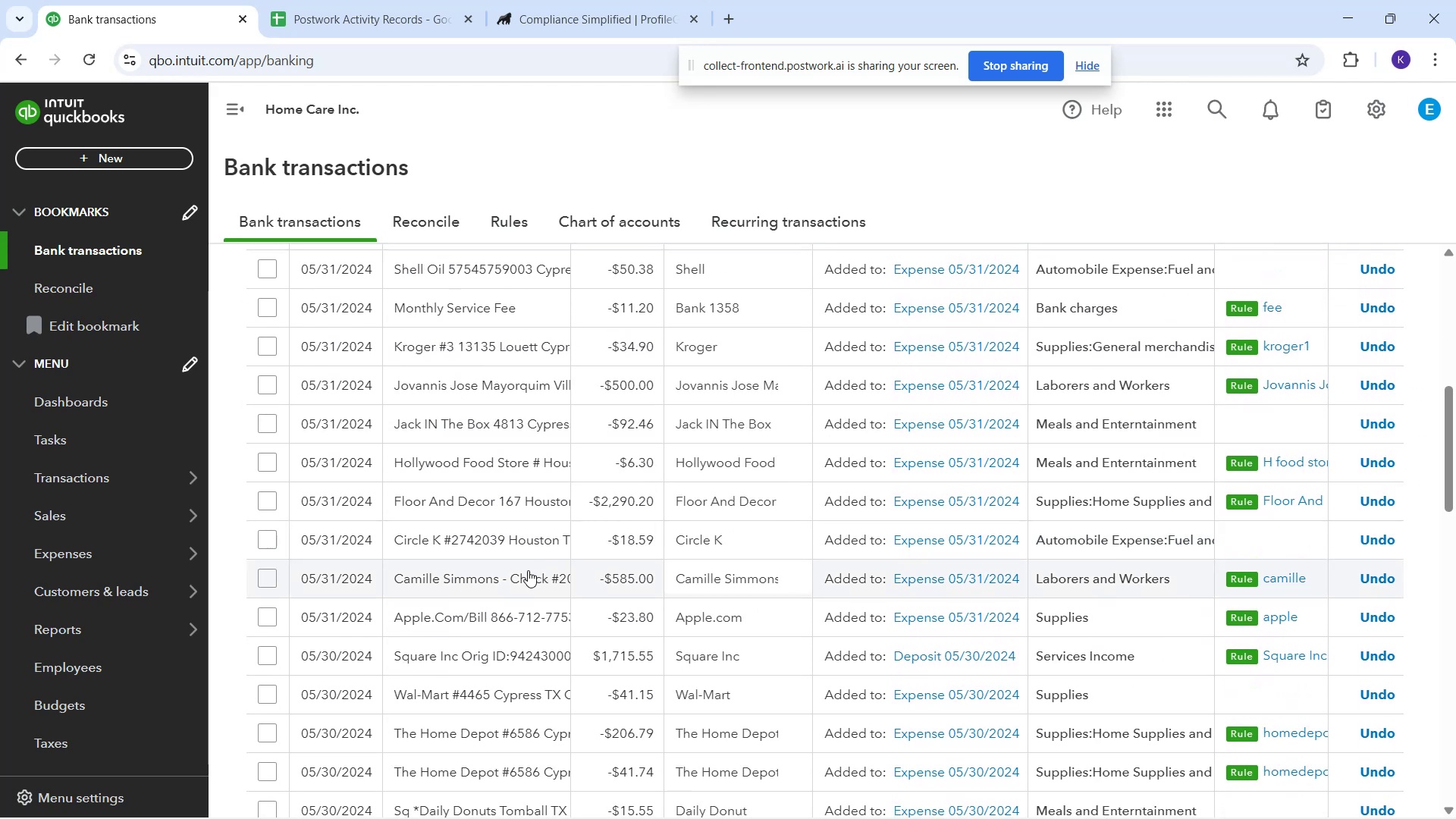 
left_click([510, 581])
 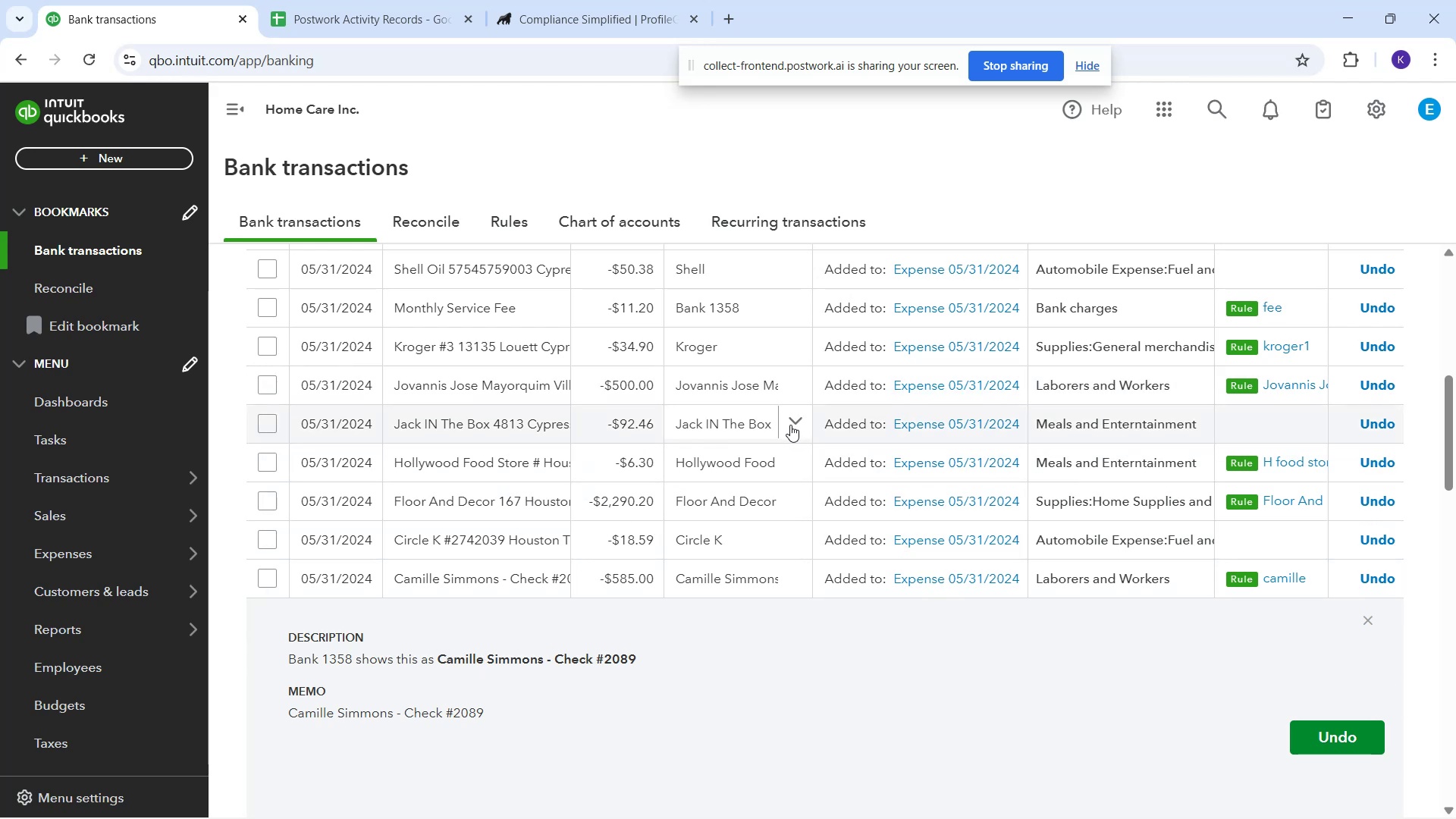 
wait(16.12)
 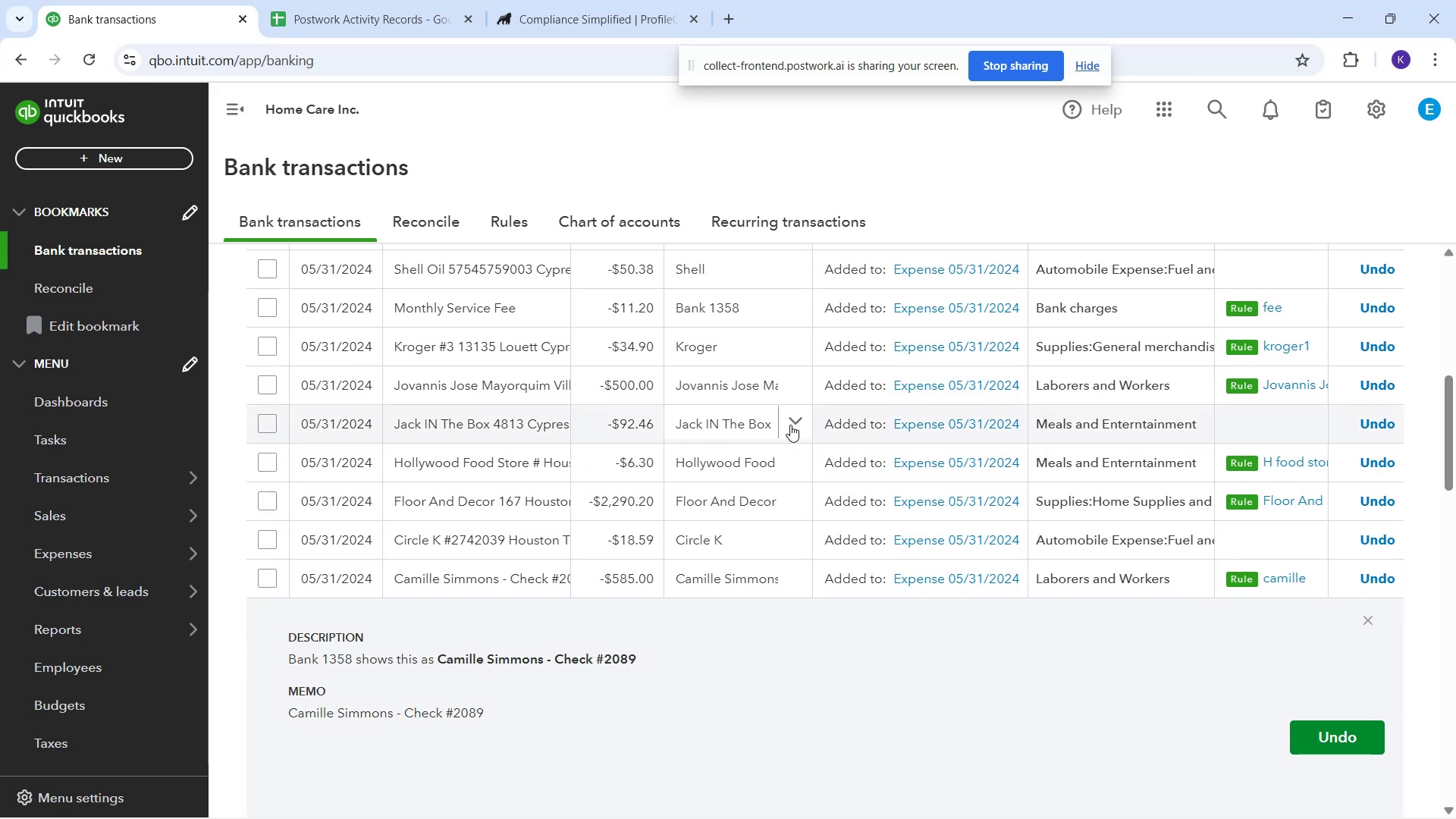 
left_click([112, 252])
 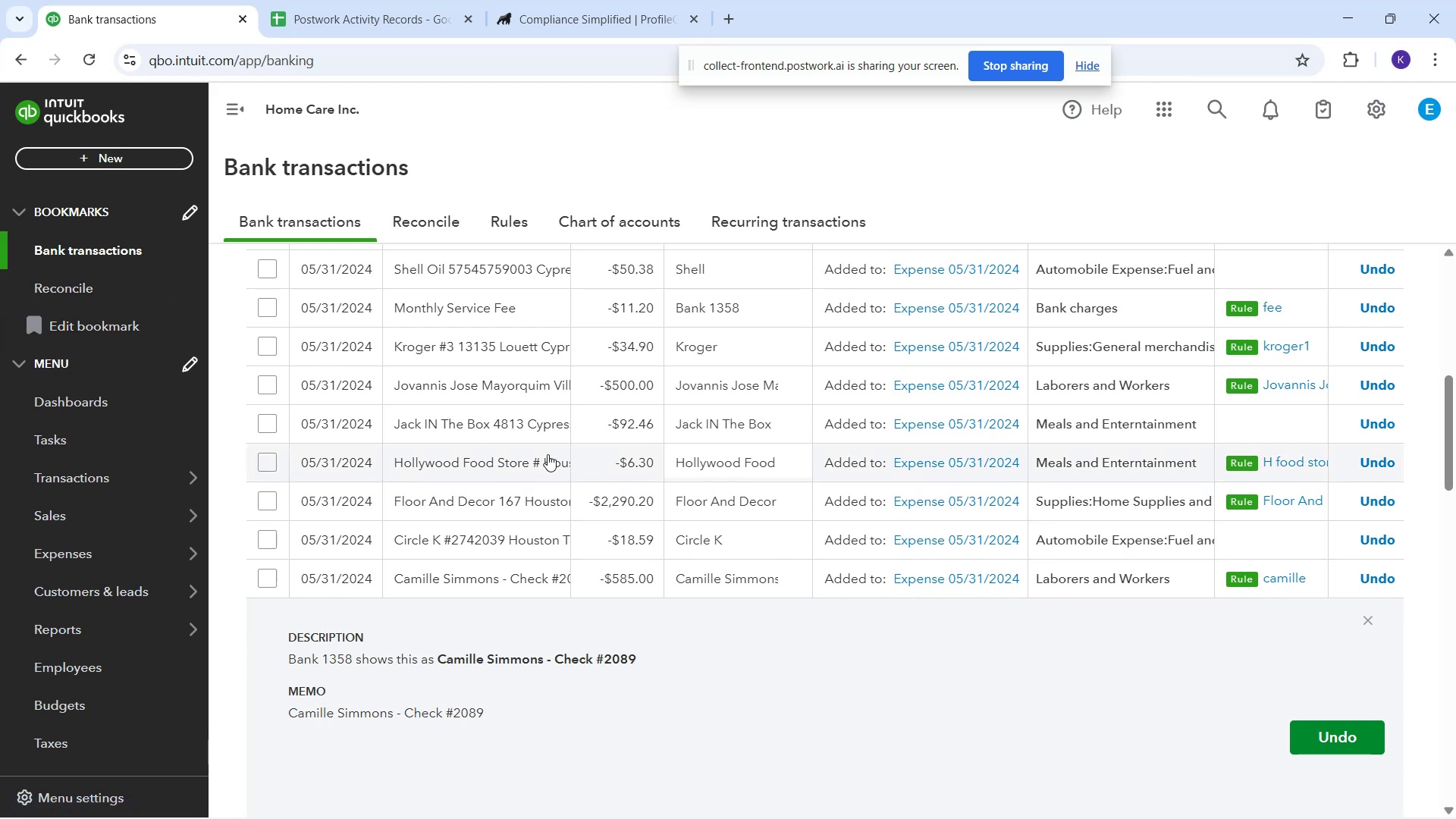 
scroll: coordinate [328, 324], scroll_direction: up, amount: 8.0
 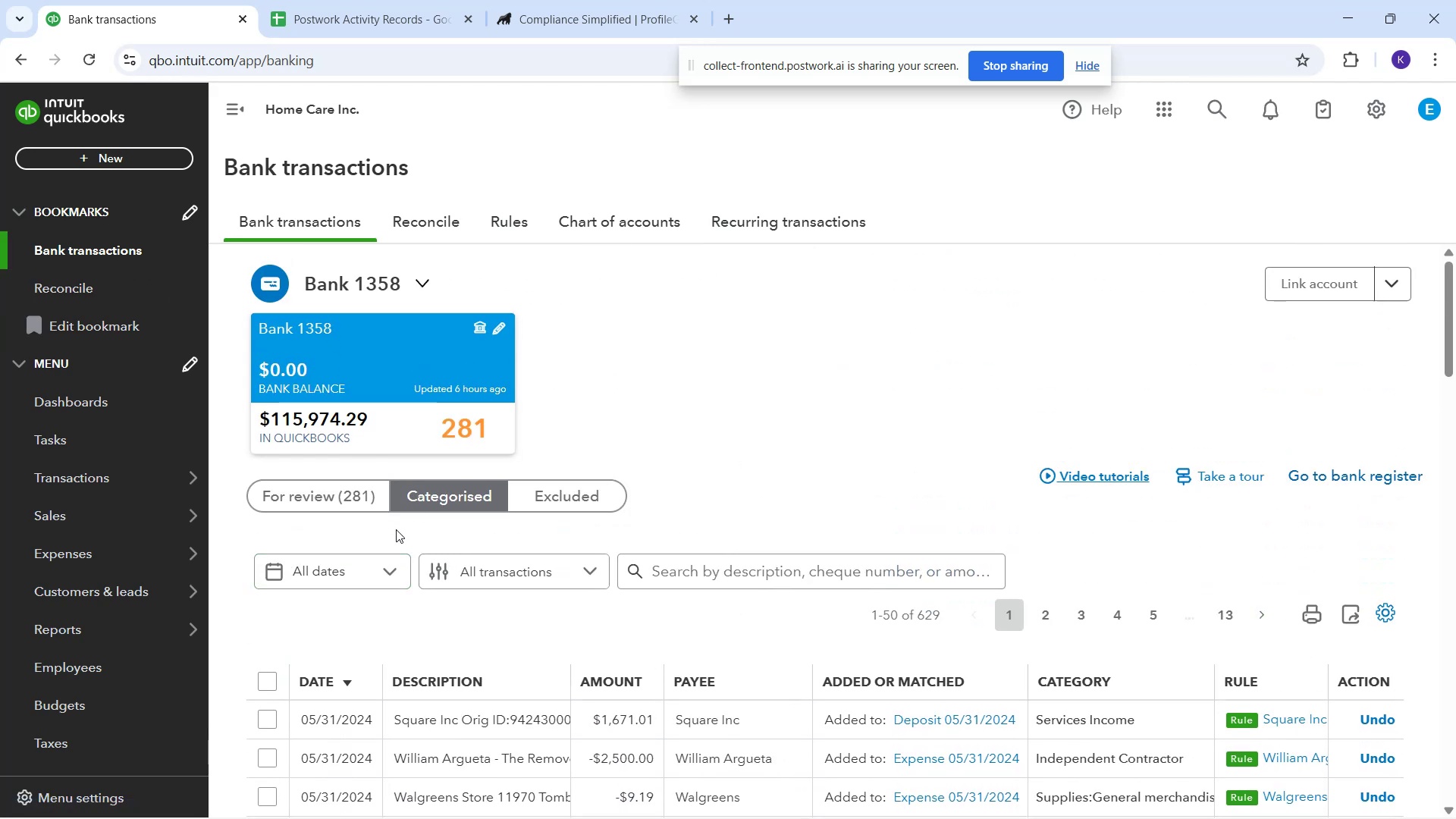 
scroll: coordinate [755, 686], scroll_direction: down, amount: 5.0
 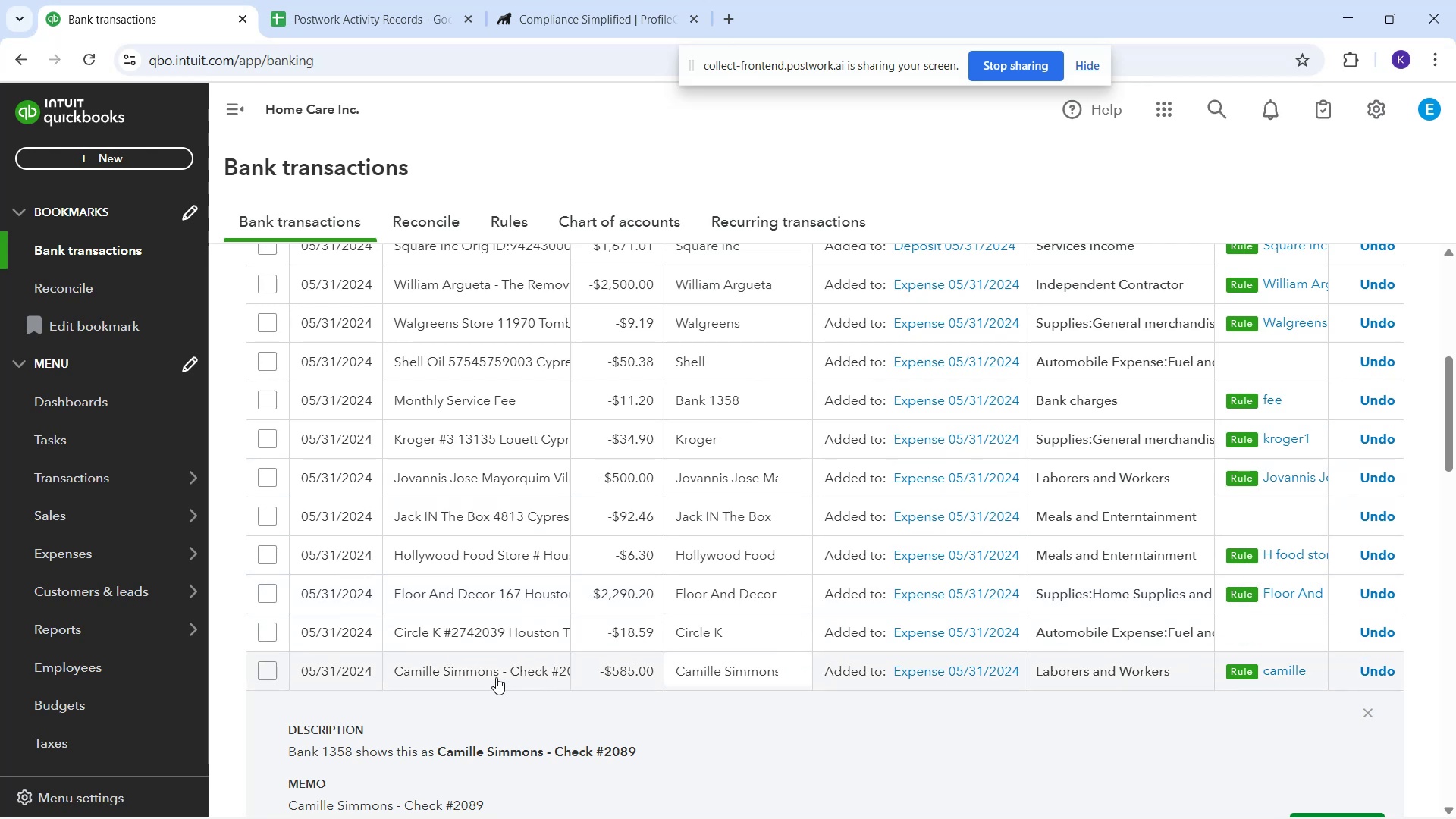 
wait(13.88)
 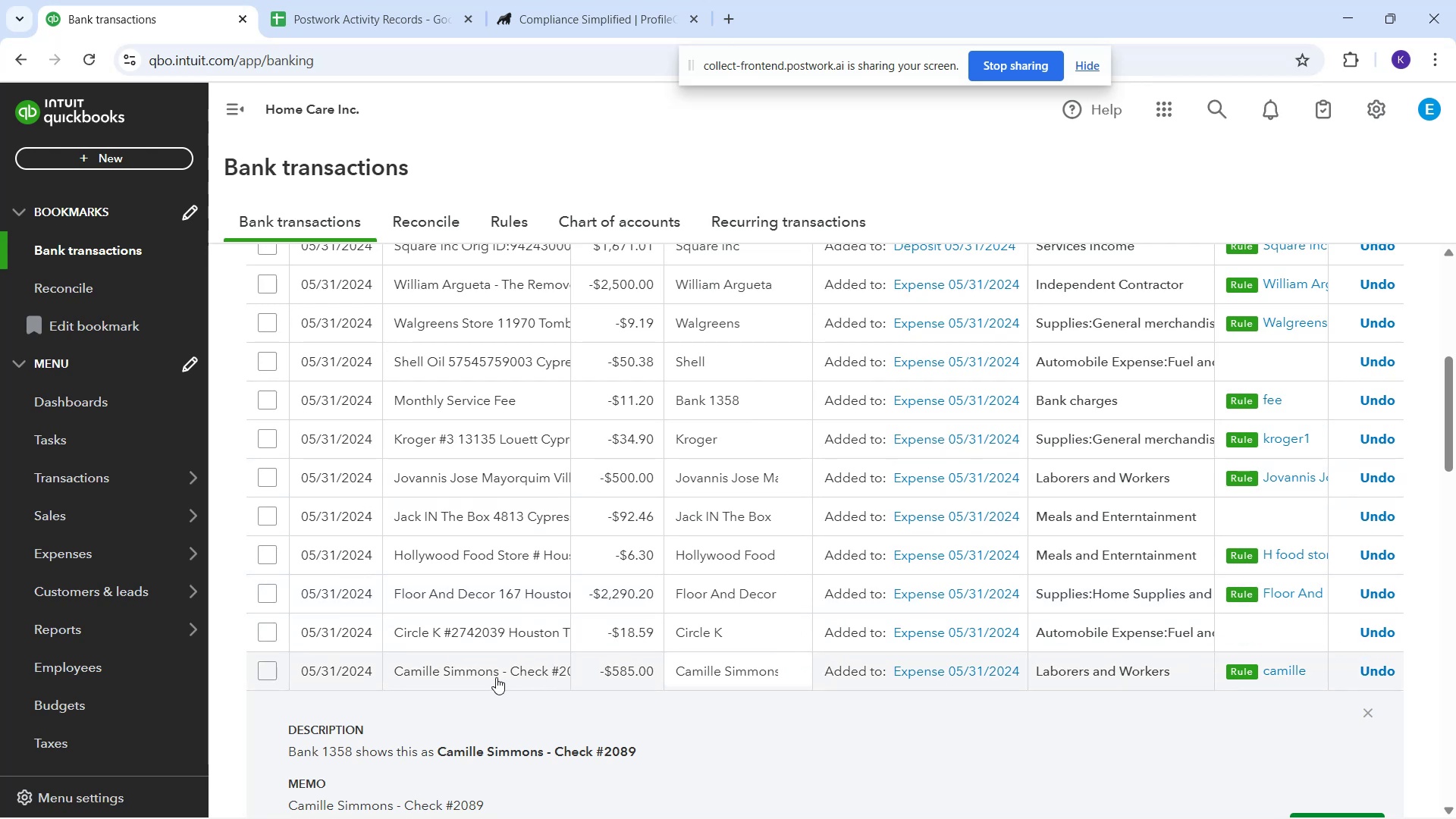 
scroll: coordinate [334, 497], scroll_direction: up, amount: 11.0
 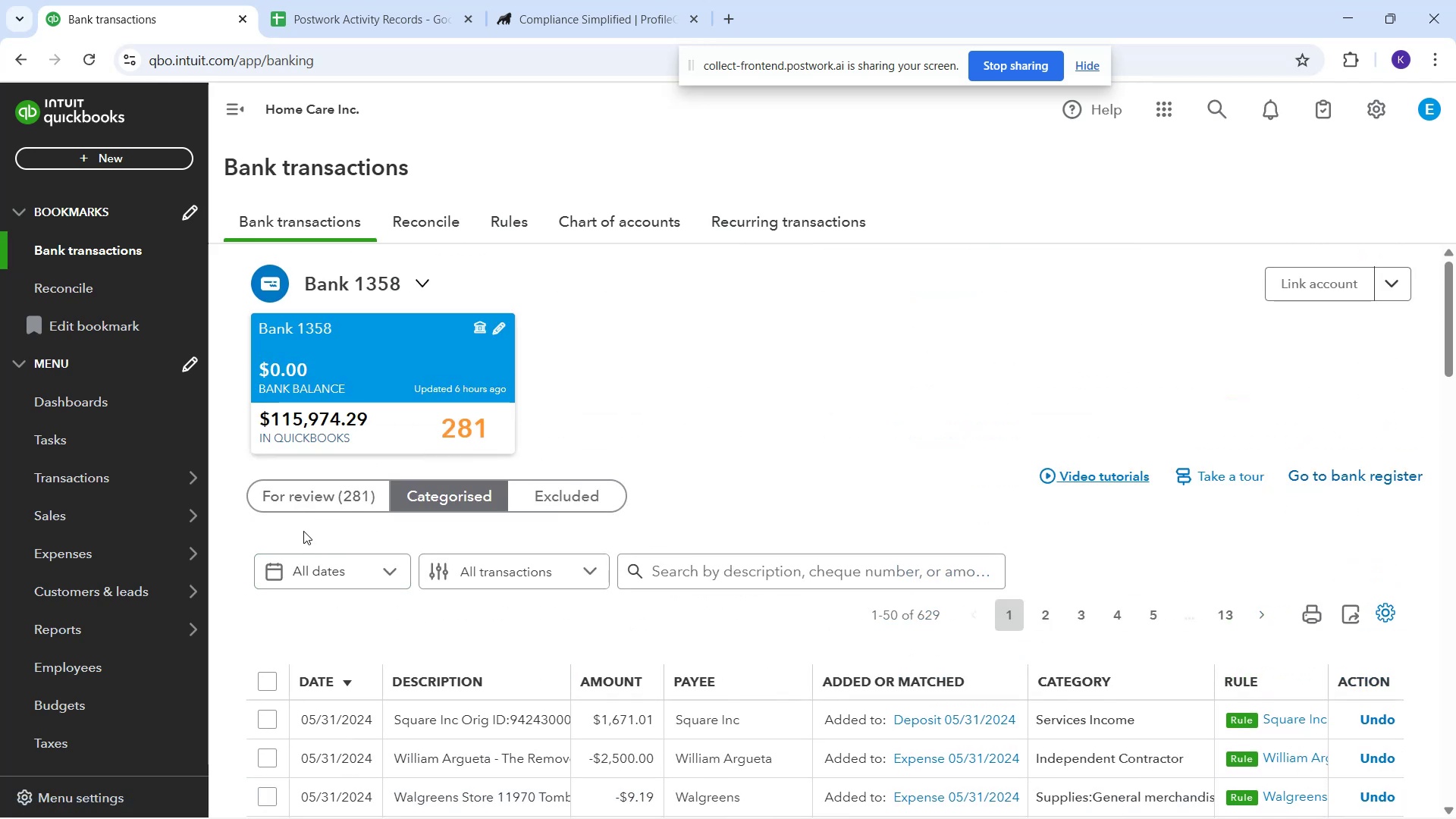 
left_click([289, 500])
 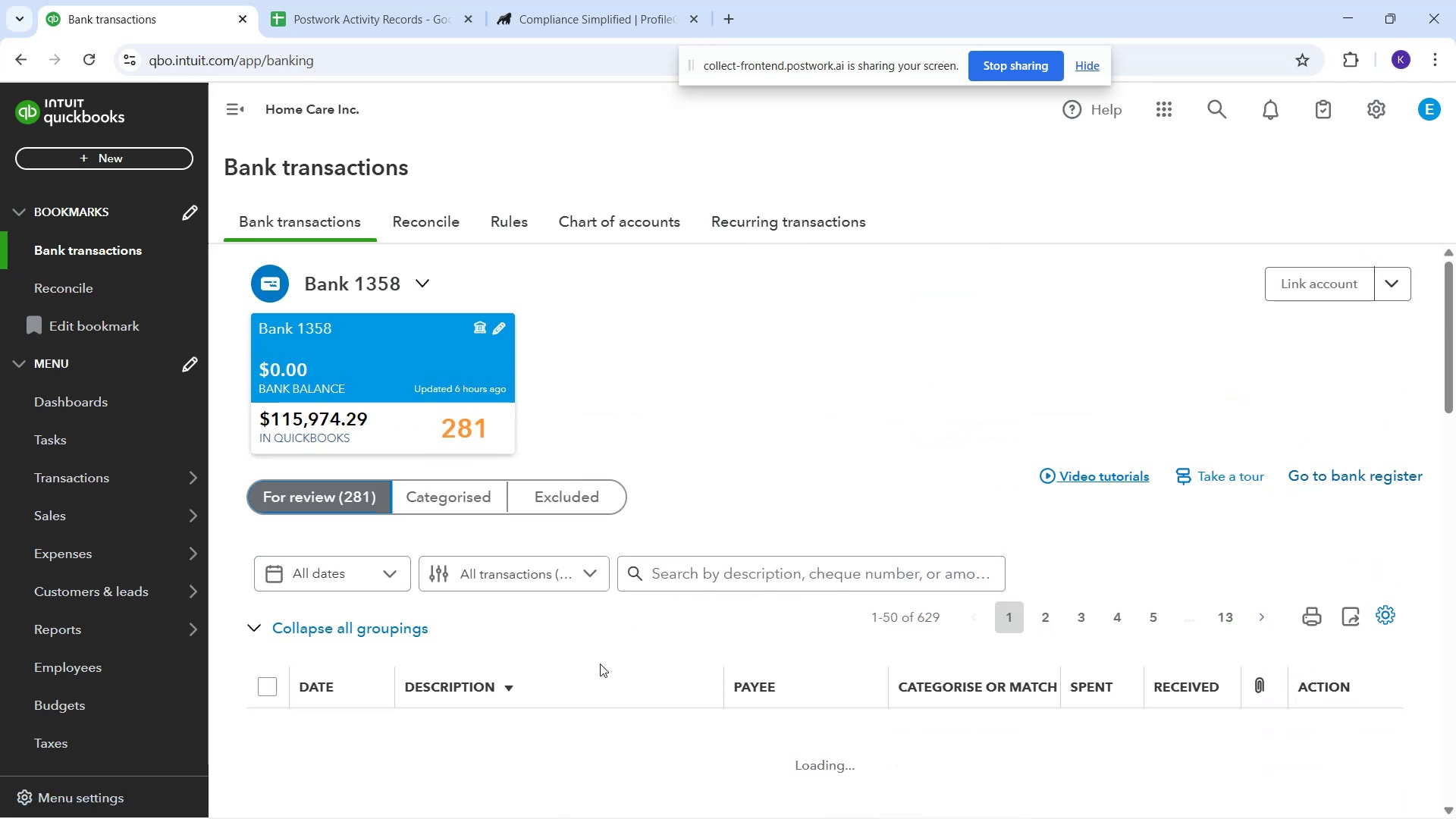 
scroll: coordinate [617, 679], scroll_direction: down, amount: 5.0
 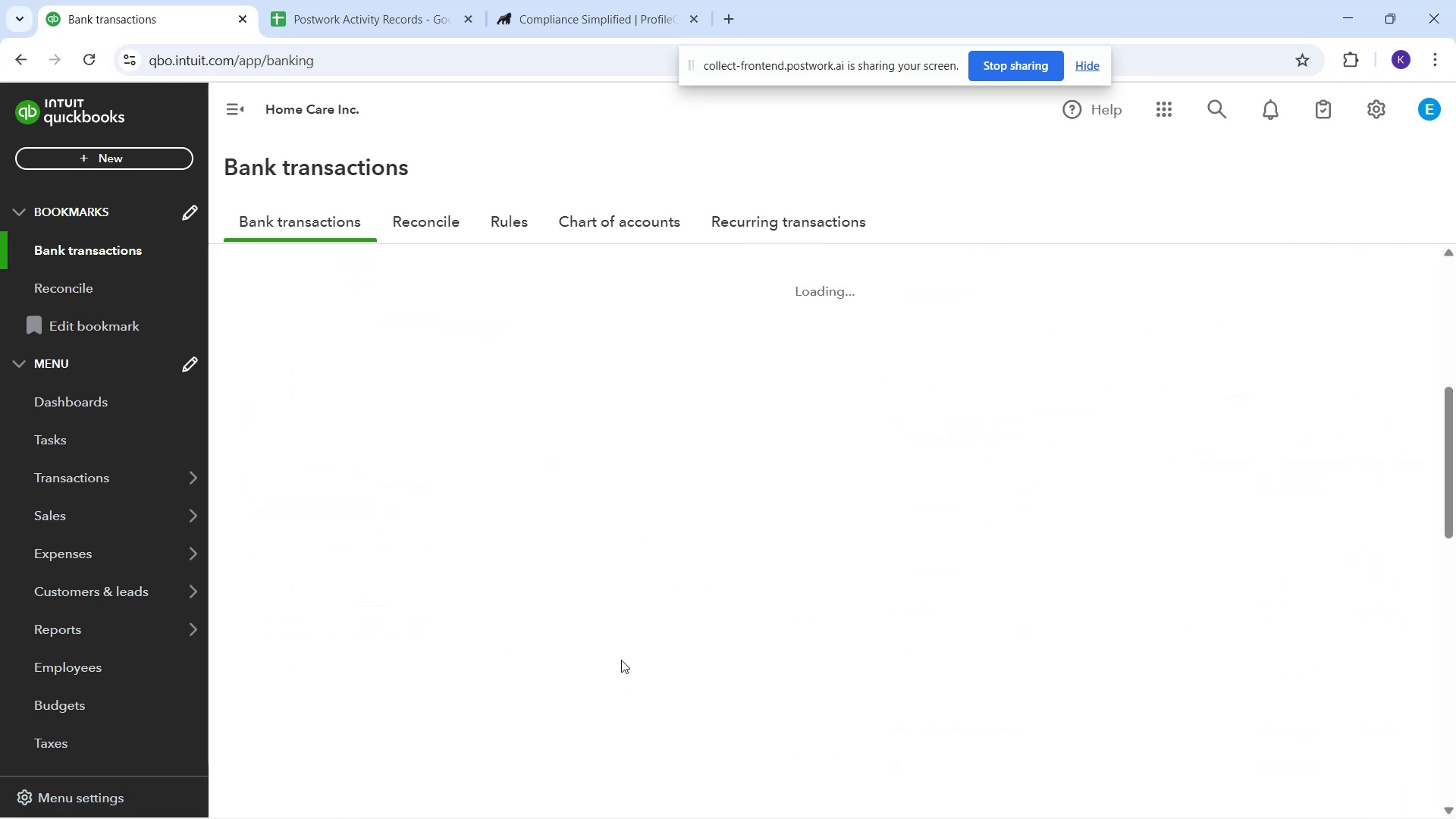 
scroll: coordinate [622, 662], scroll_direction: up, amount: 1.0
 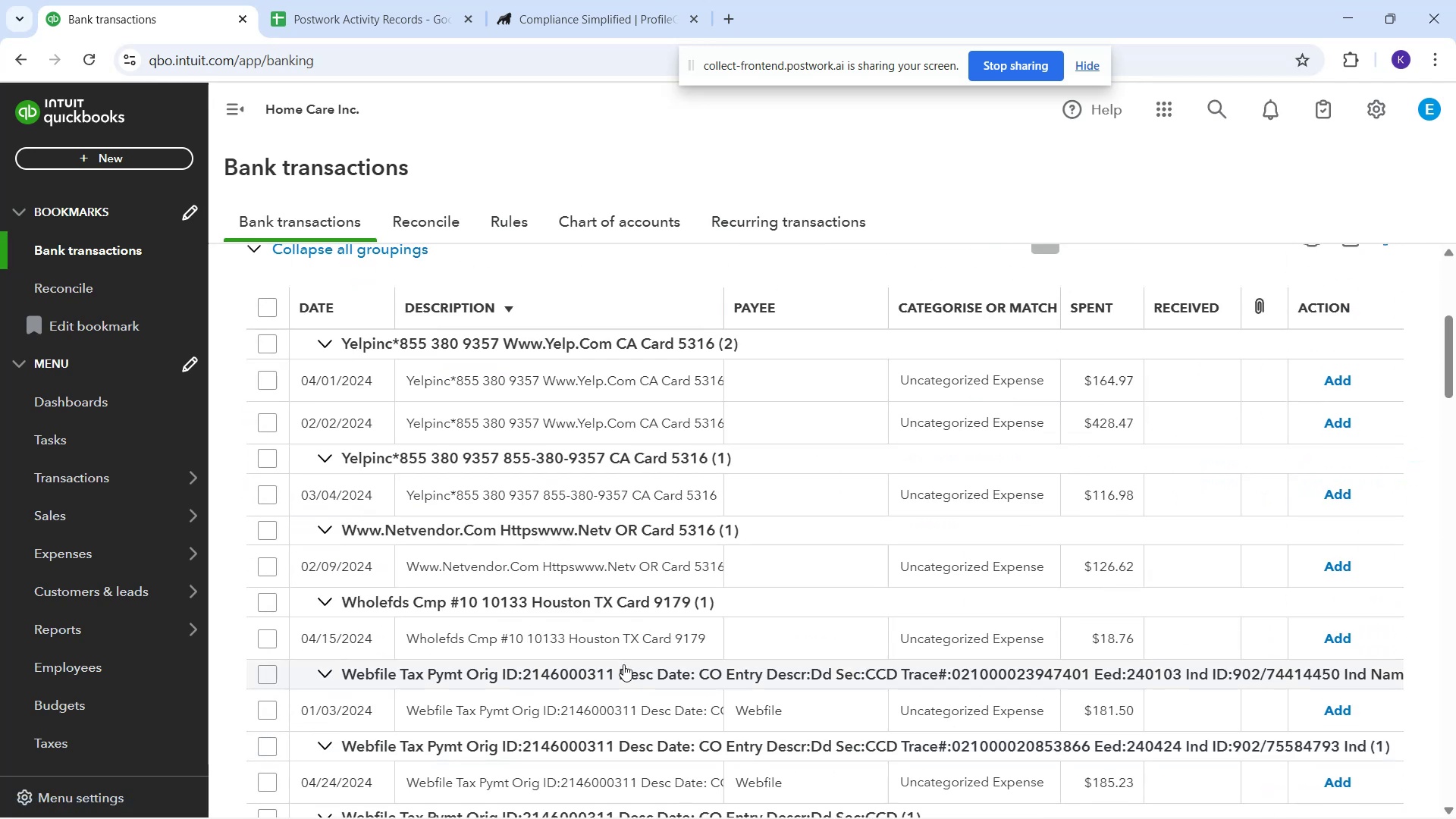 
scroll: coordinate [632, 590], scroll_direction: down, amount: 21.0
 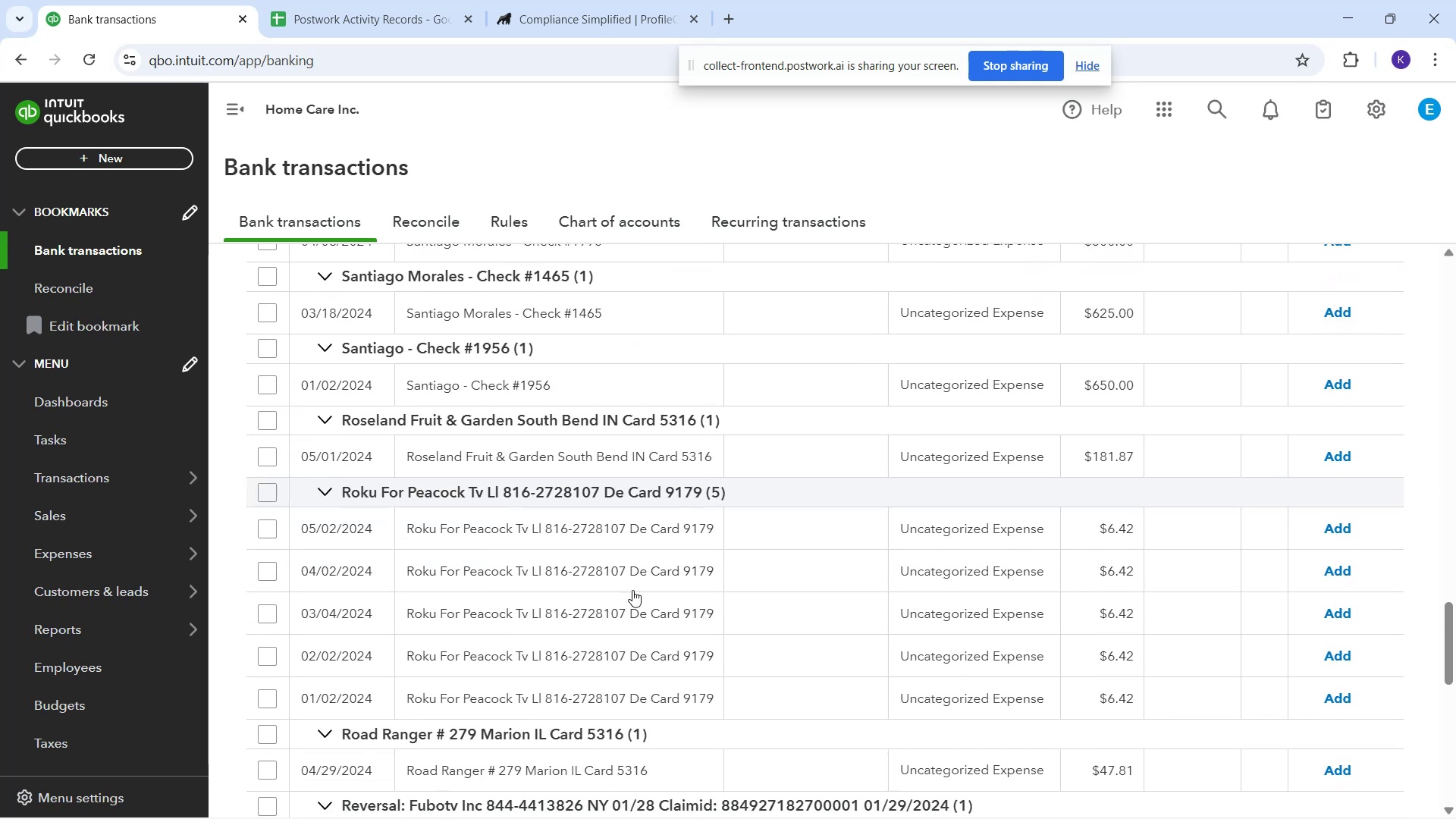 
scroll: coordinate [633, 576], scroll_direction: down, amount: 6.0
 